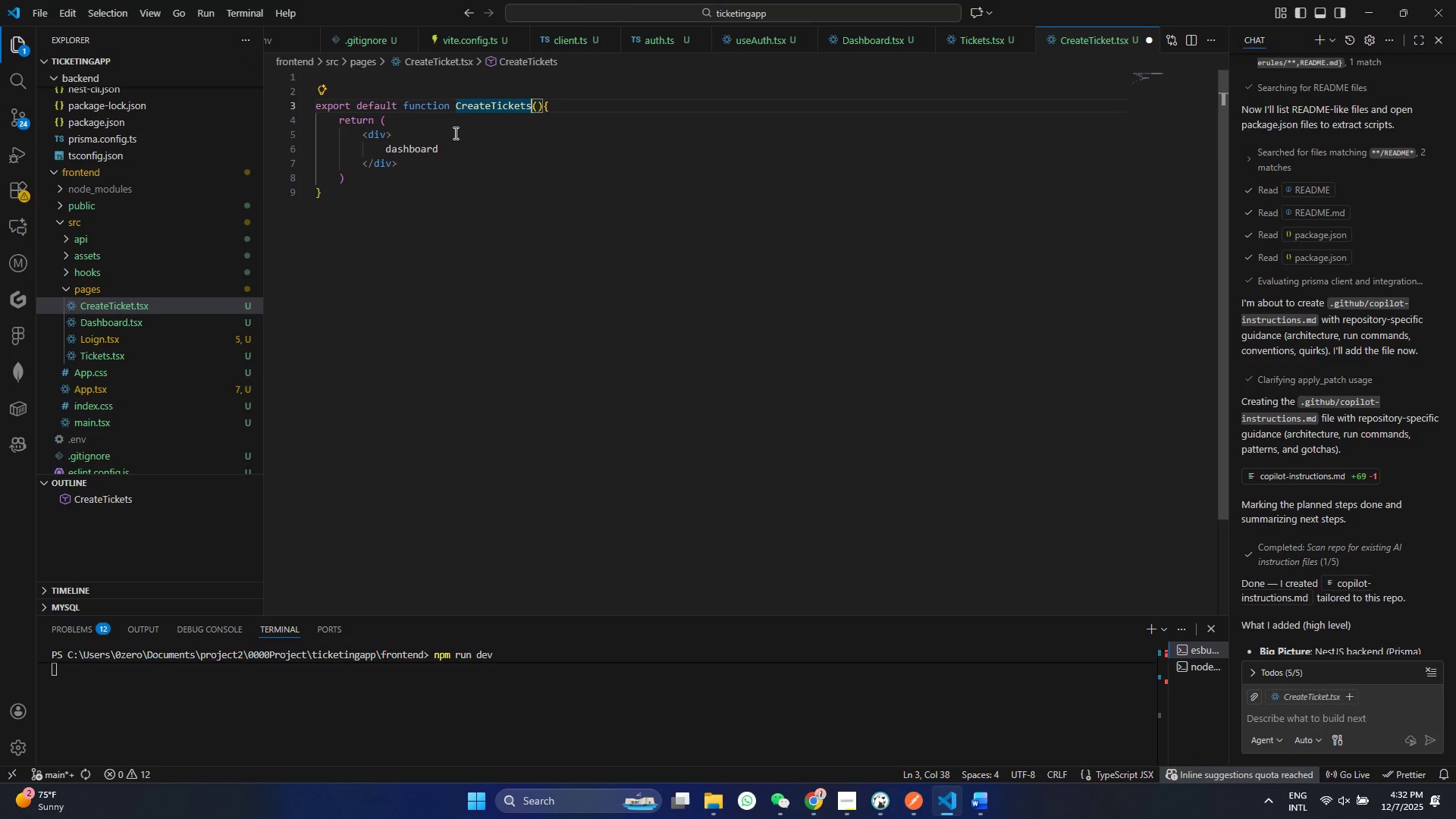 
key(Backspace)
 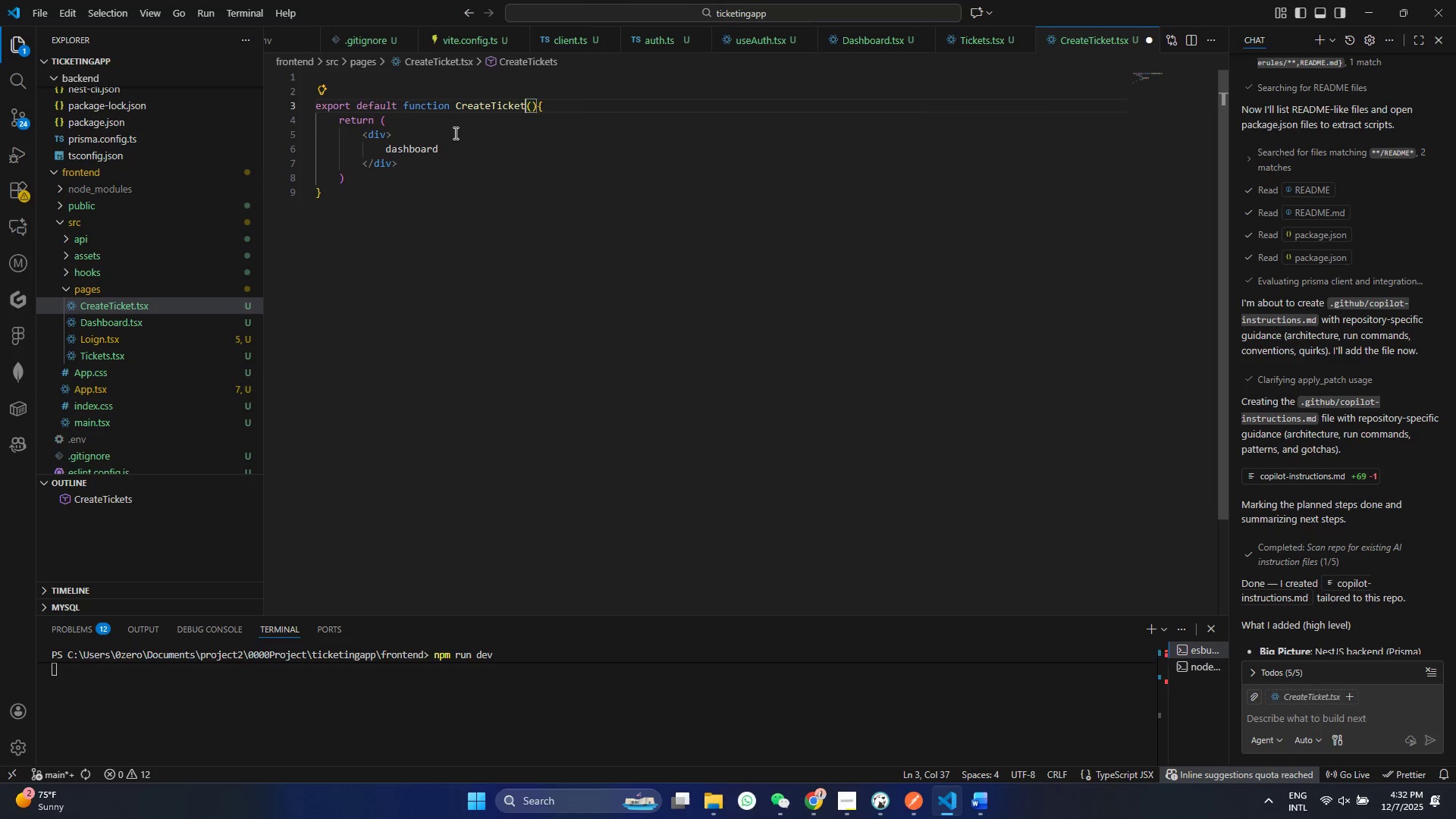 
key(S)
 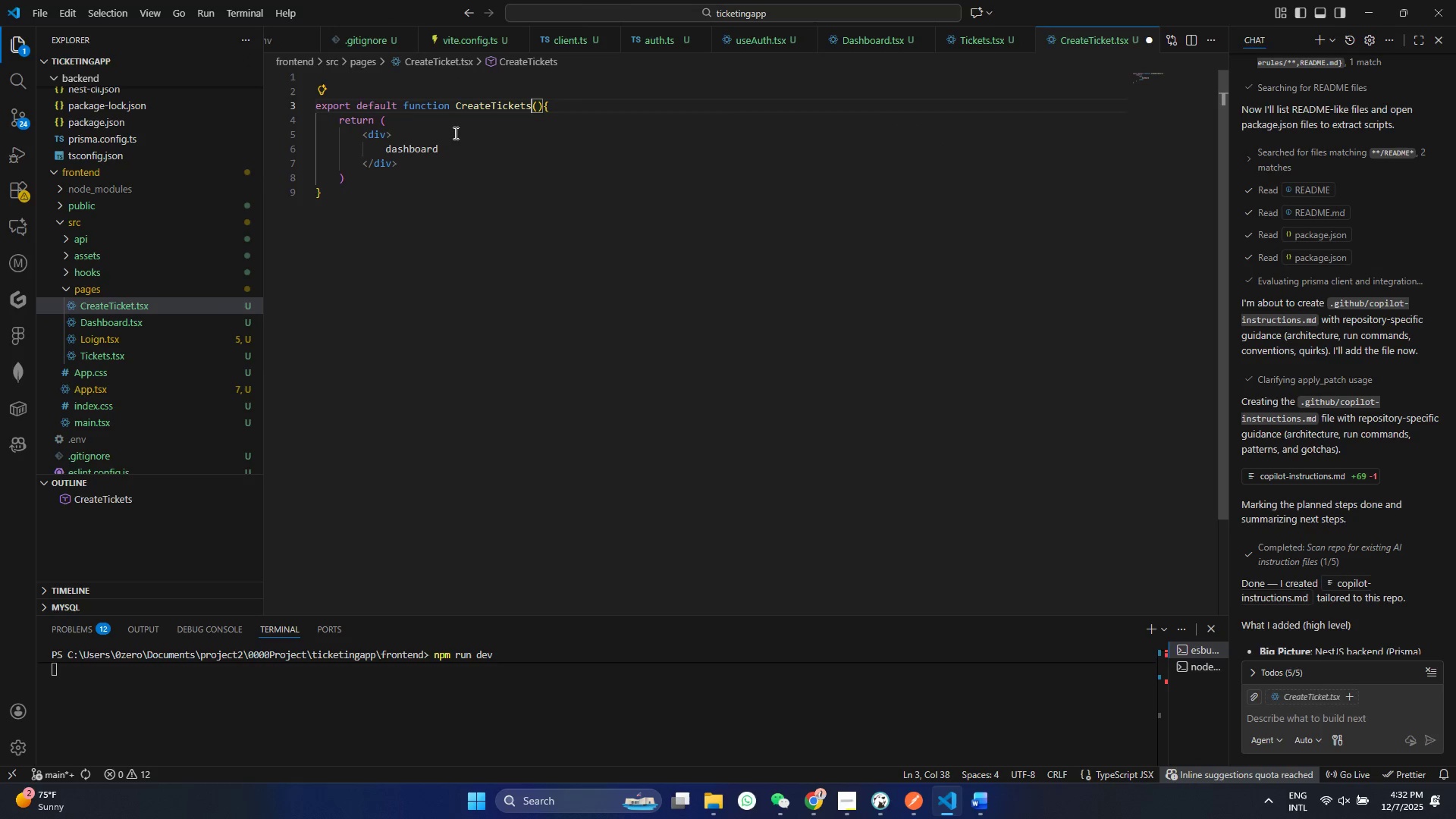 
key(Control+ControlLeft)
 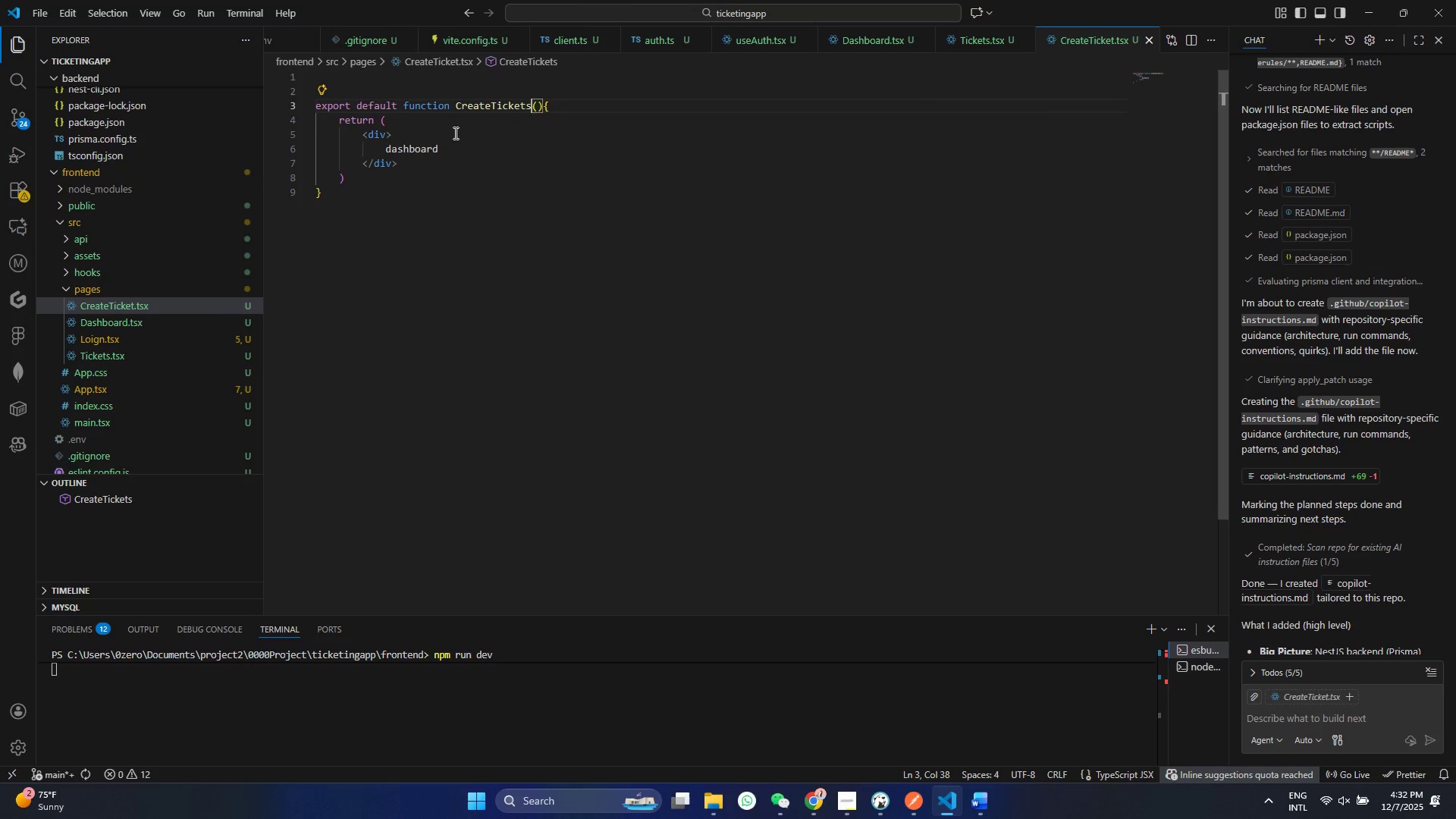 
key(Control+S)
 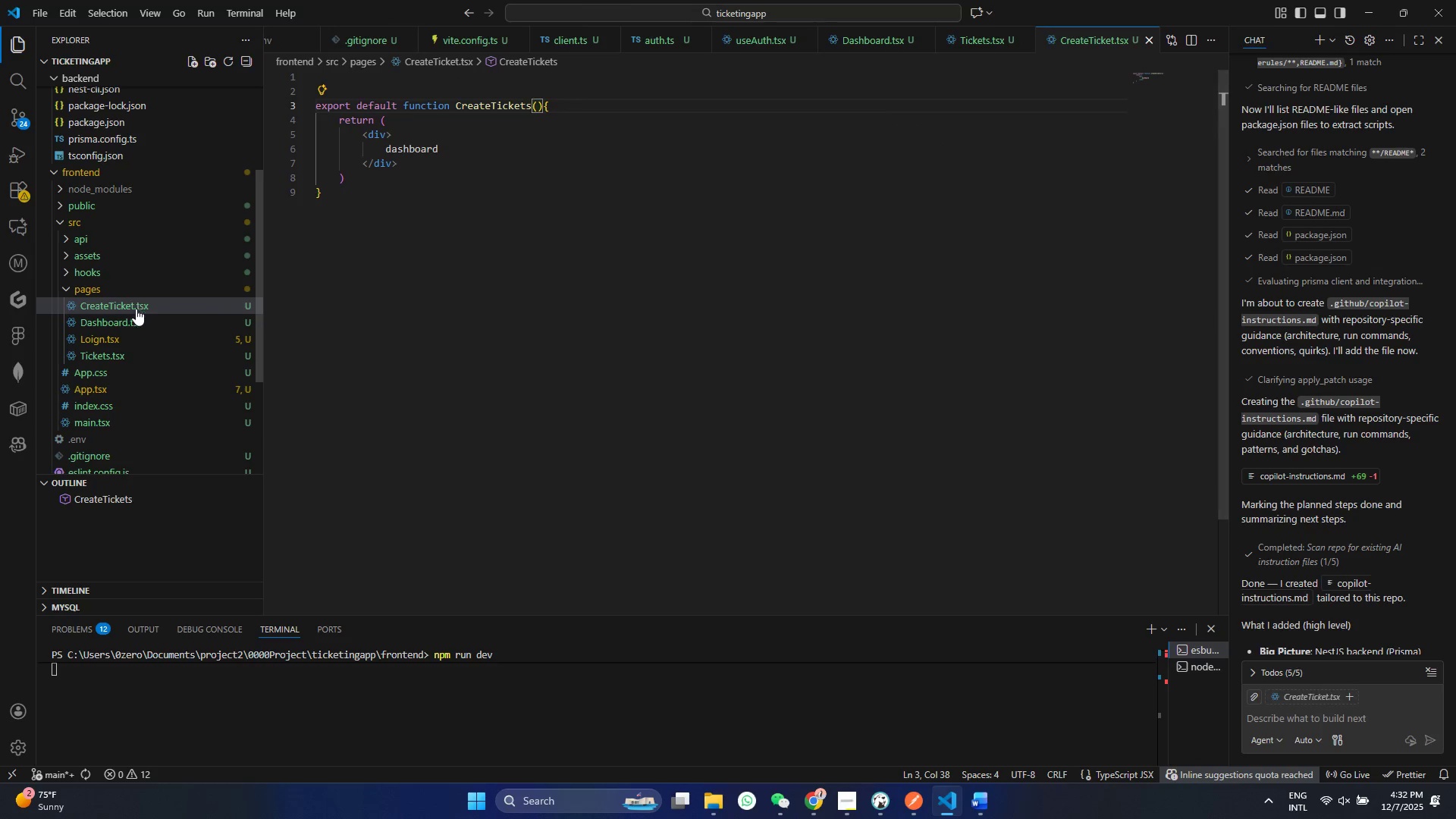 
left_click([134, 315])
 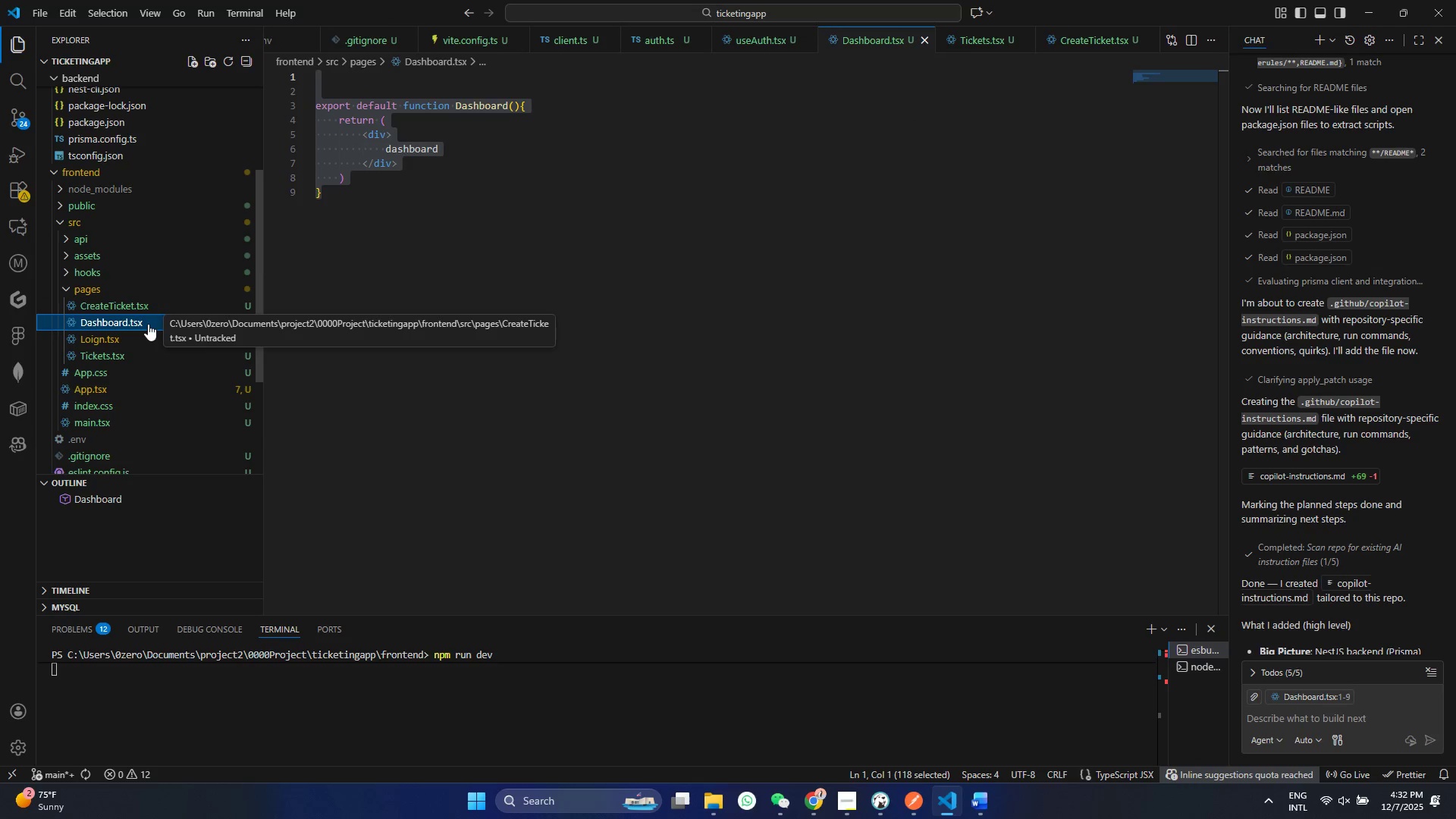 
left_click([147, 330])
 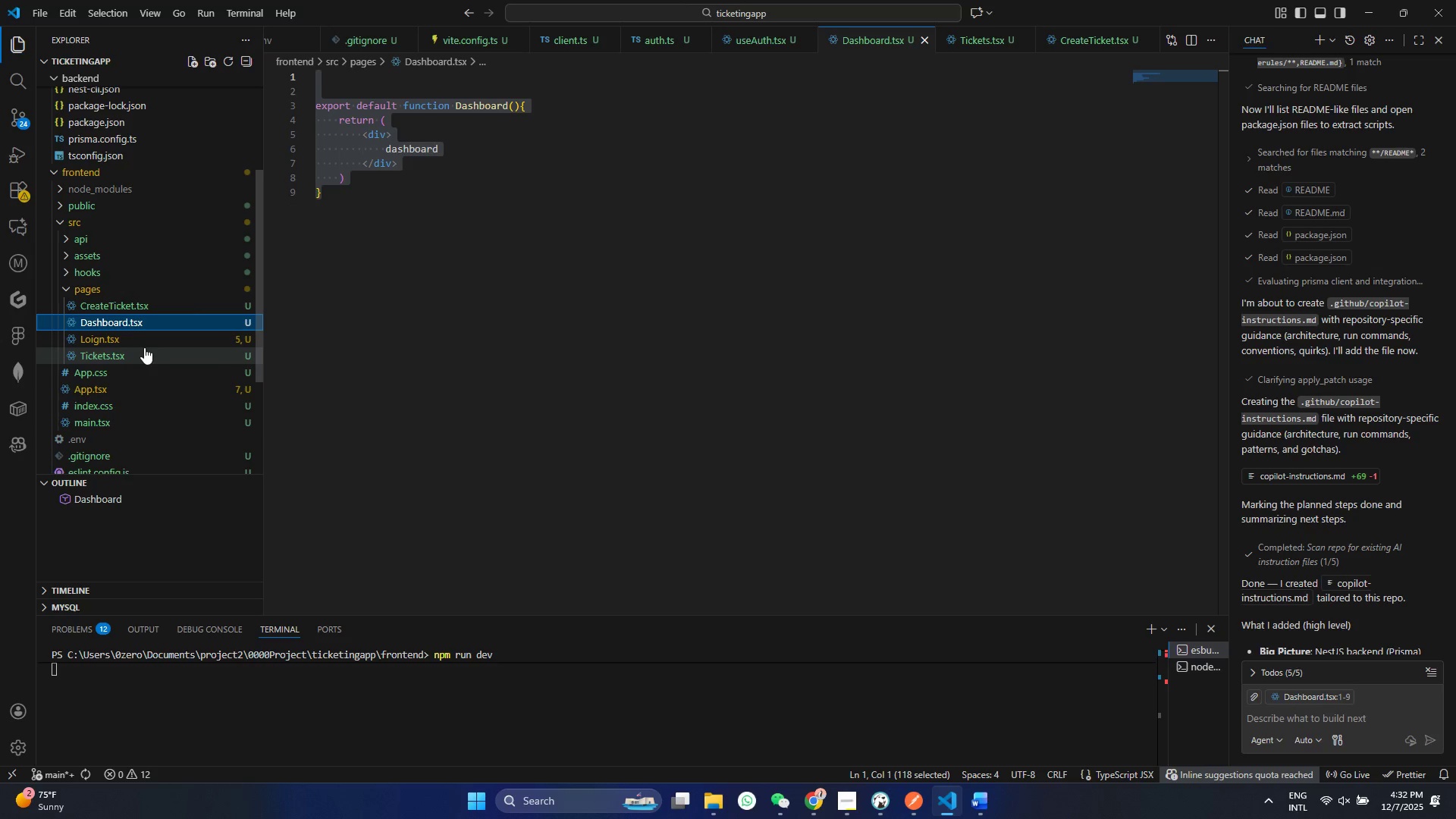 
left_click([142, 352])
 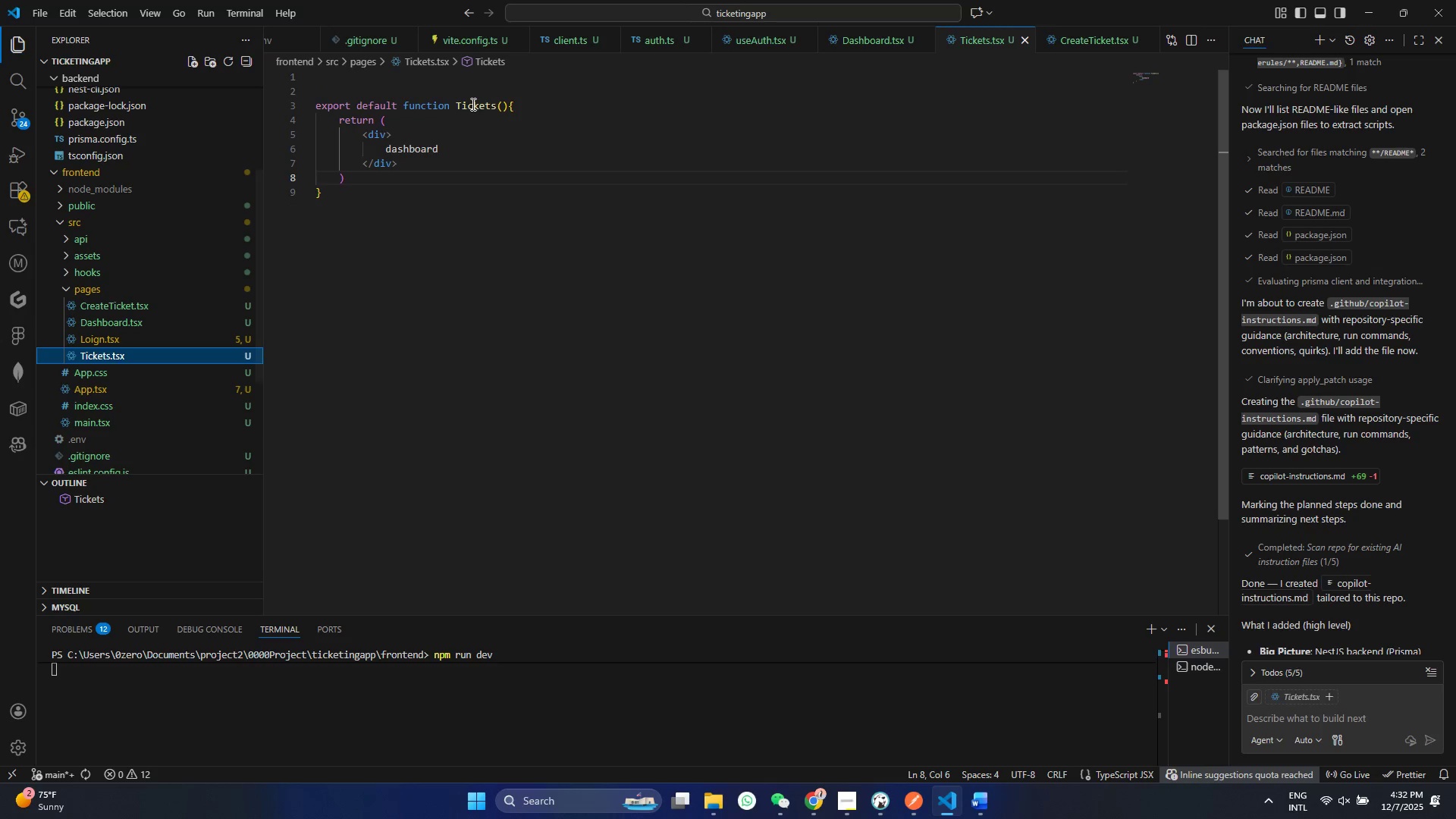 
double_click([472, 104])
 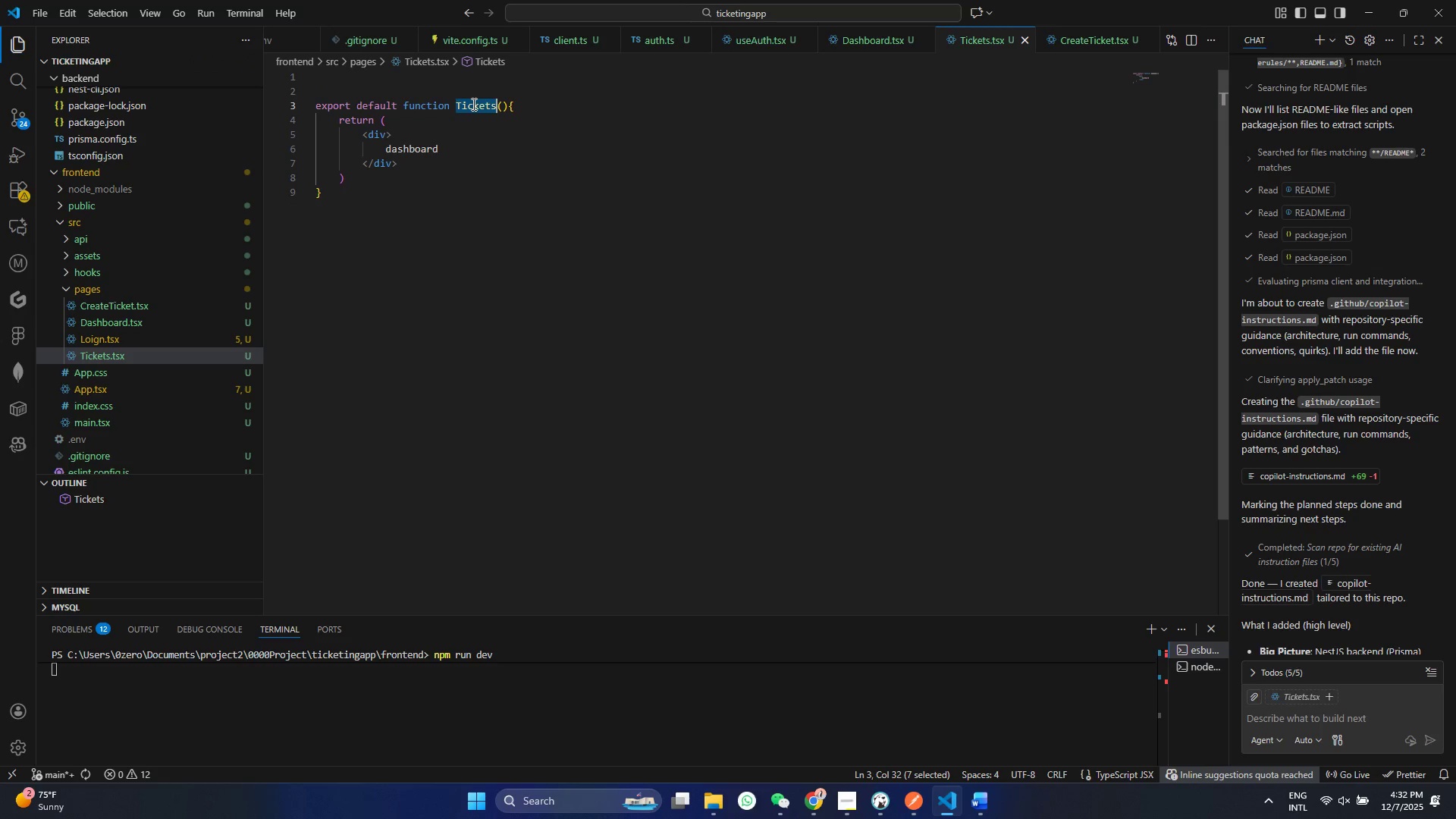 
key(Control+C)
 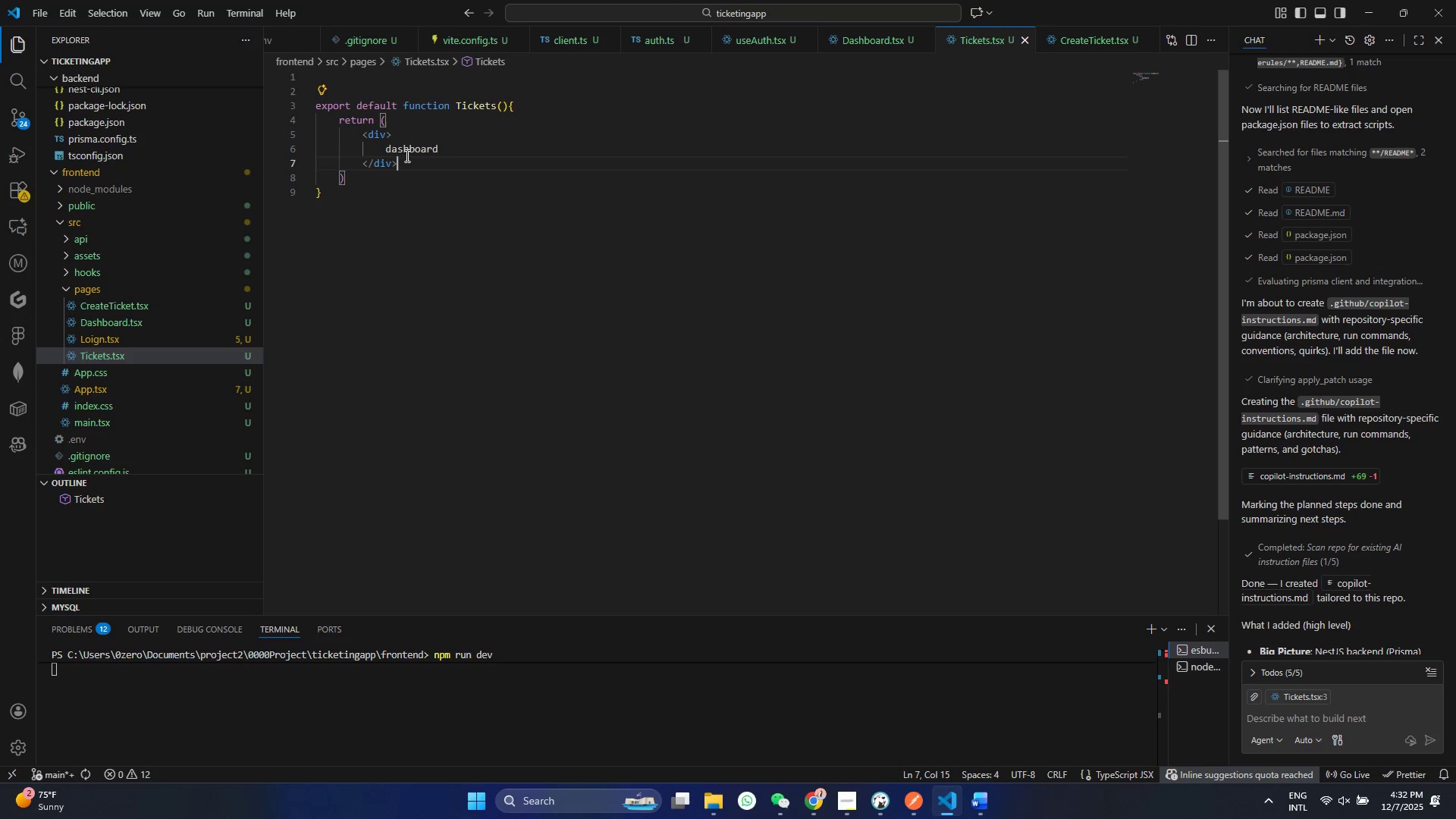 
double_click([406, 155])
 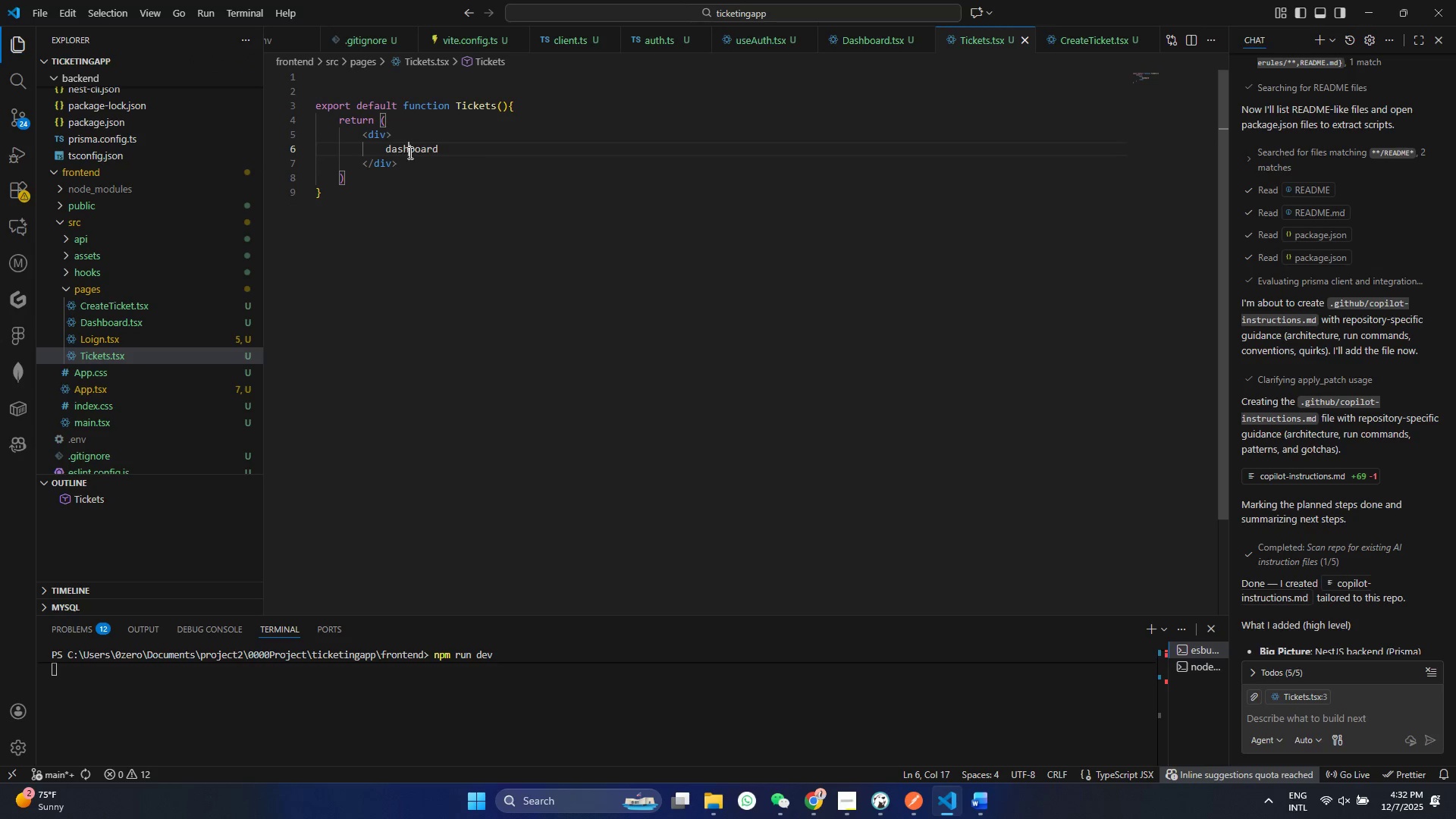 
triple_click([409, 152])
 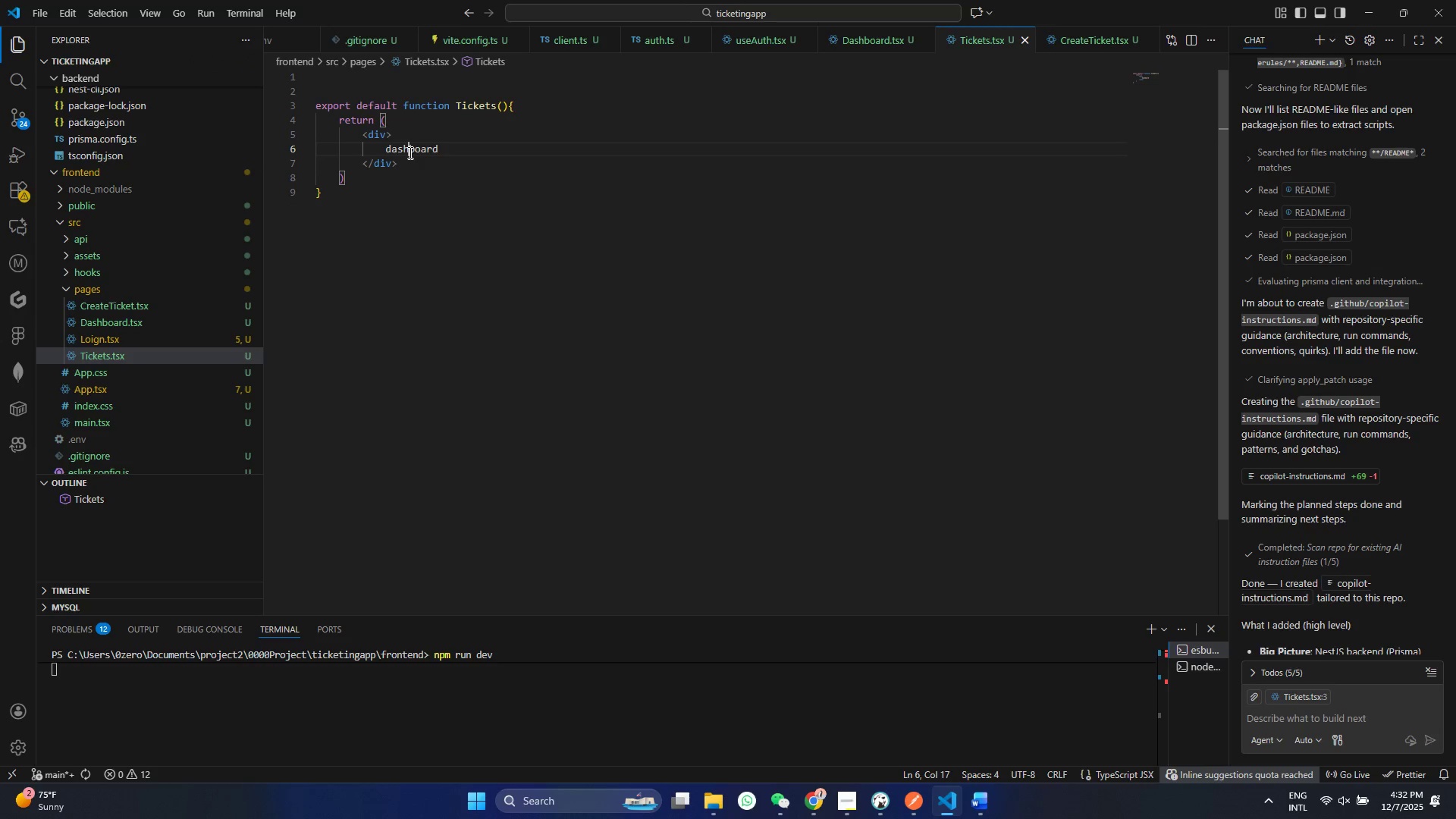 
key(Control+V)
 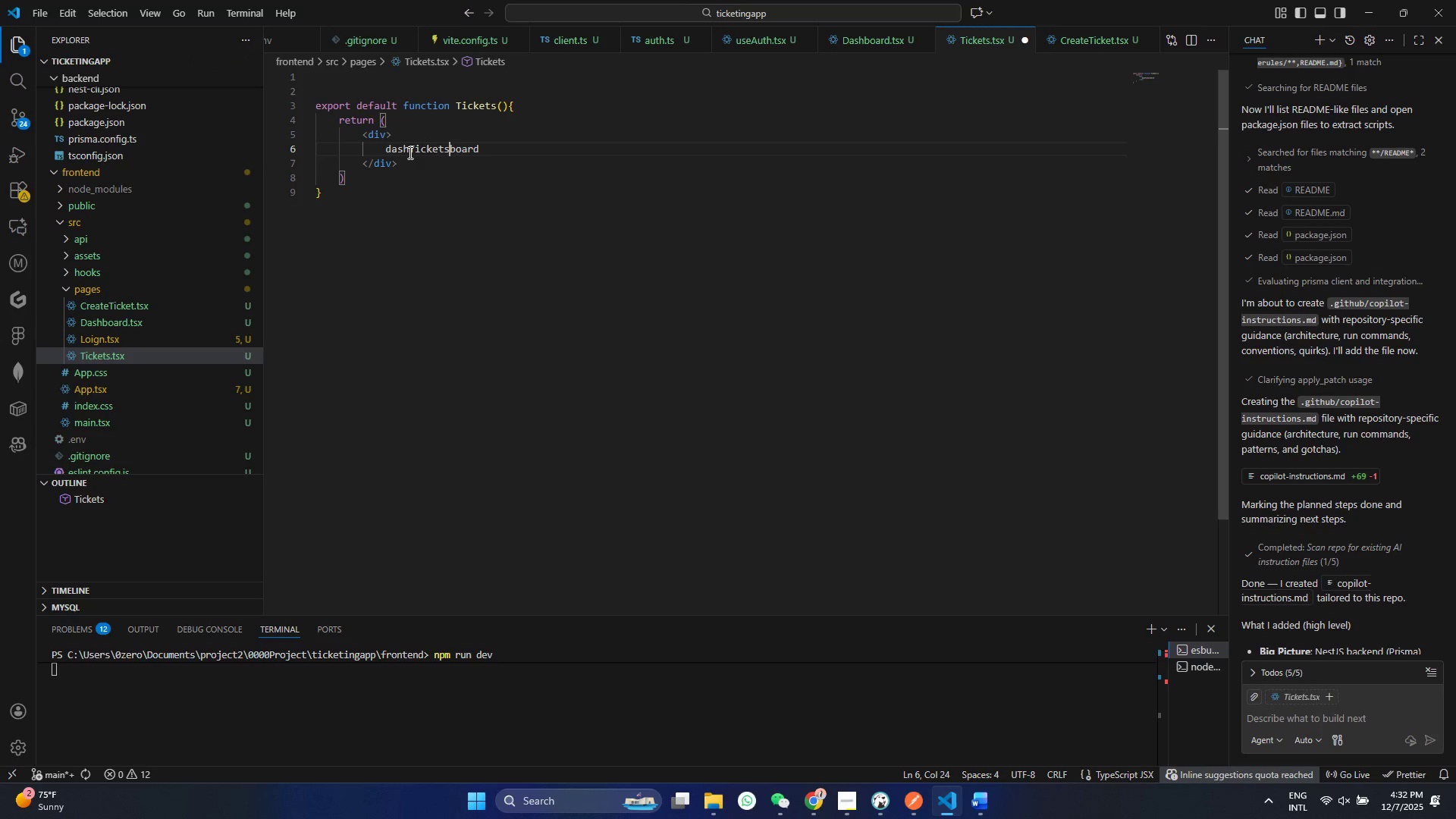 
key(Control+ControlLeft)
 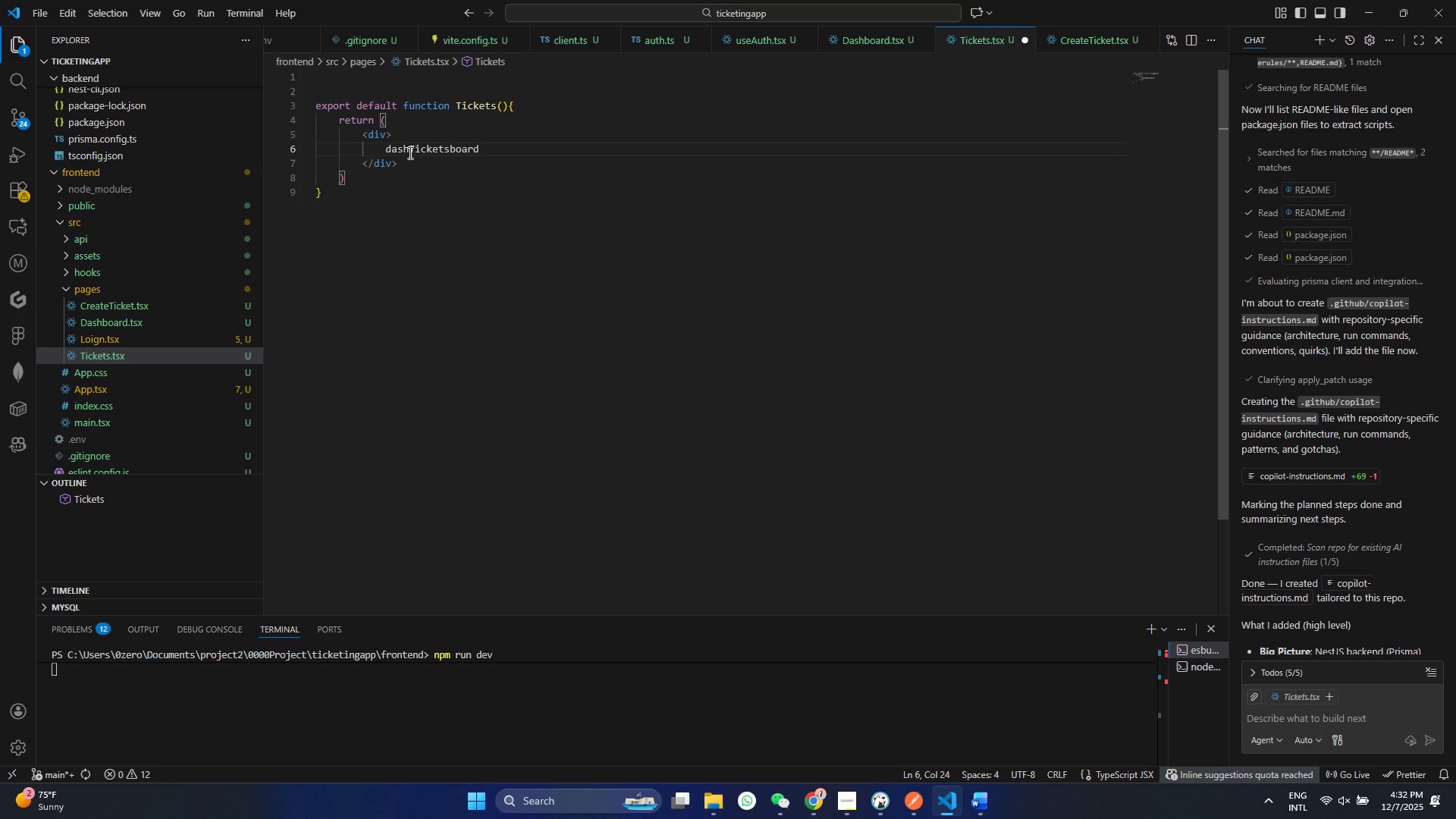 
key(Control+Z)
 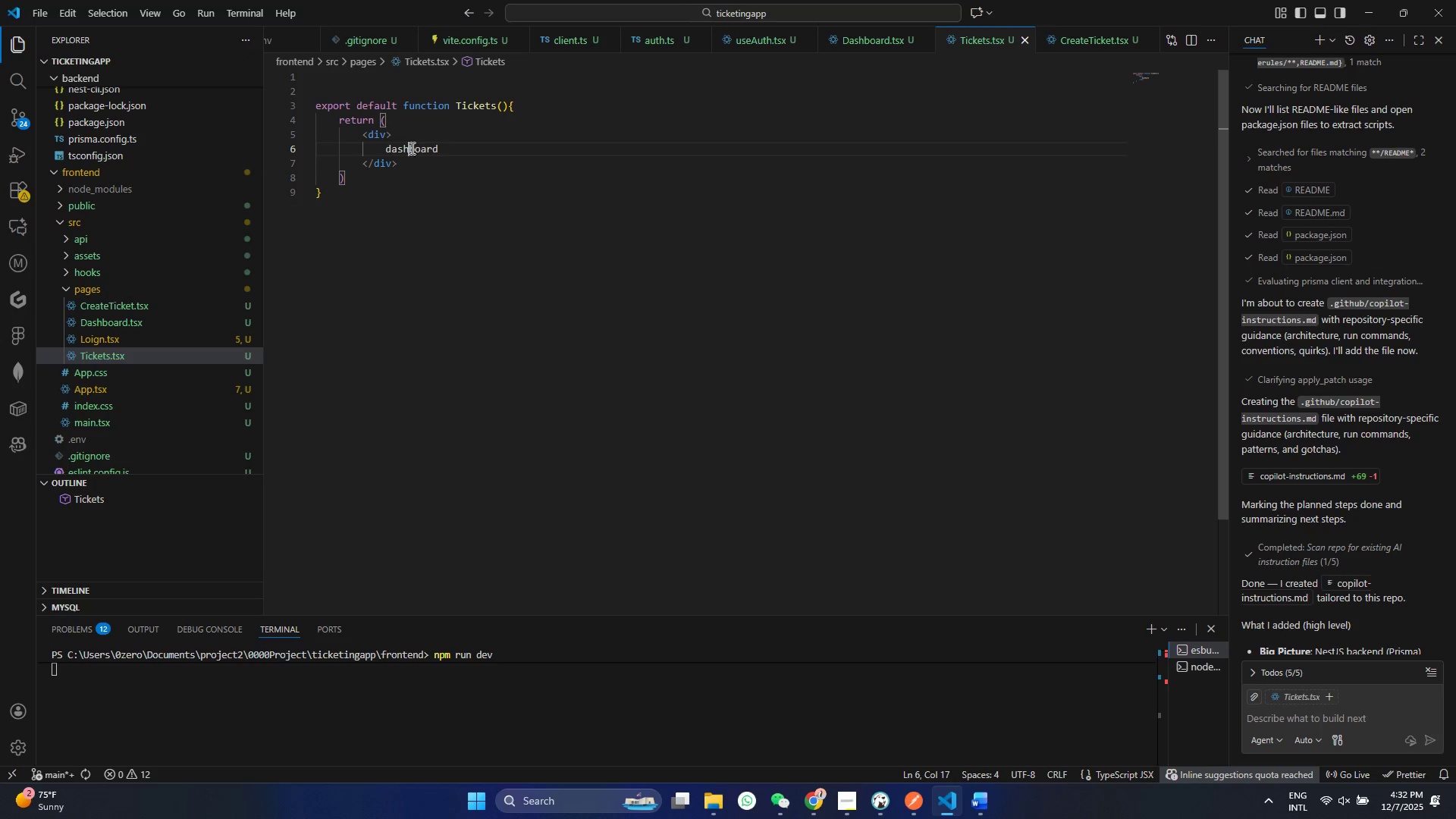 
left_click([411, 148])
 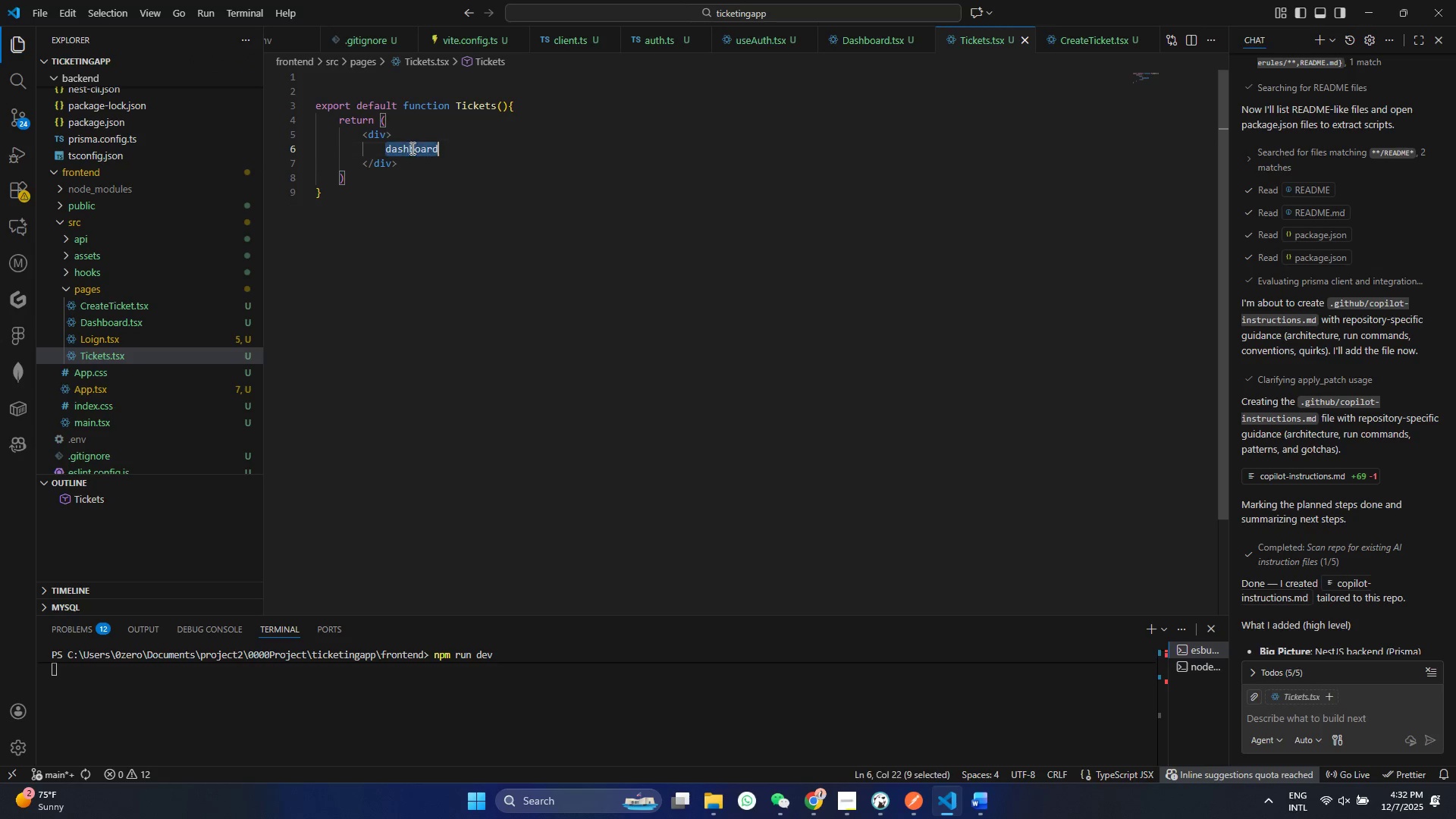 
double_click([411, 148])
 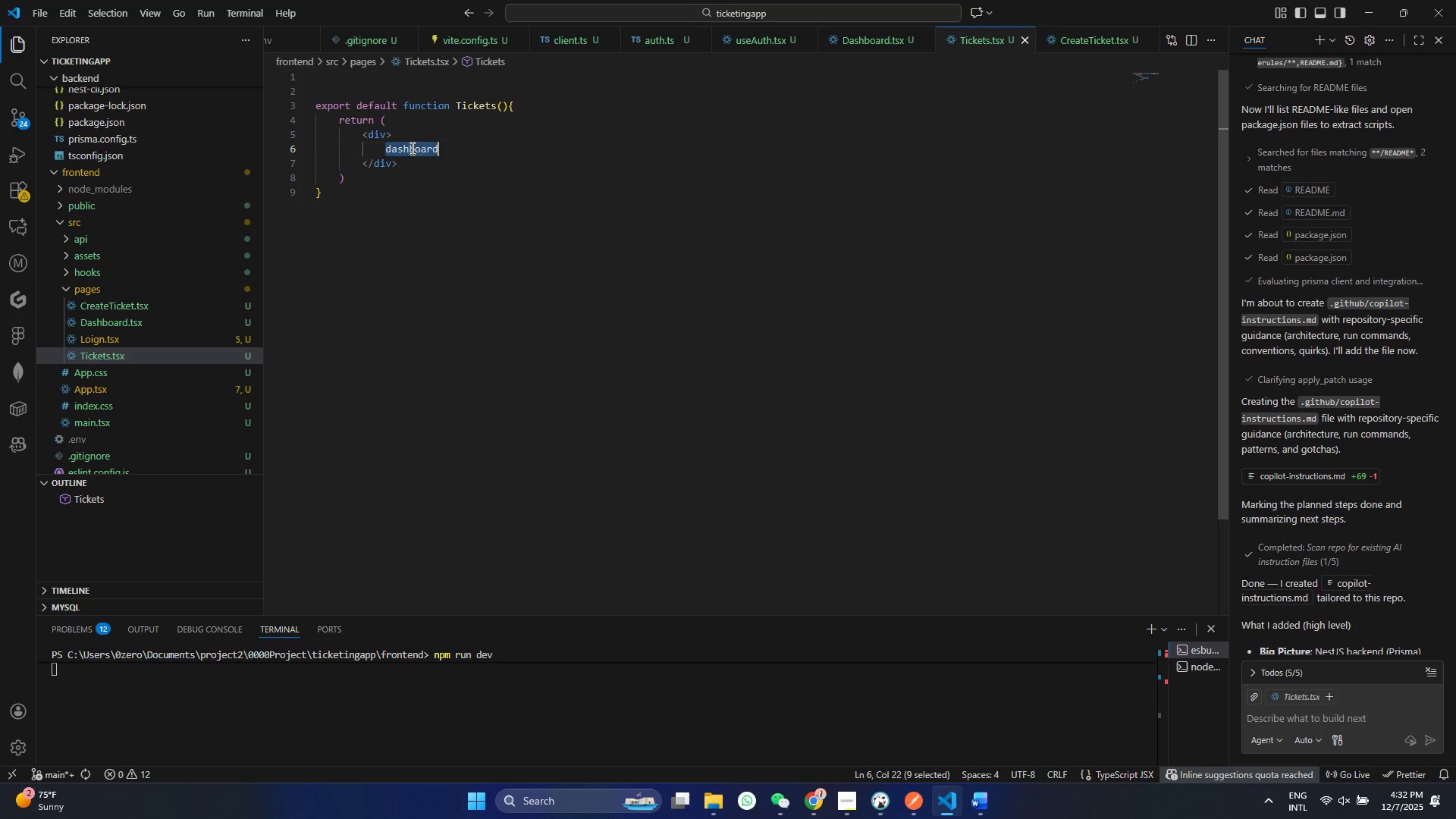 
key(Control+V)
 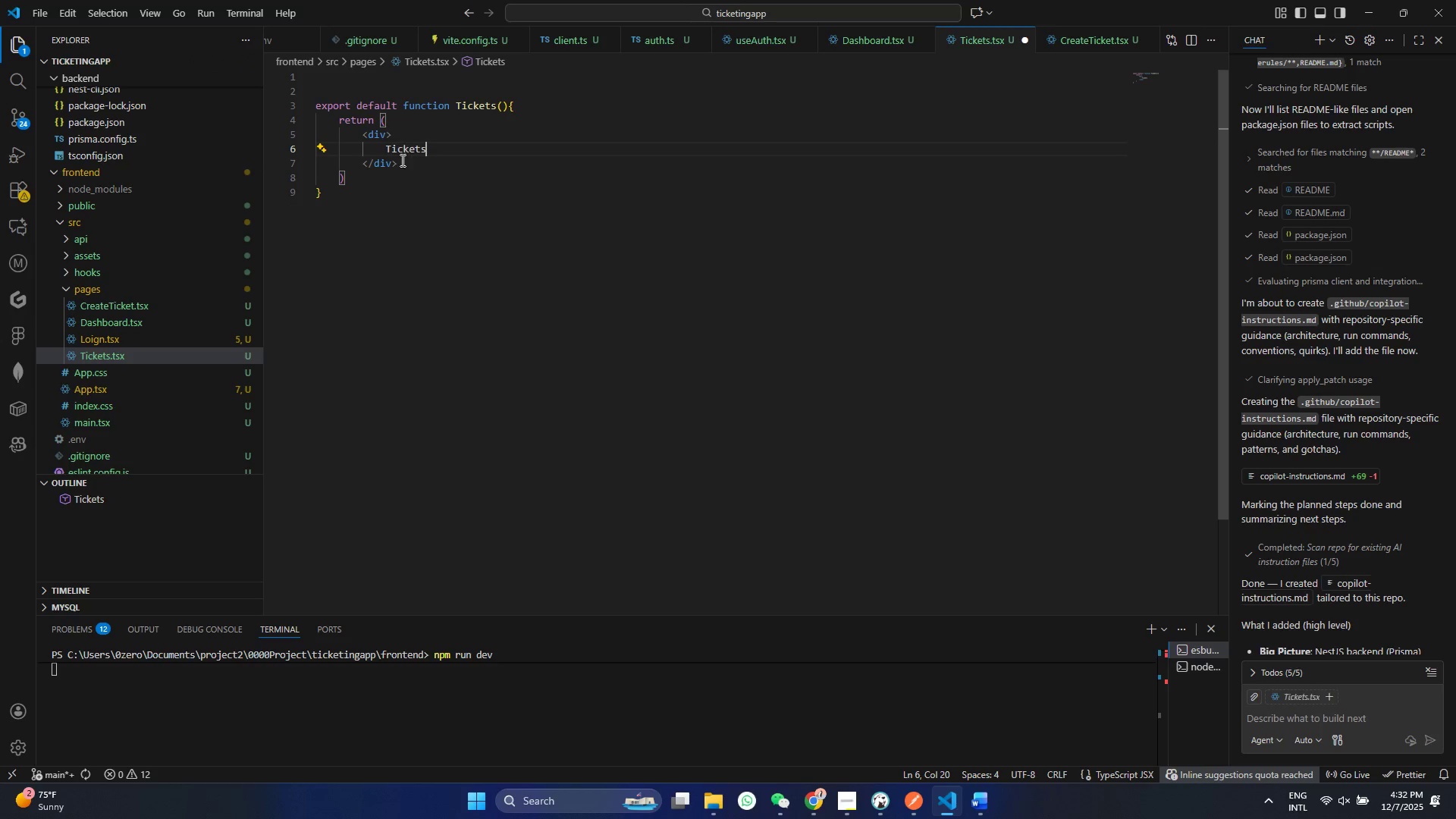 
key(Control+S)
 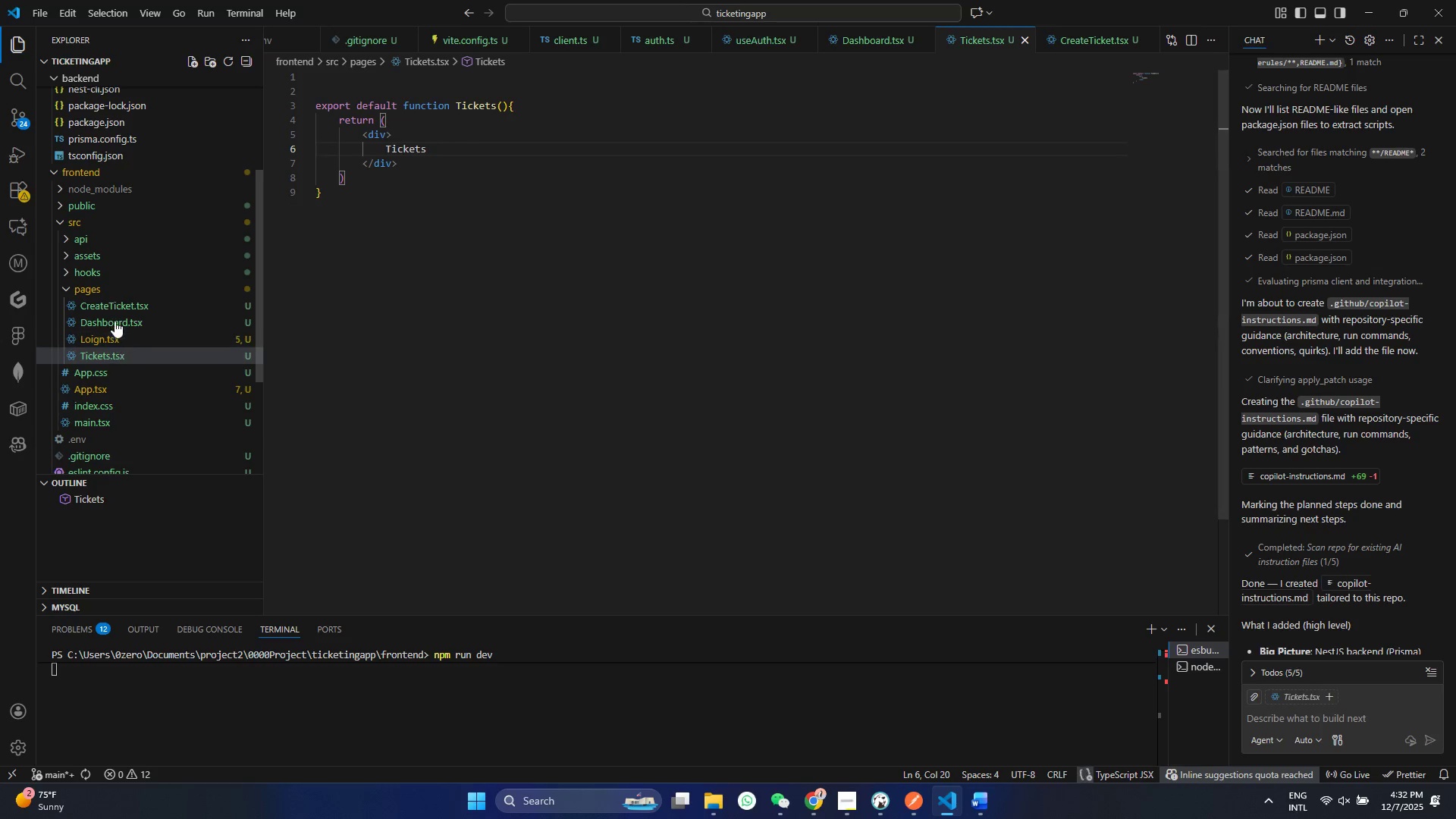 
left_click([115, 318])
 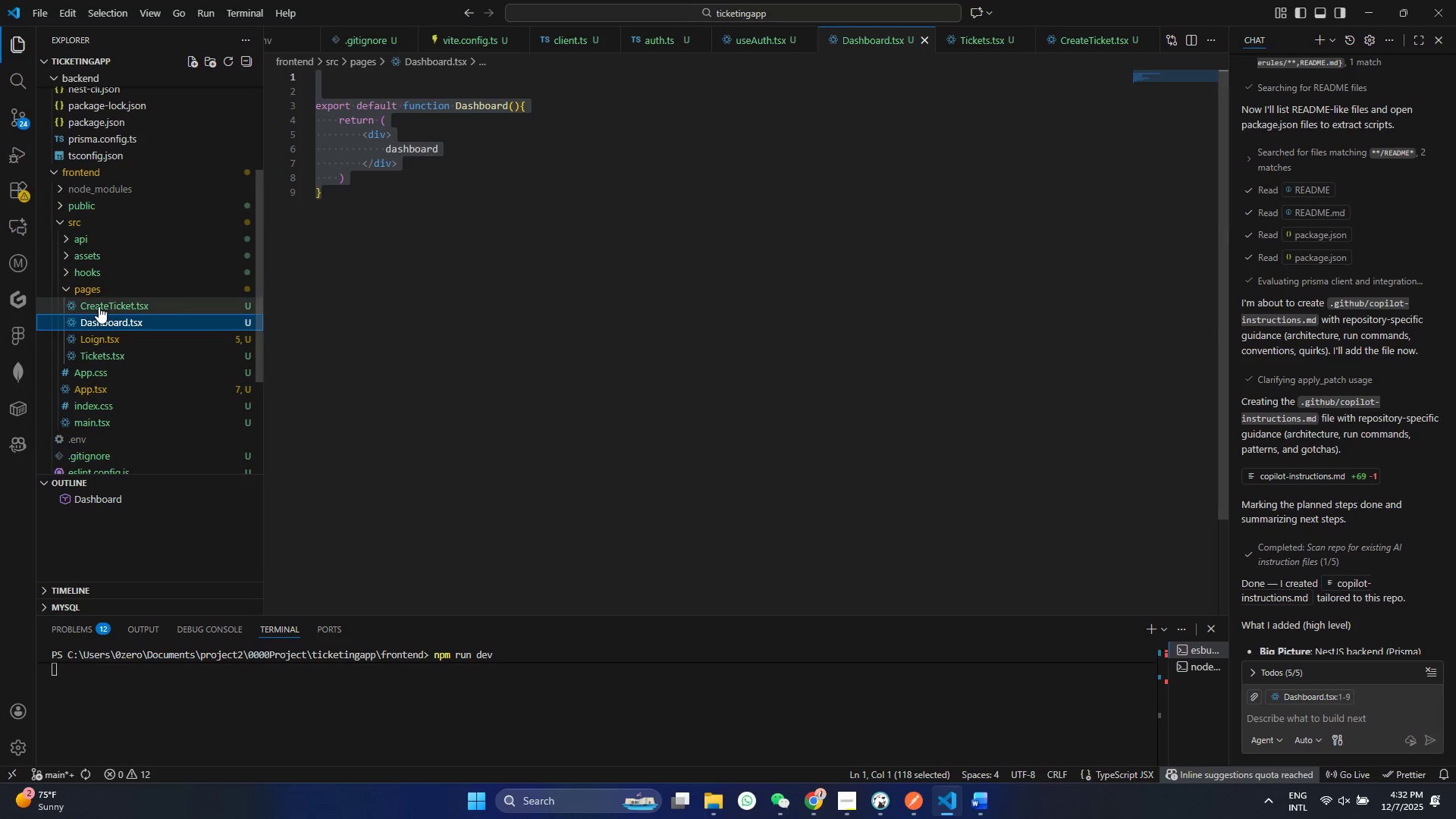 
left_click([113, 303])
 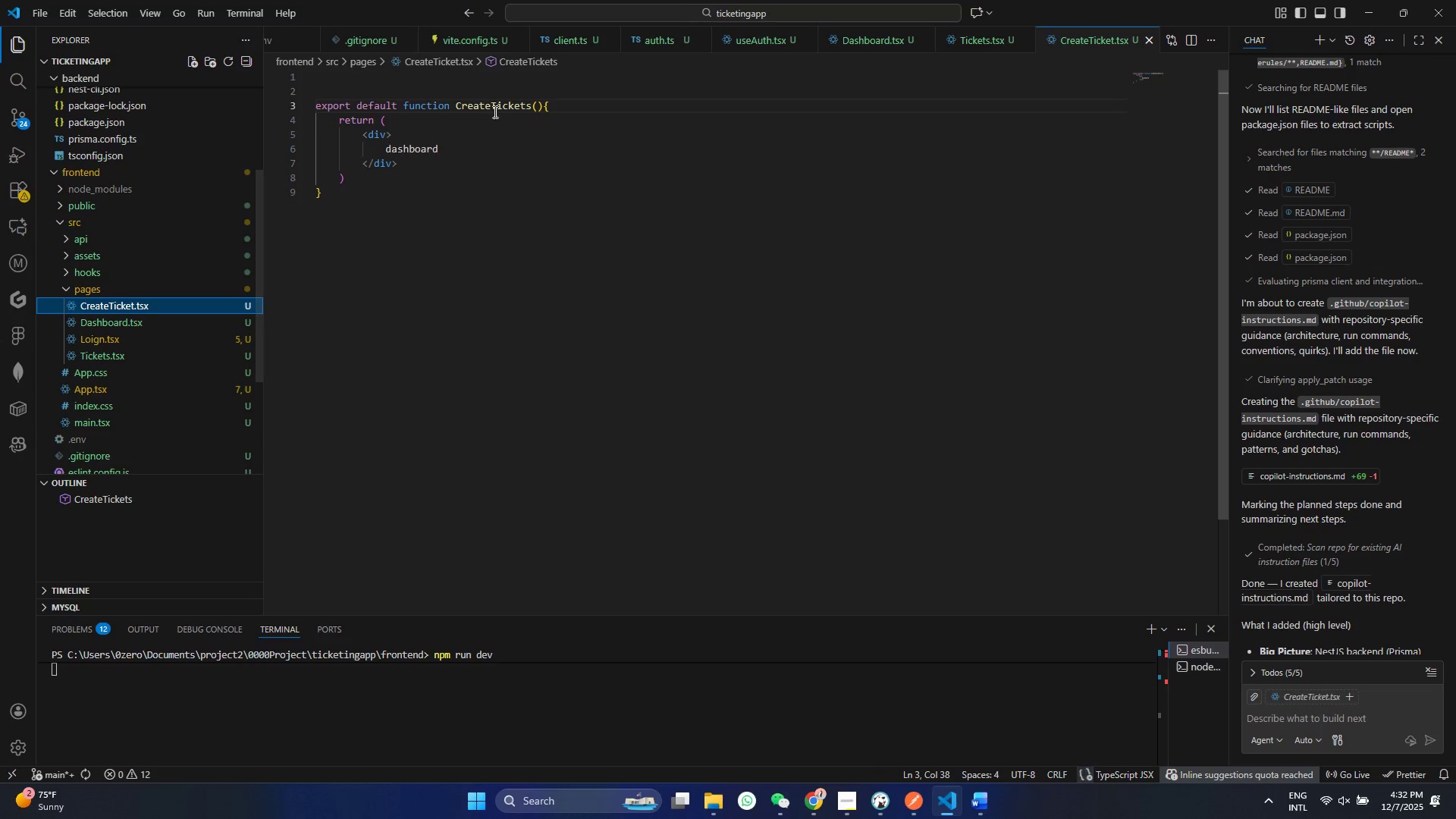 
left_click([499, 108])
 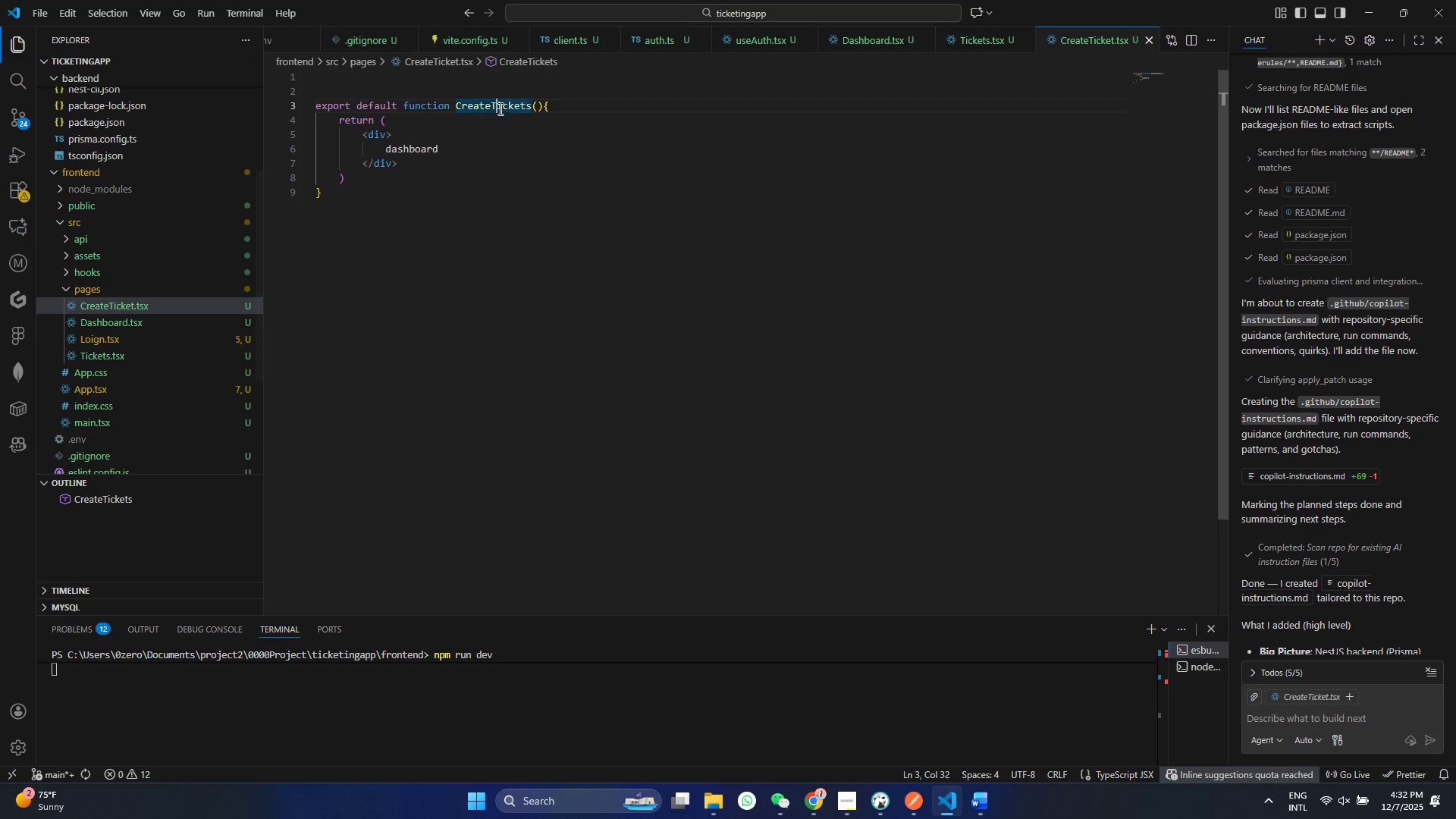 
double_click([499, 108])
 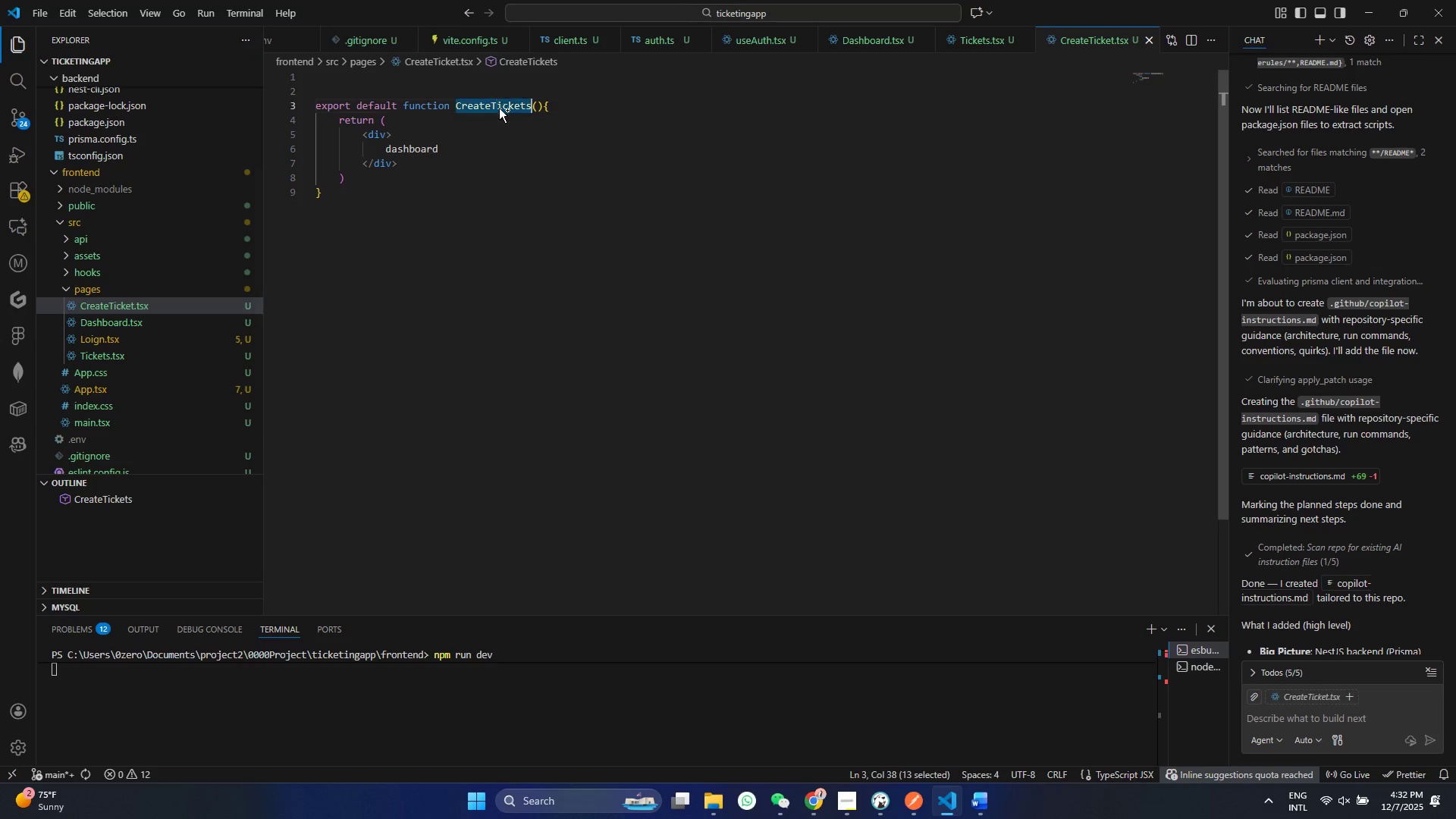 
key(Control+C)
 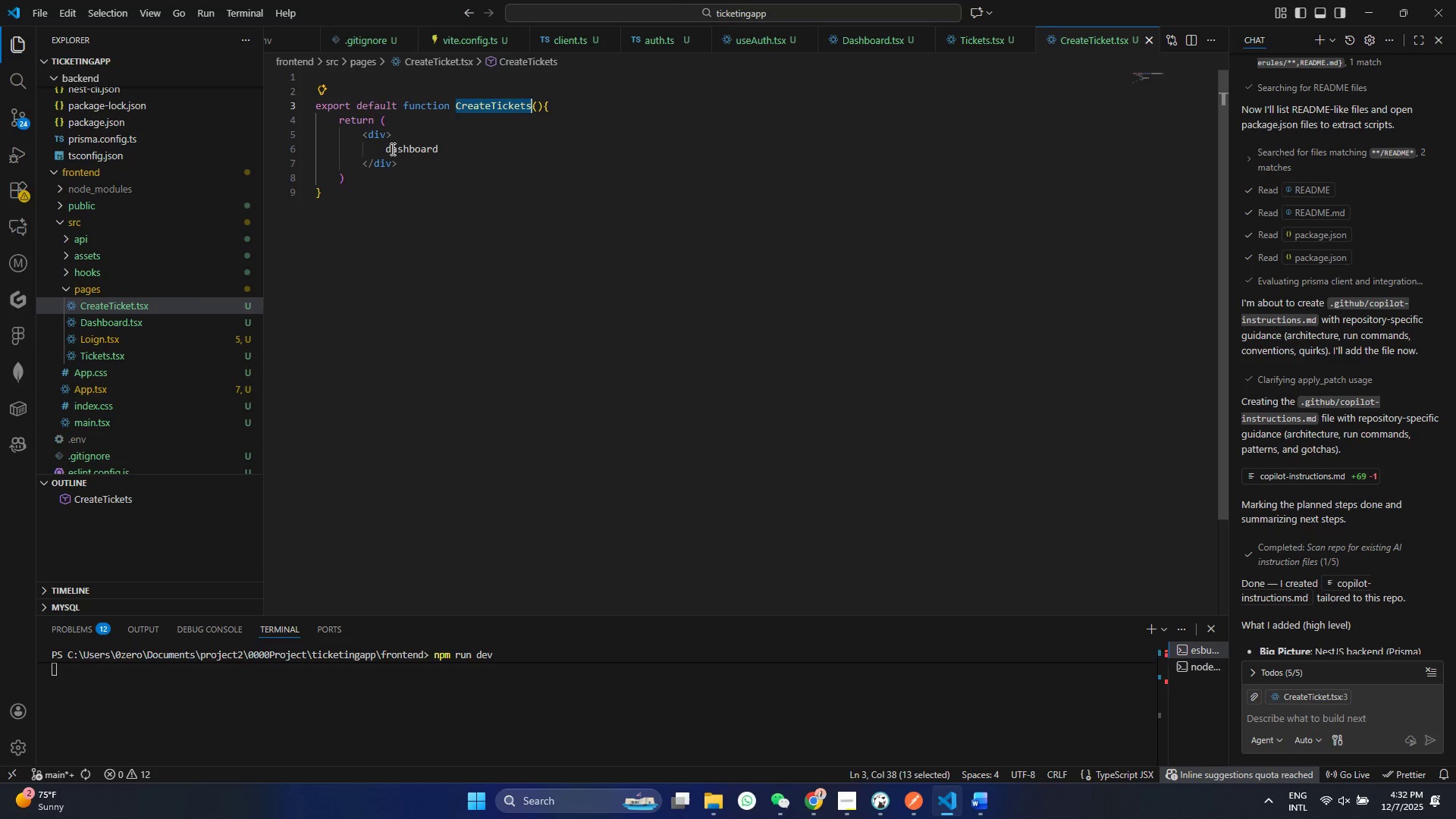 
left_click([391, 149])
 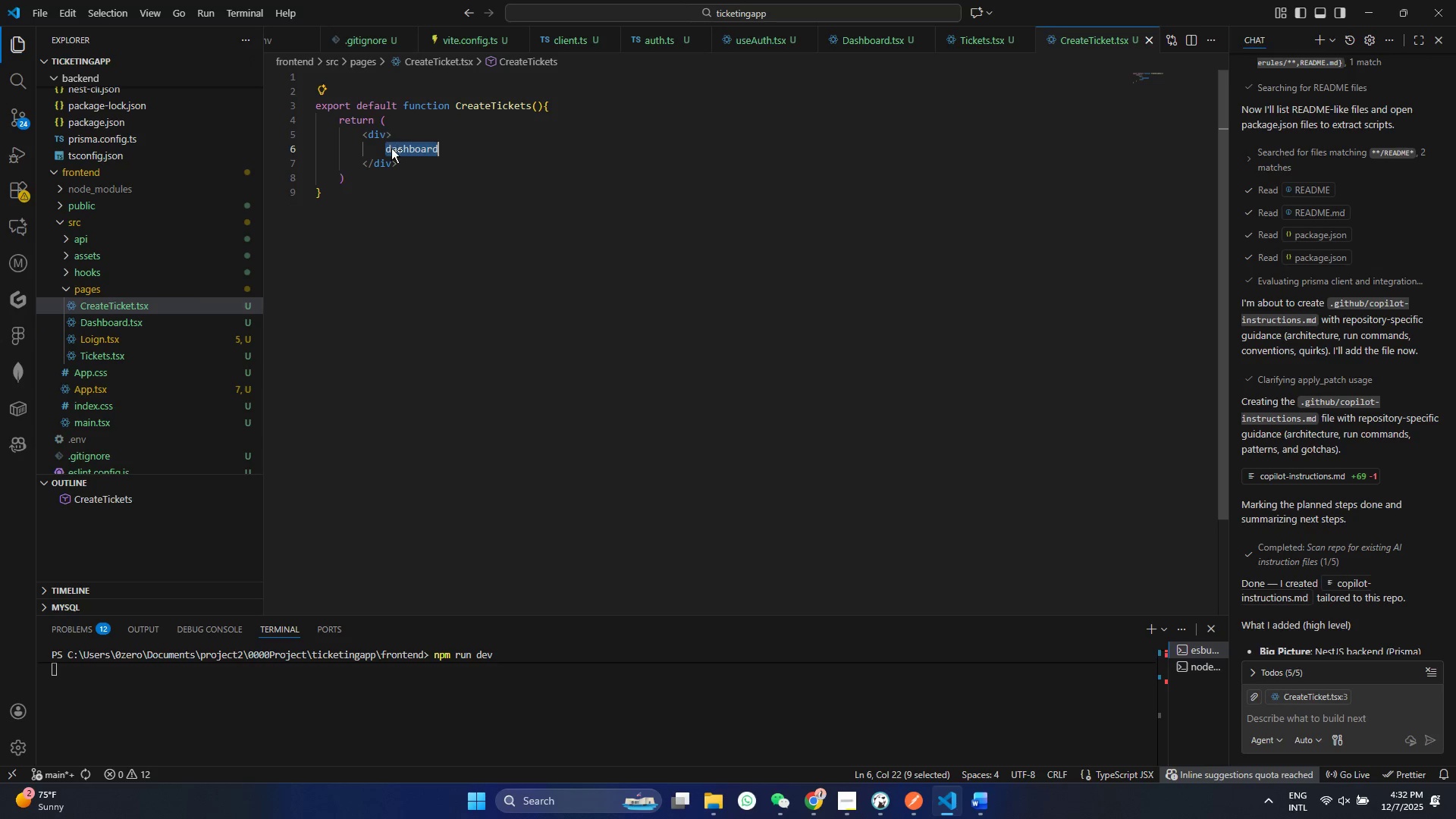 
double_click([391, 149])
 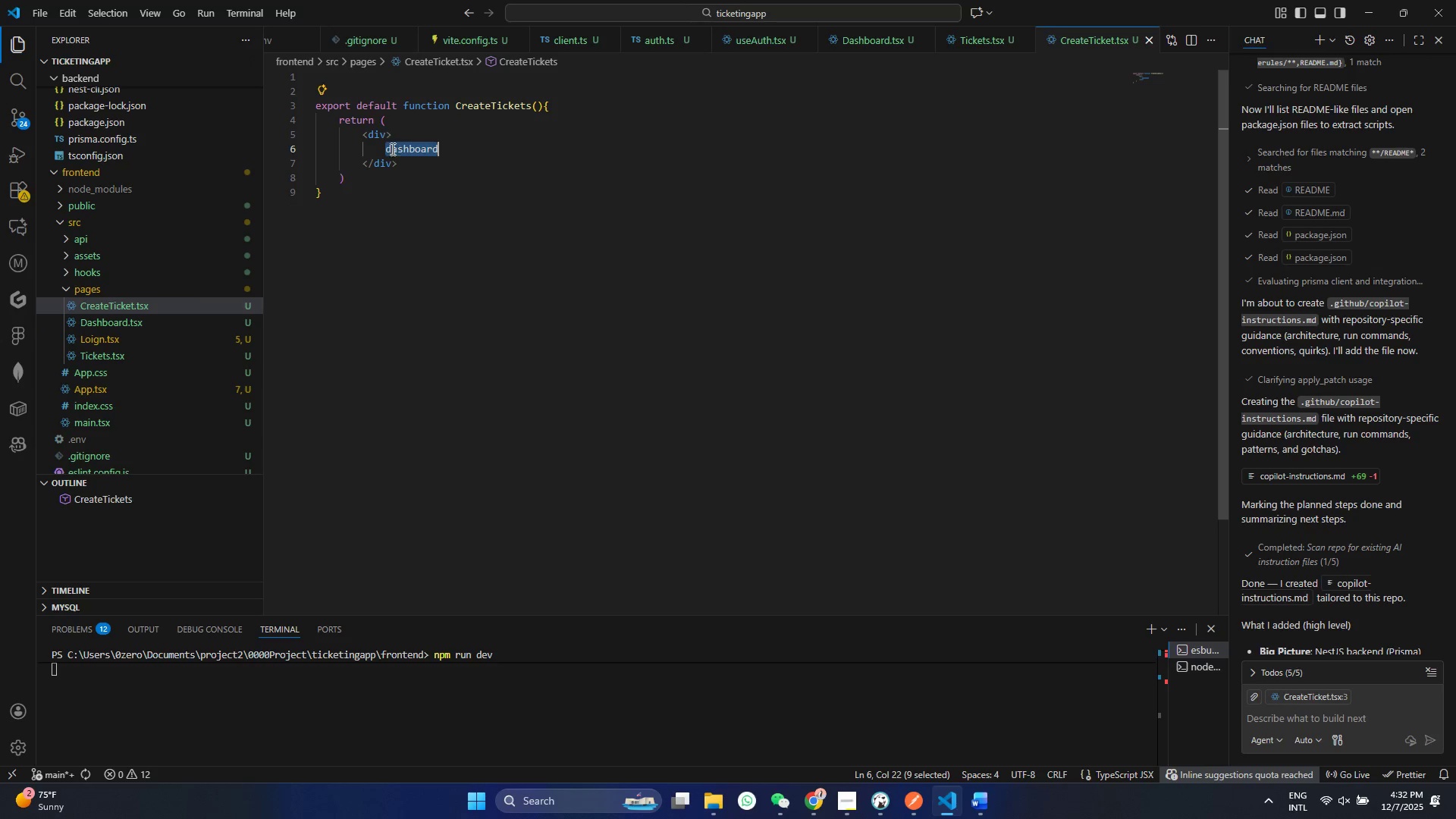 
key(Control+V)
 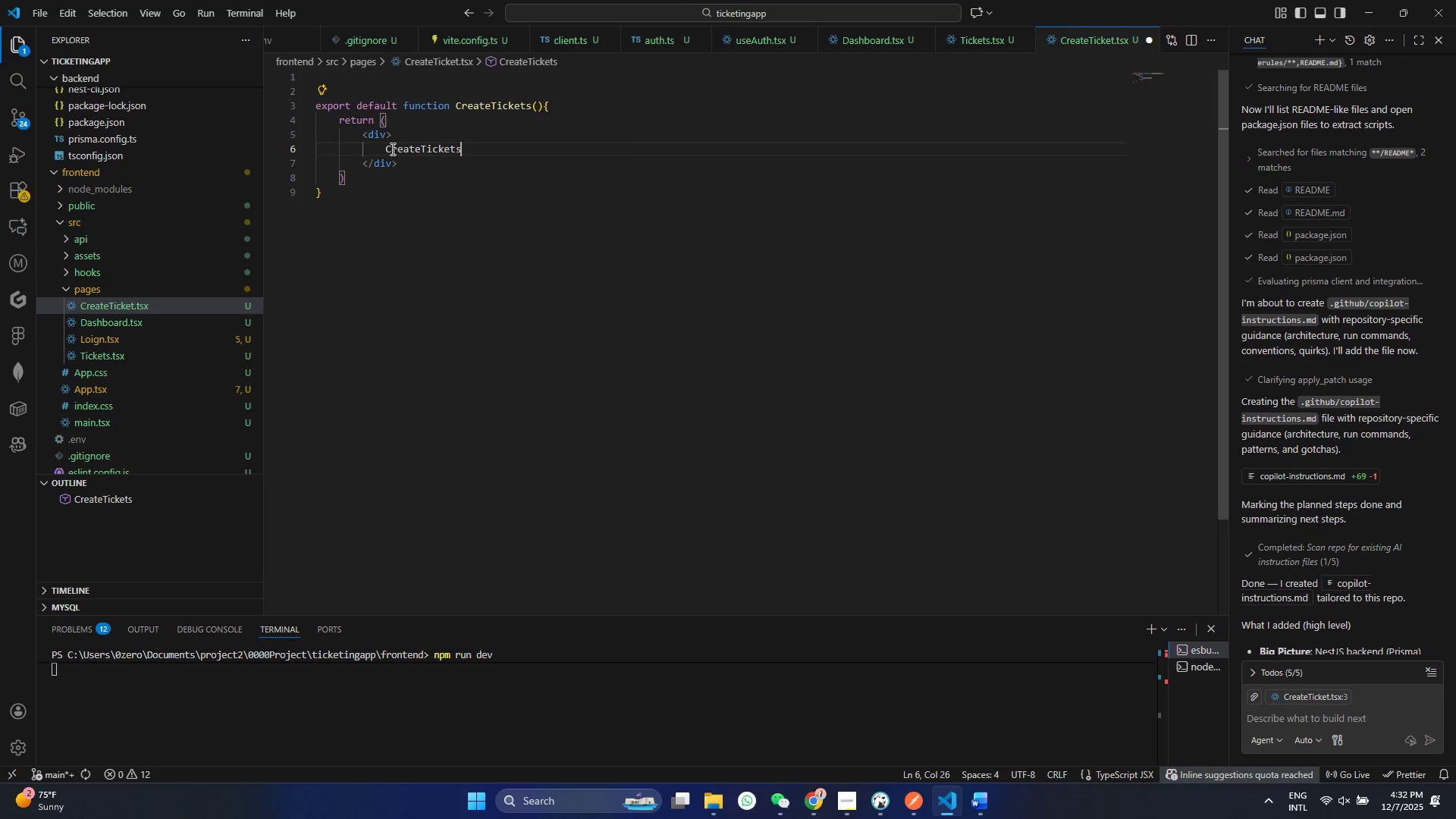 
key(Control+S)
 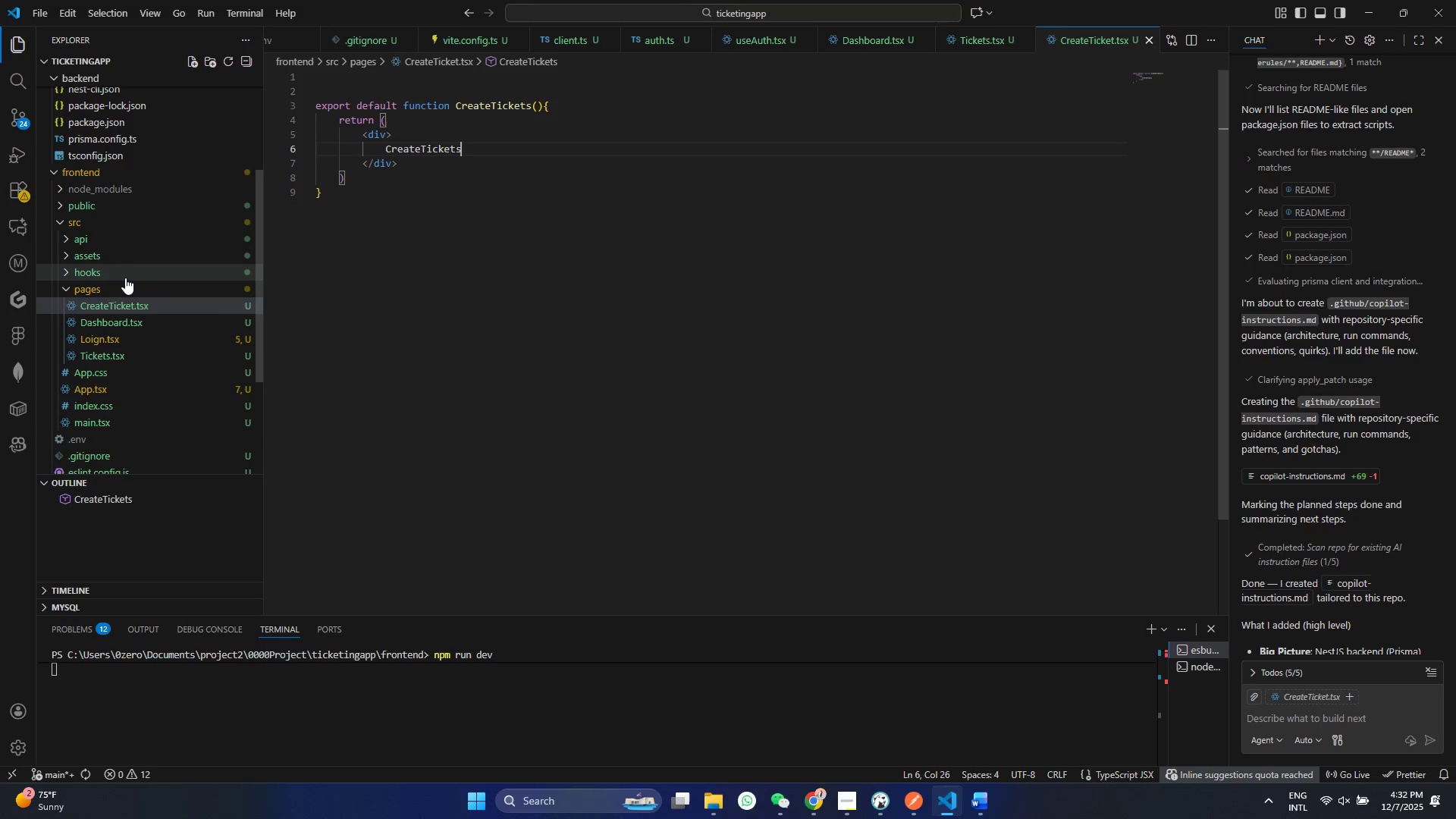 
left_click([124, 284])
 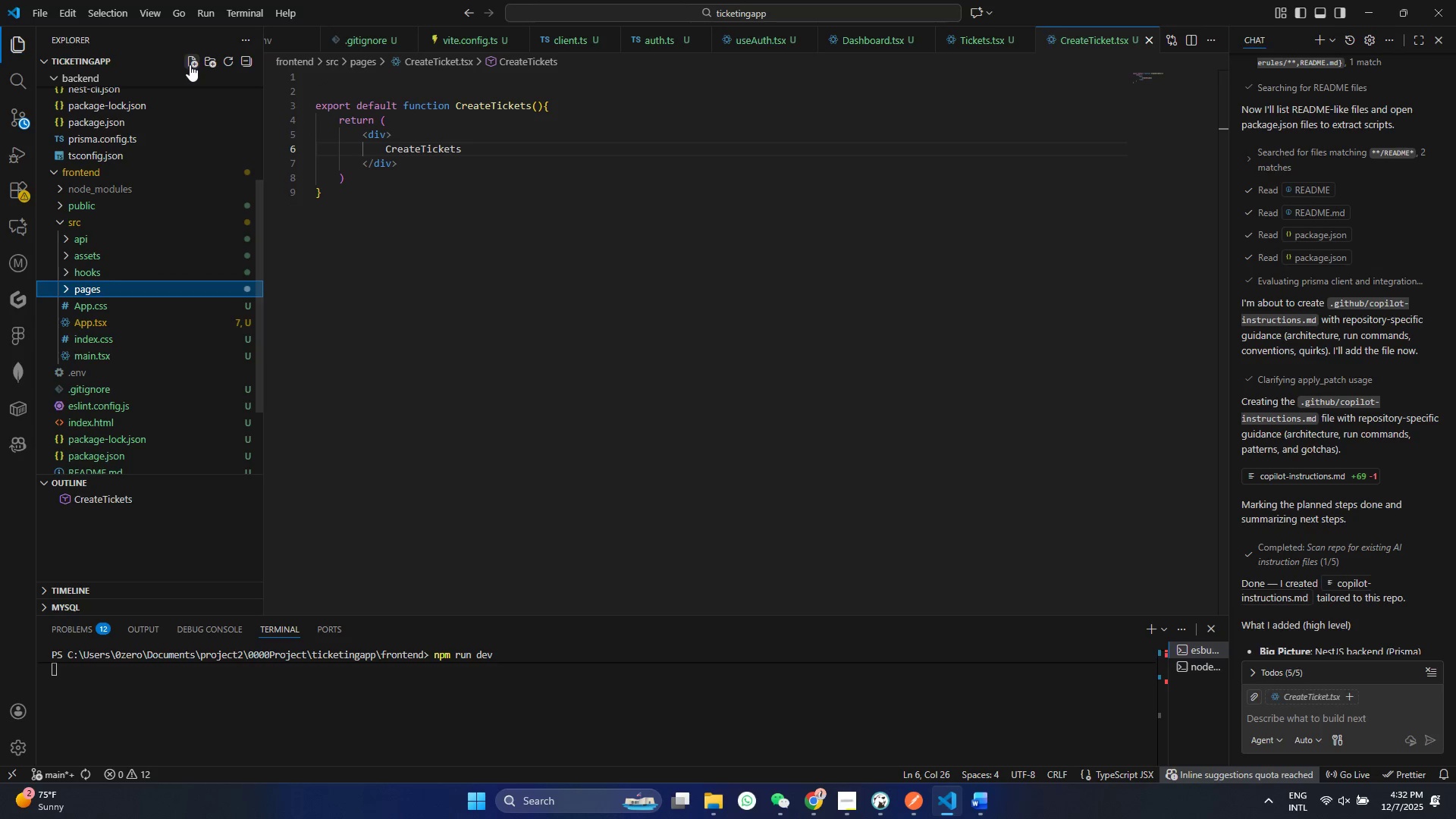 
left_click([190, 64])
 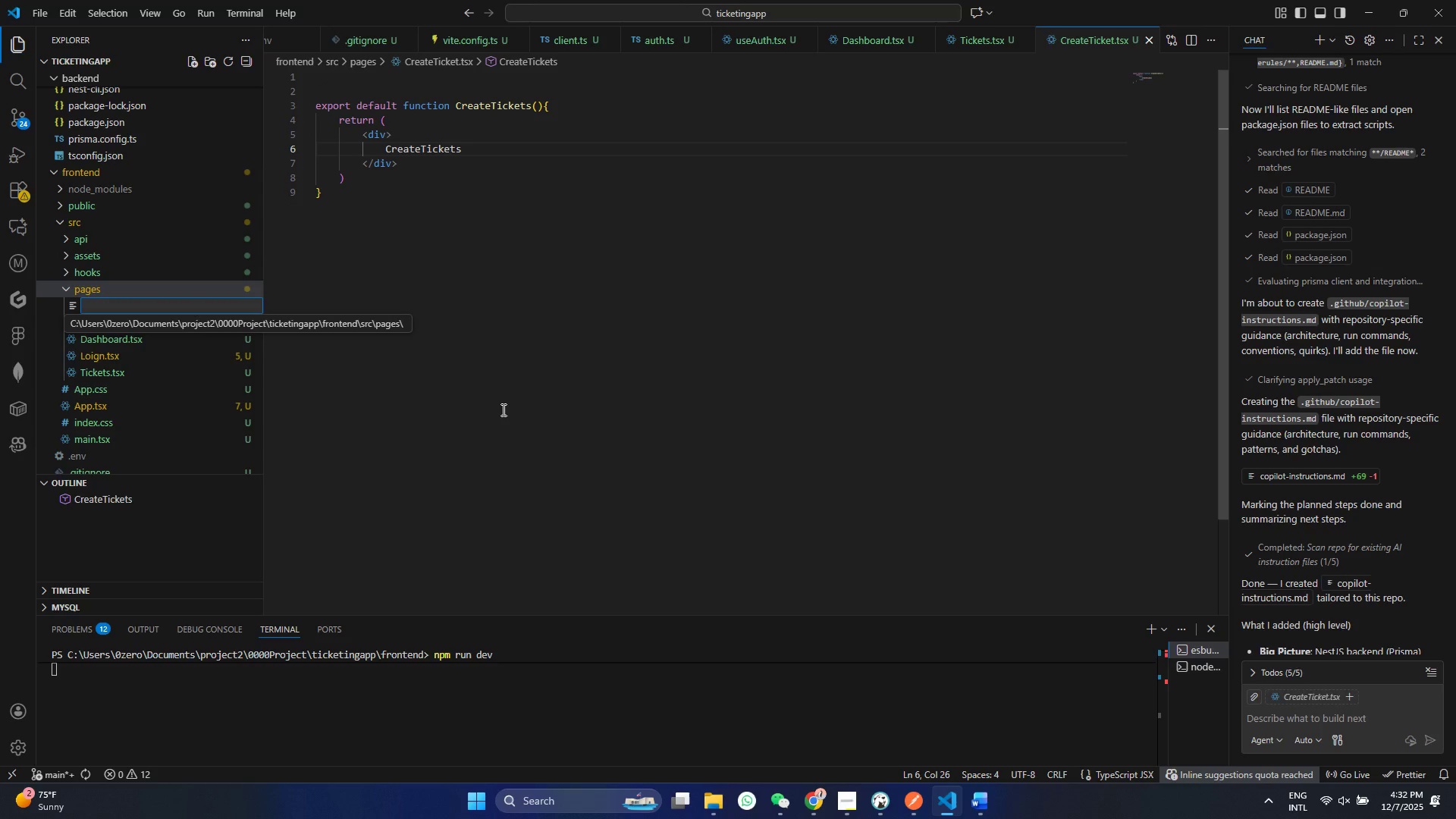 
wait(5.33)
 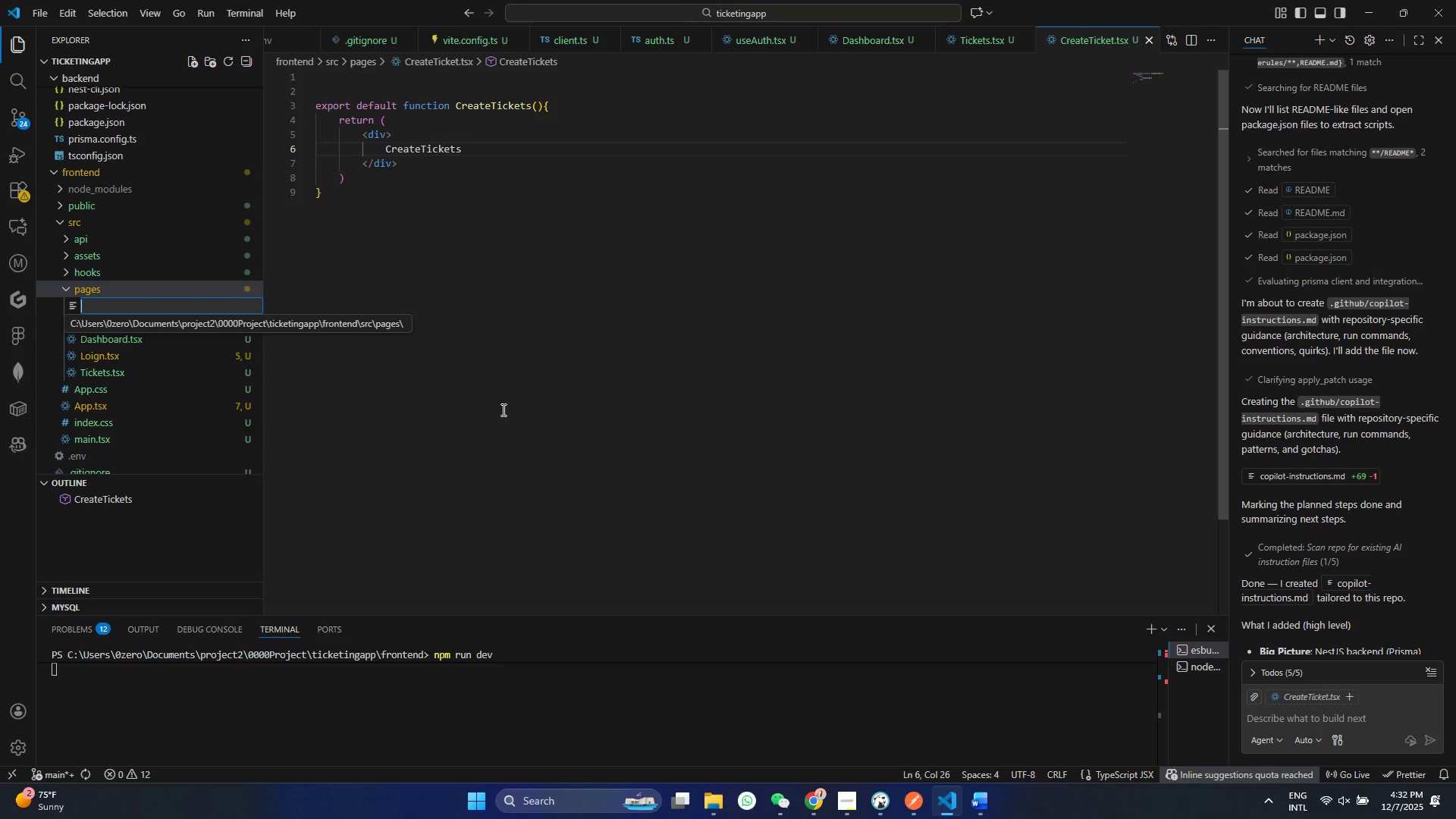 
key(Enter)
 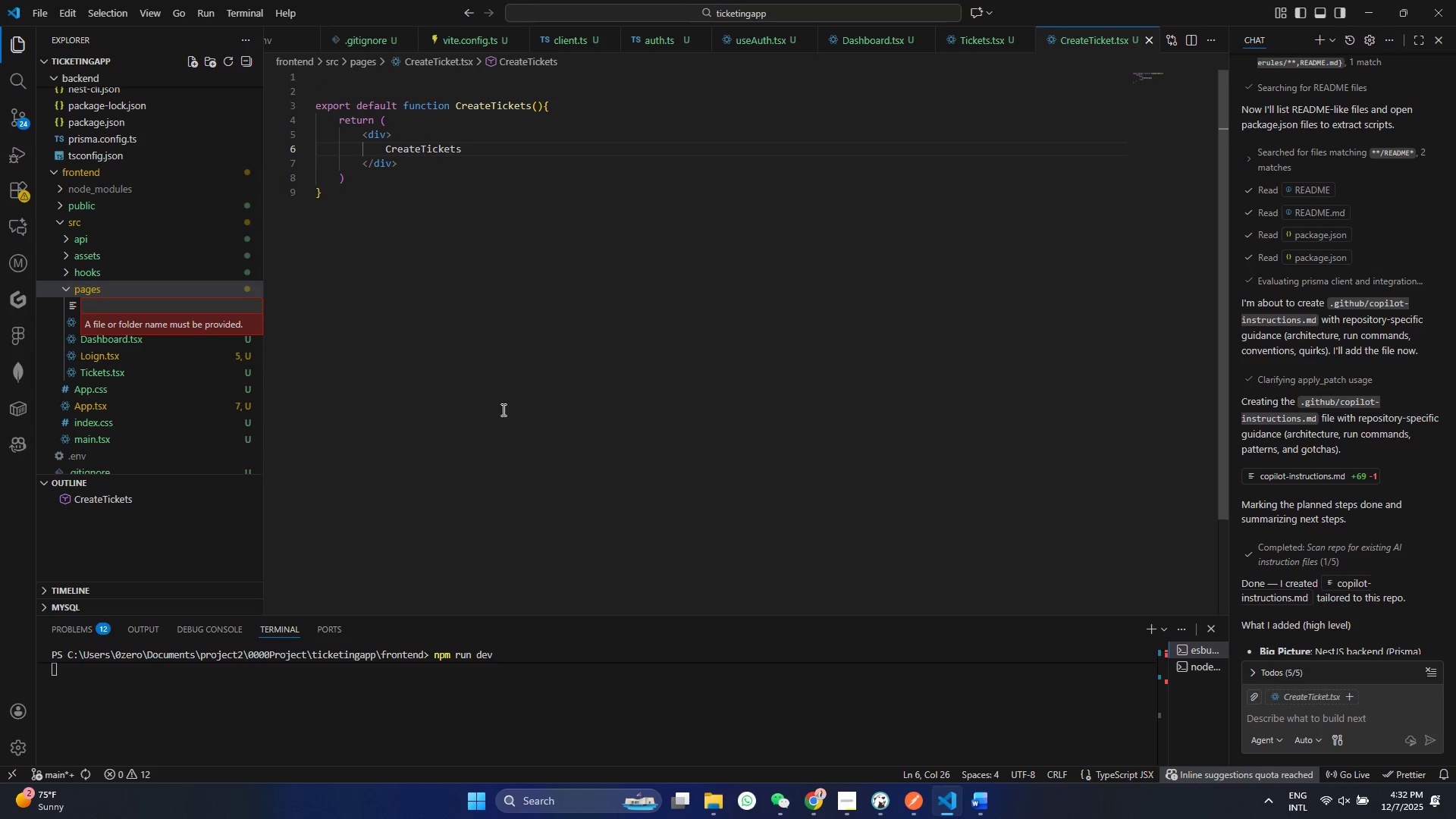 
type(Tc)
key(Backspace)
type(icketdetail.tsx)
 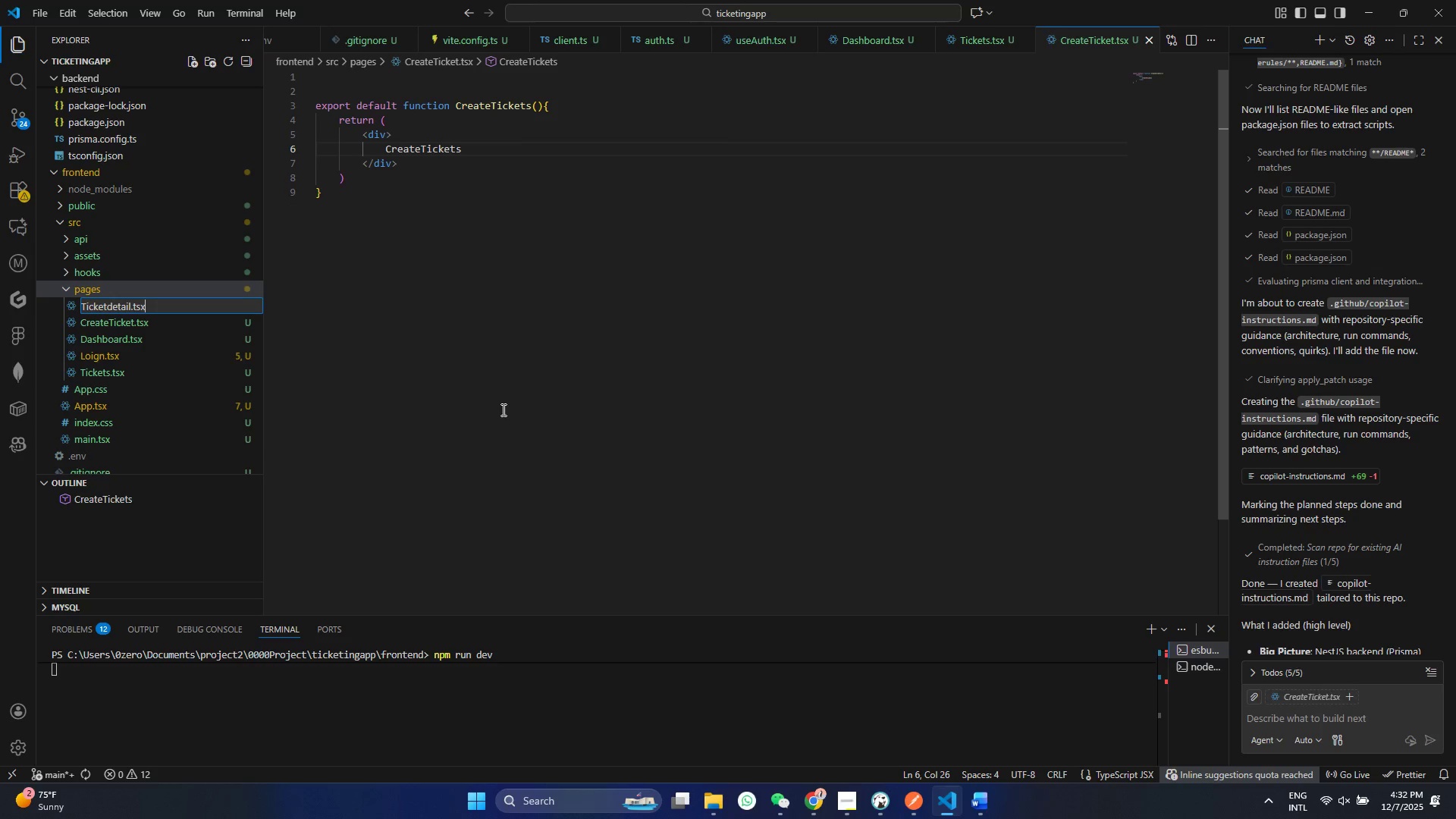 
key(Control+A)
 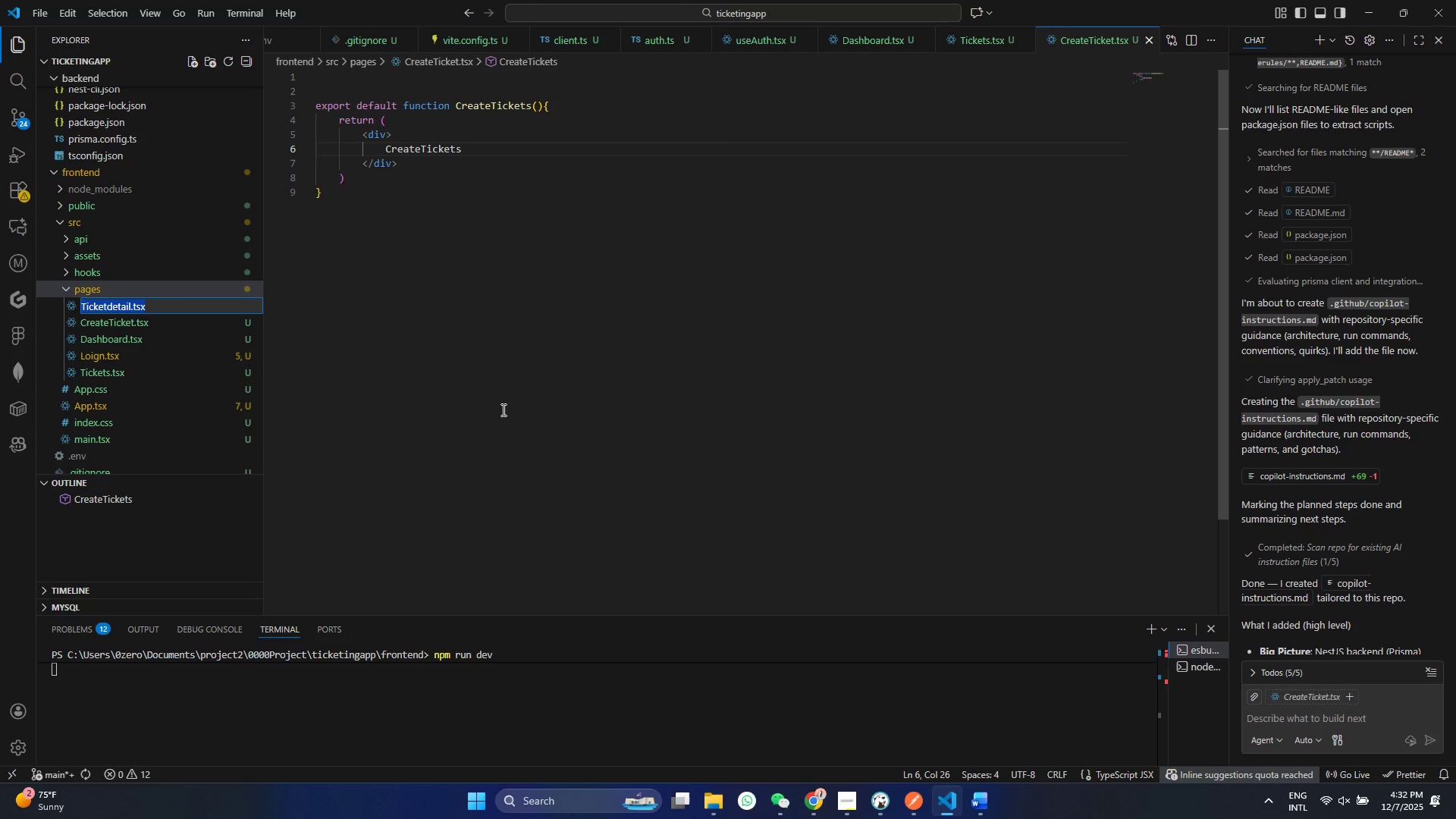 
key(Control+C)
 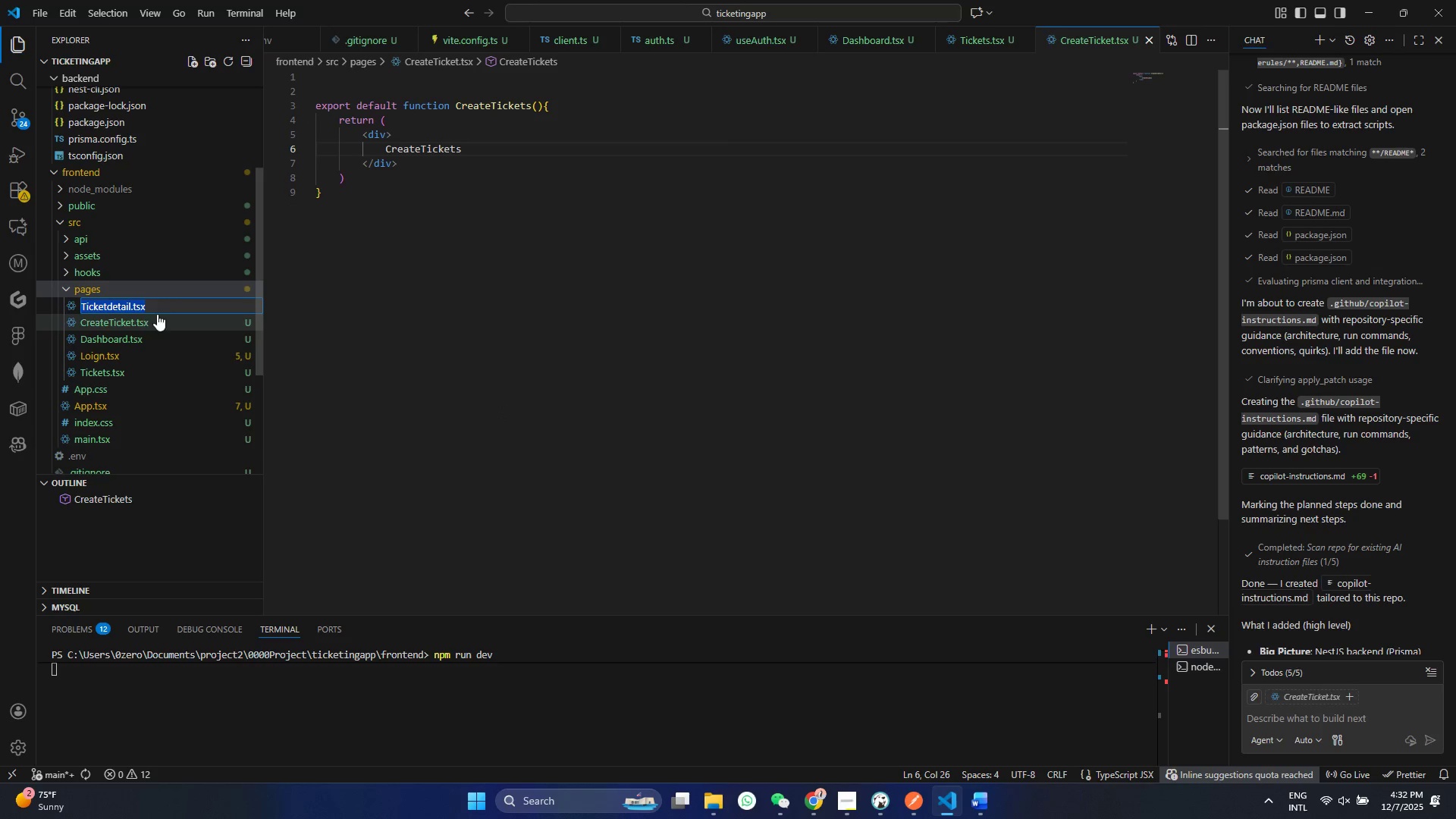 
left_click([111, 306])
 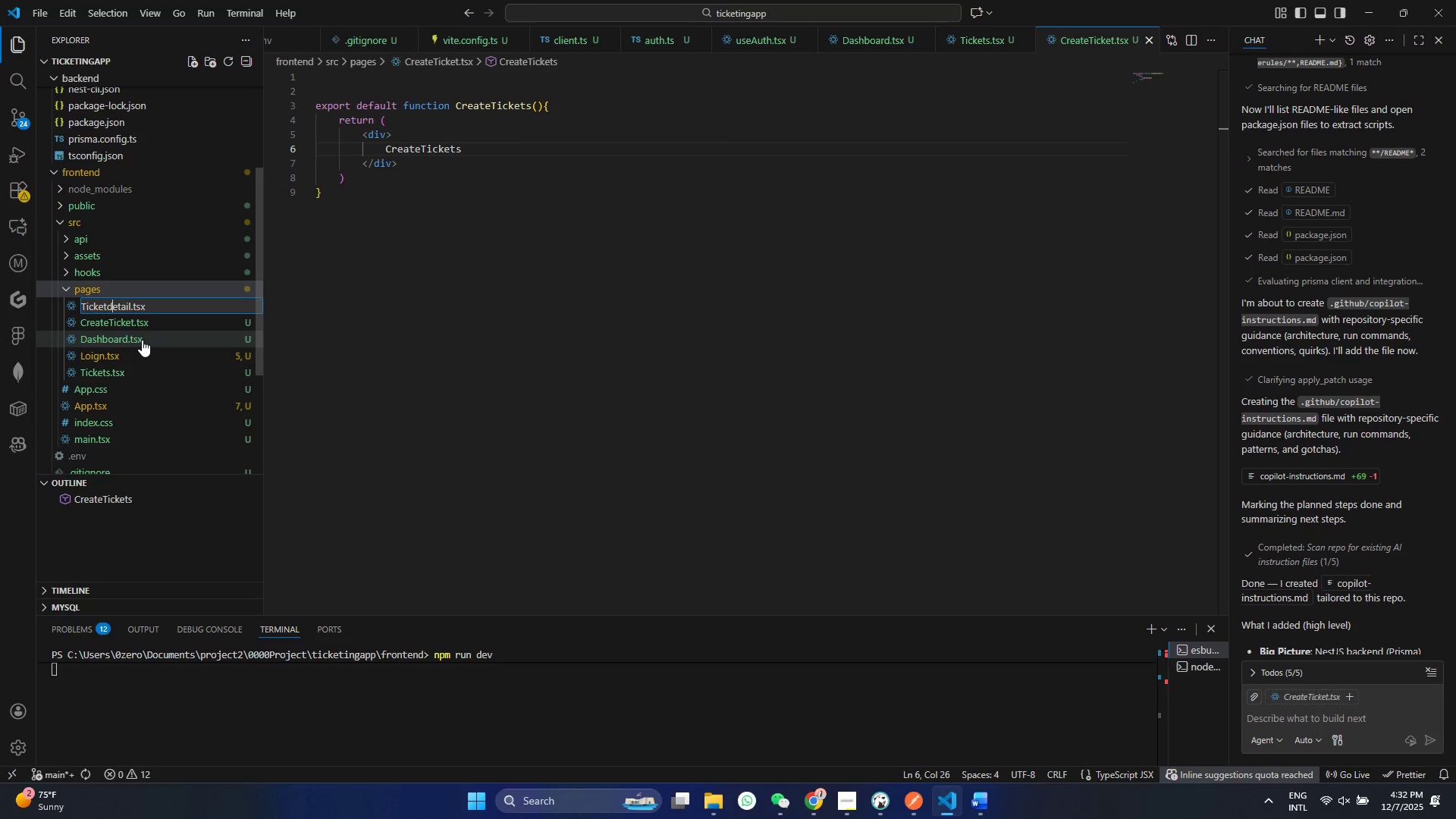 
key(Backspace)
 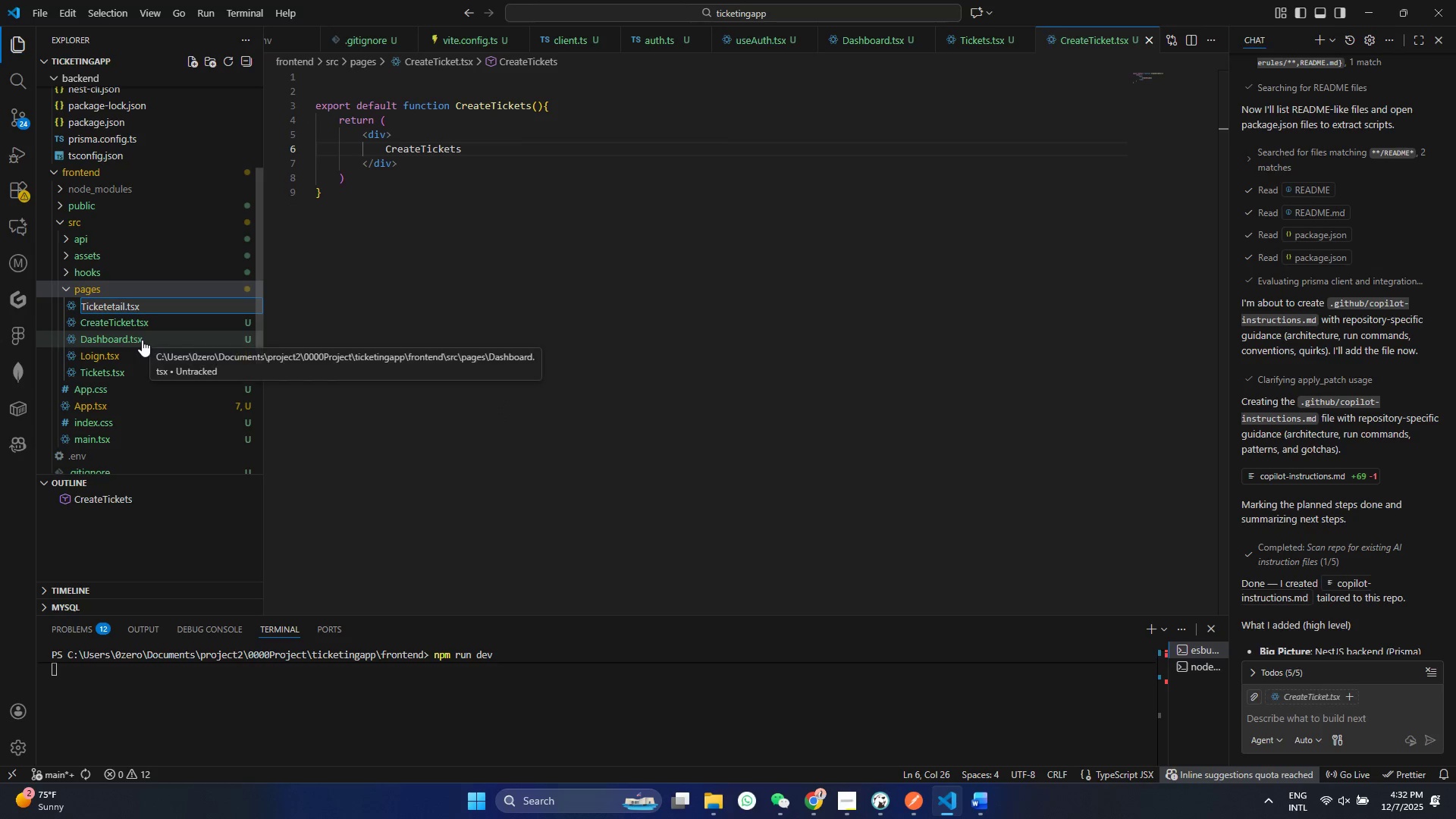 
key(Shift+ShiftRight)
 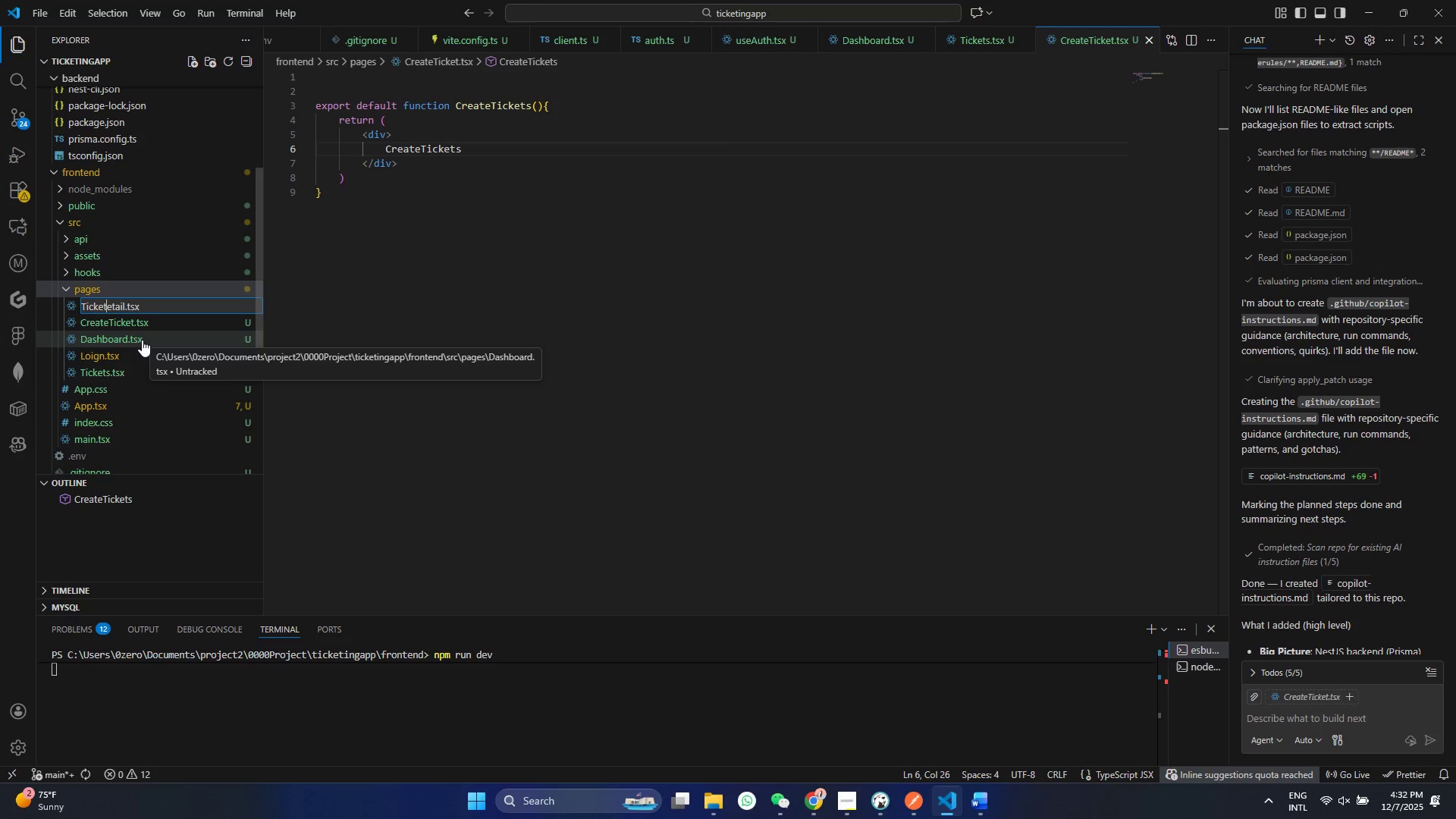 
key(Shift+D)
 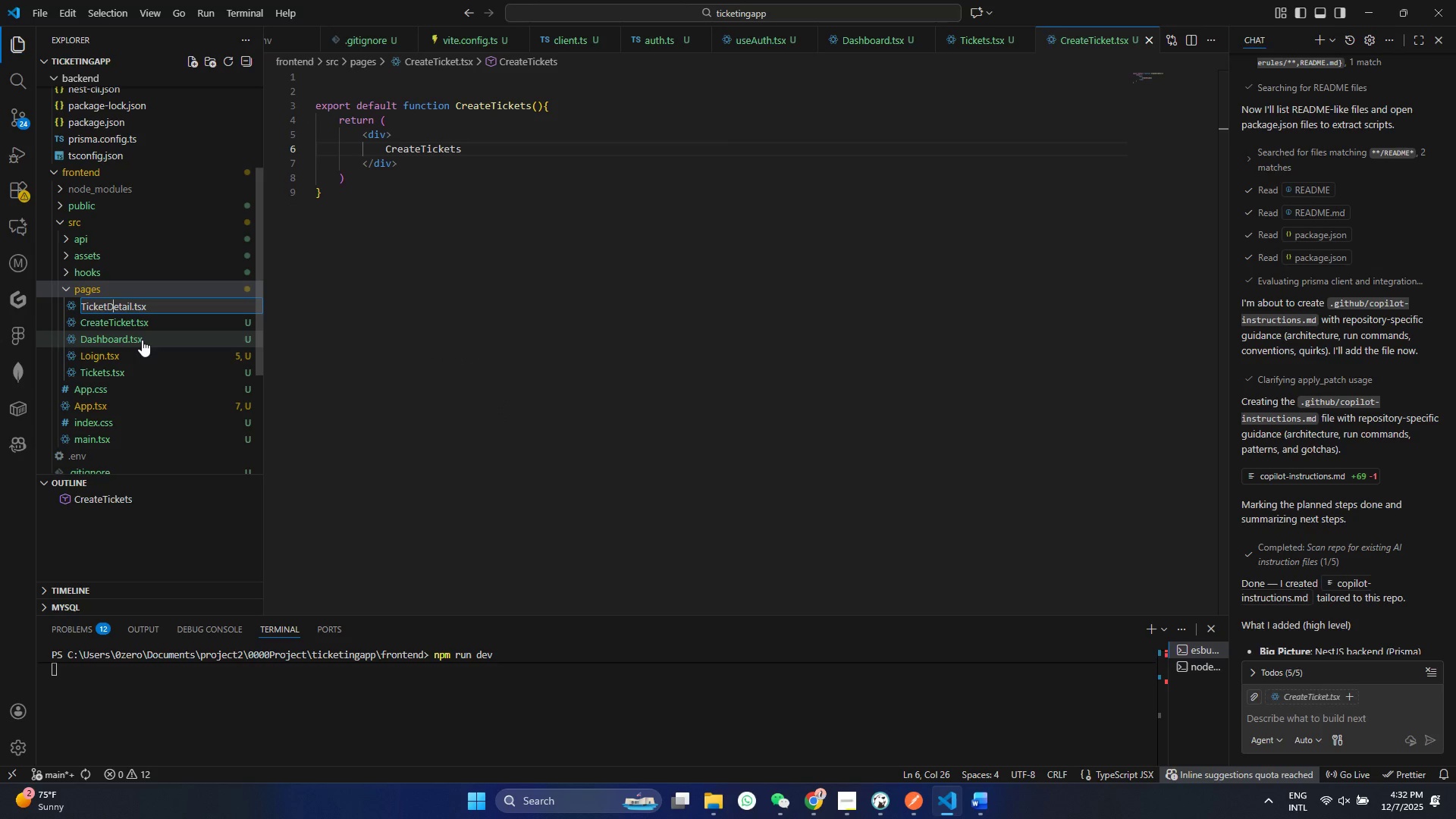 
key(Control+A)
 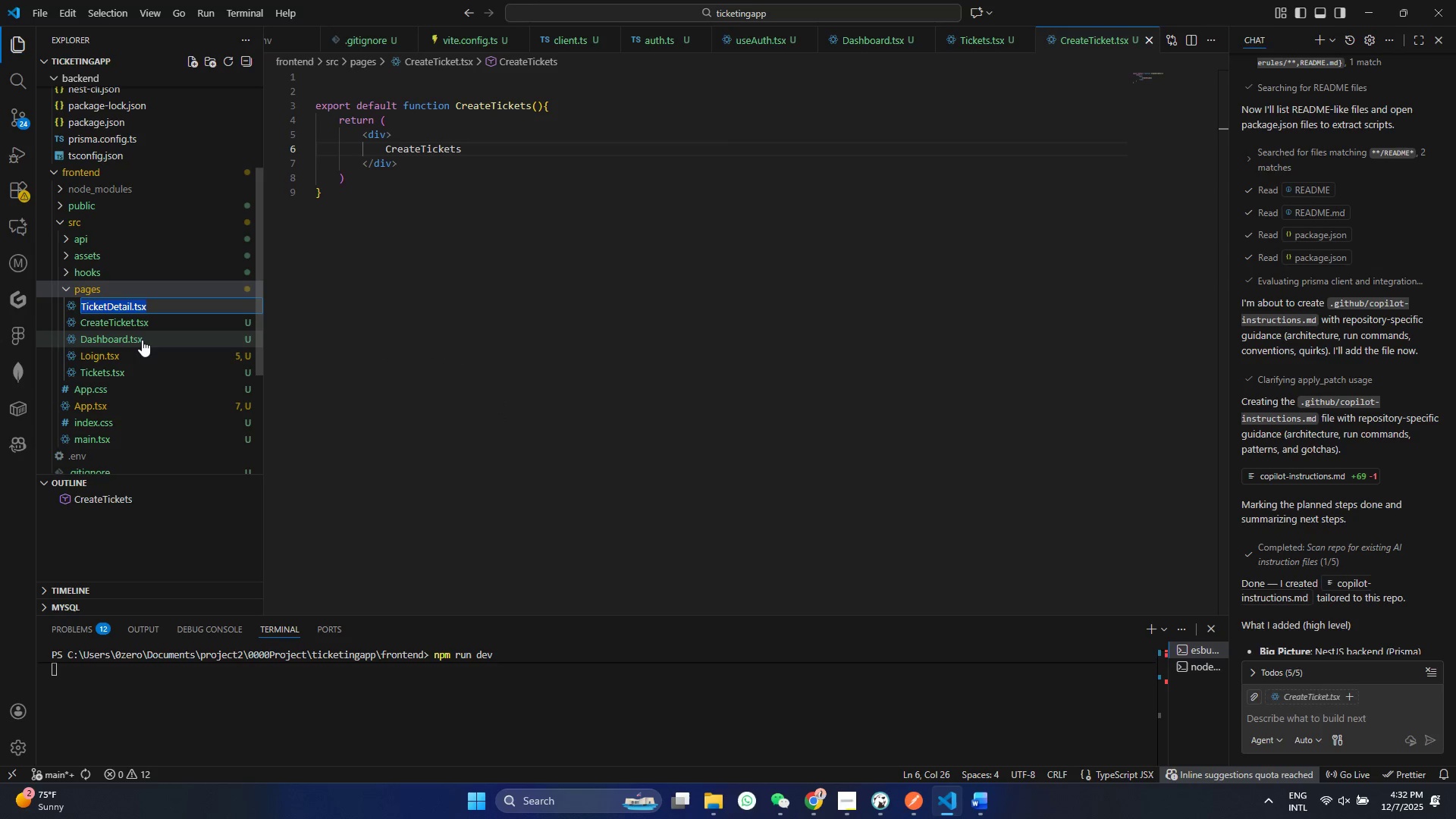 
key(Control+C)
 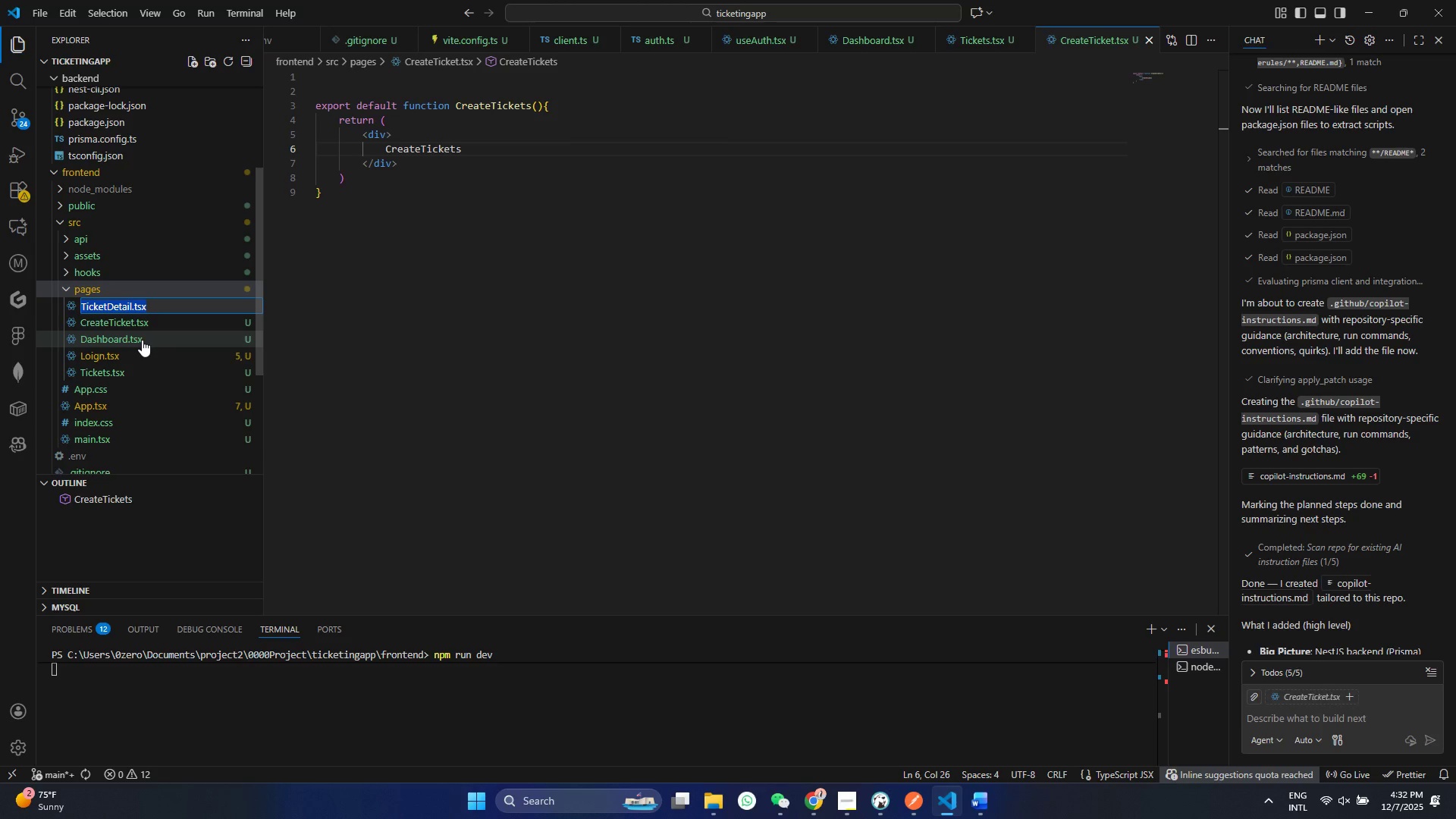 
key(Control+C)
 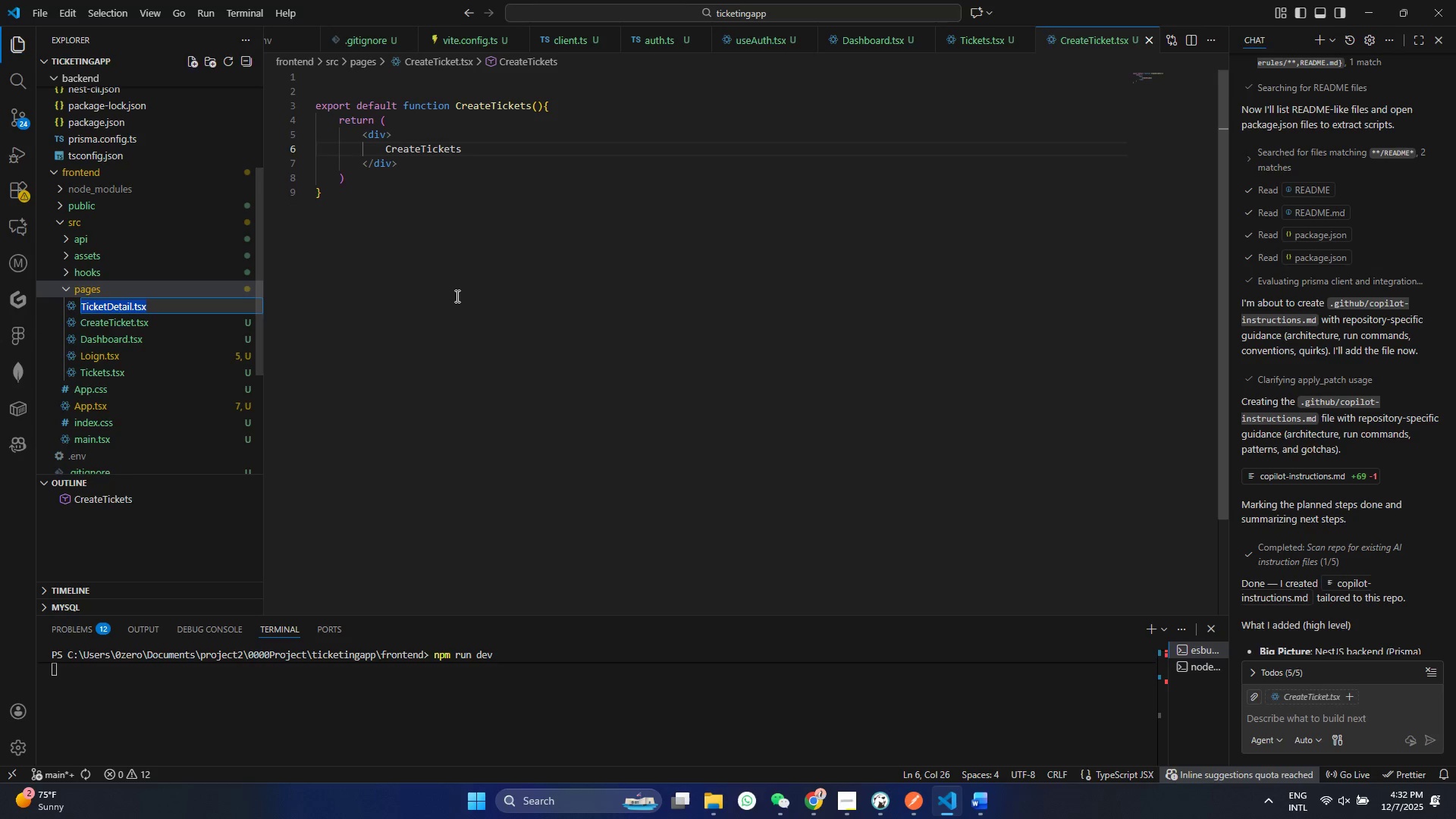 
left_click([456, 296])
 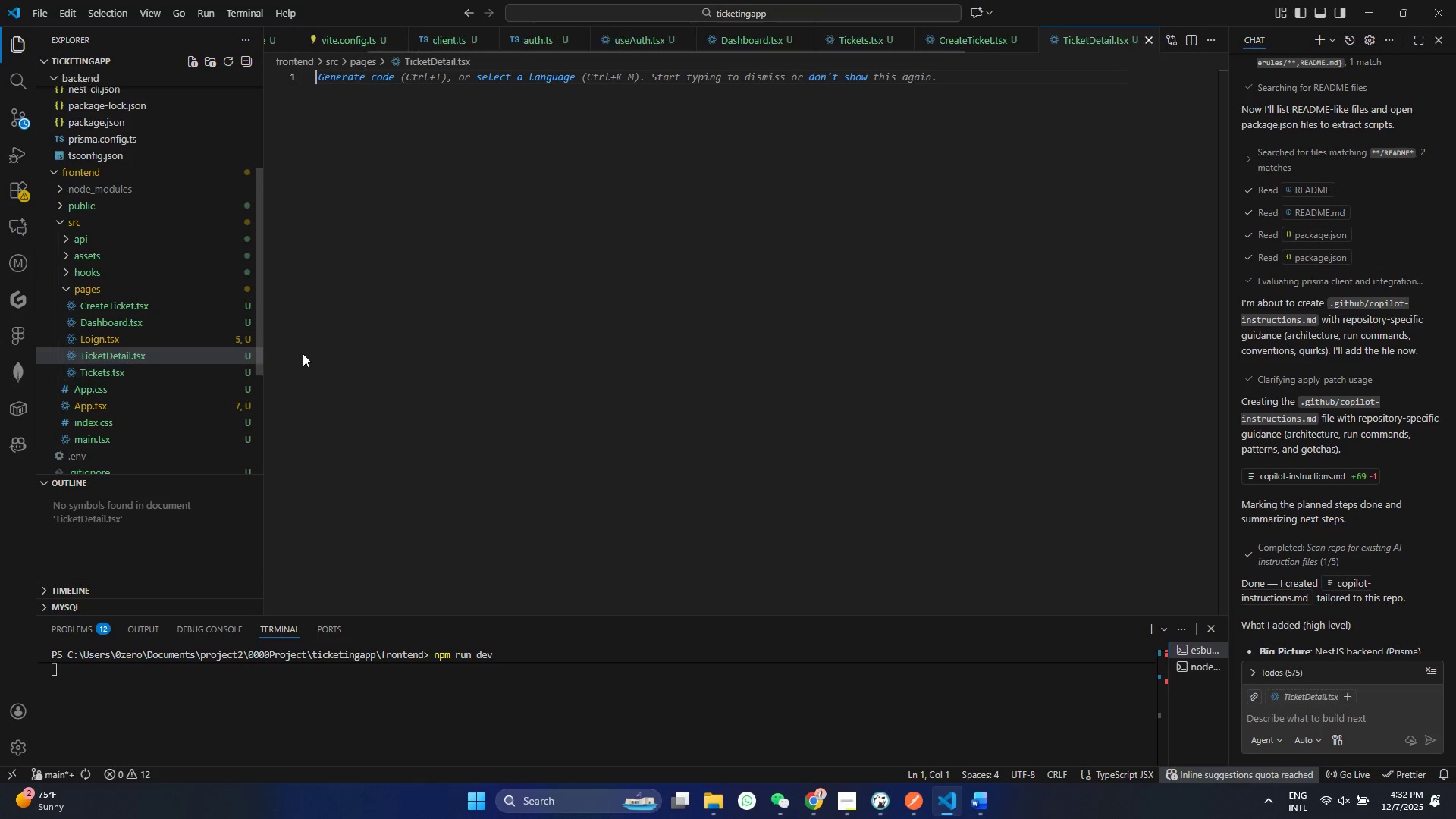 
key(Meta+V)
 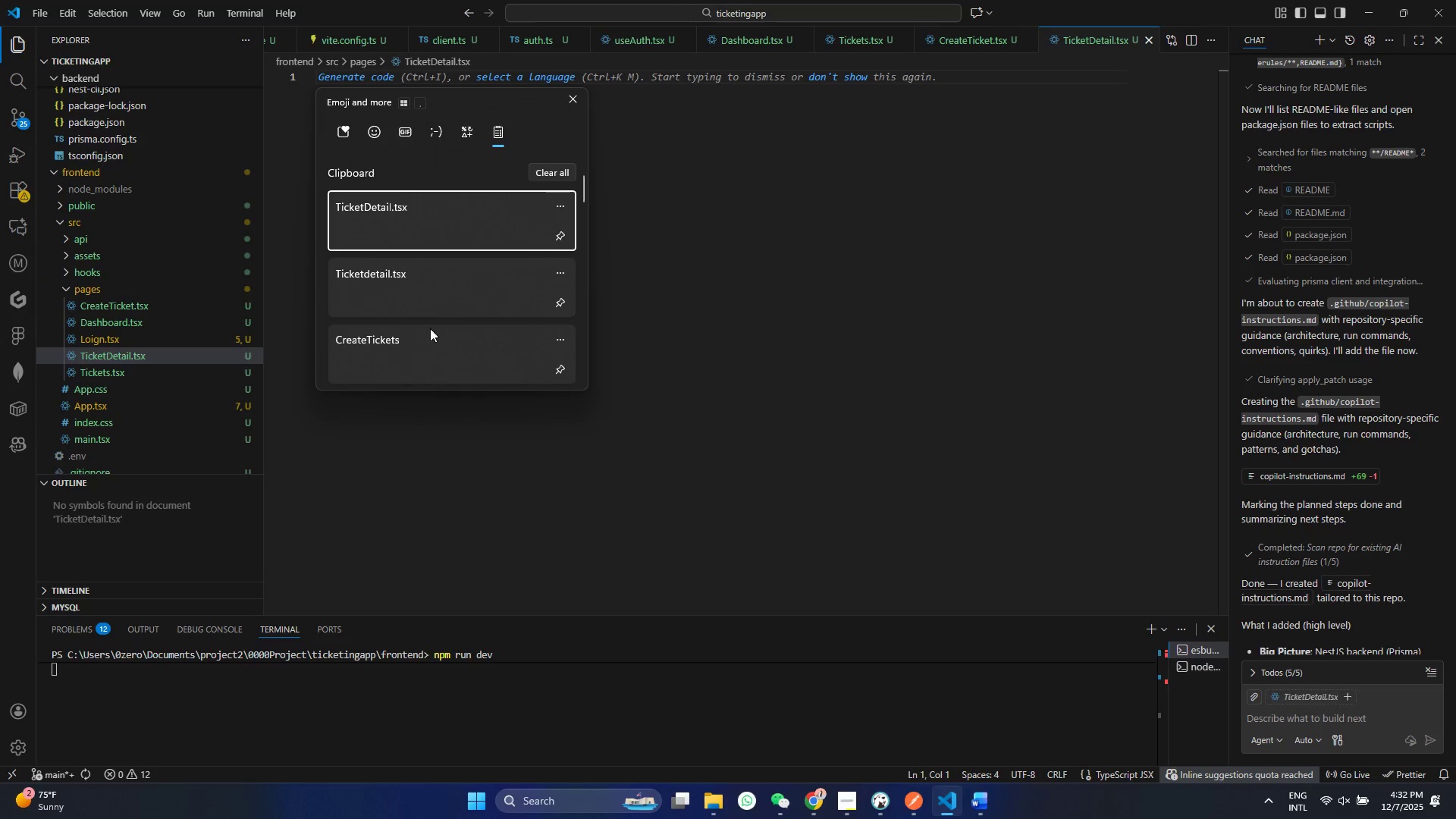 
left_click([432, 261])
 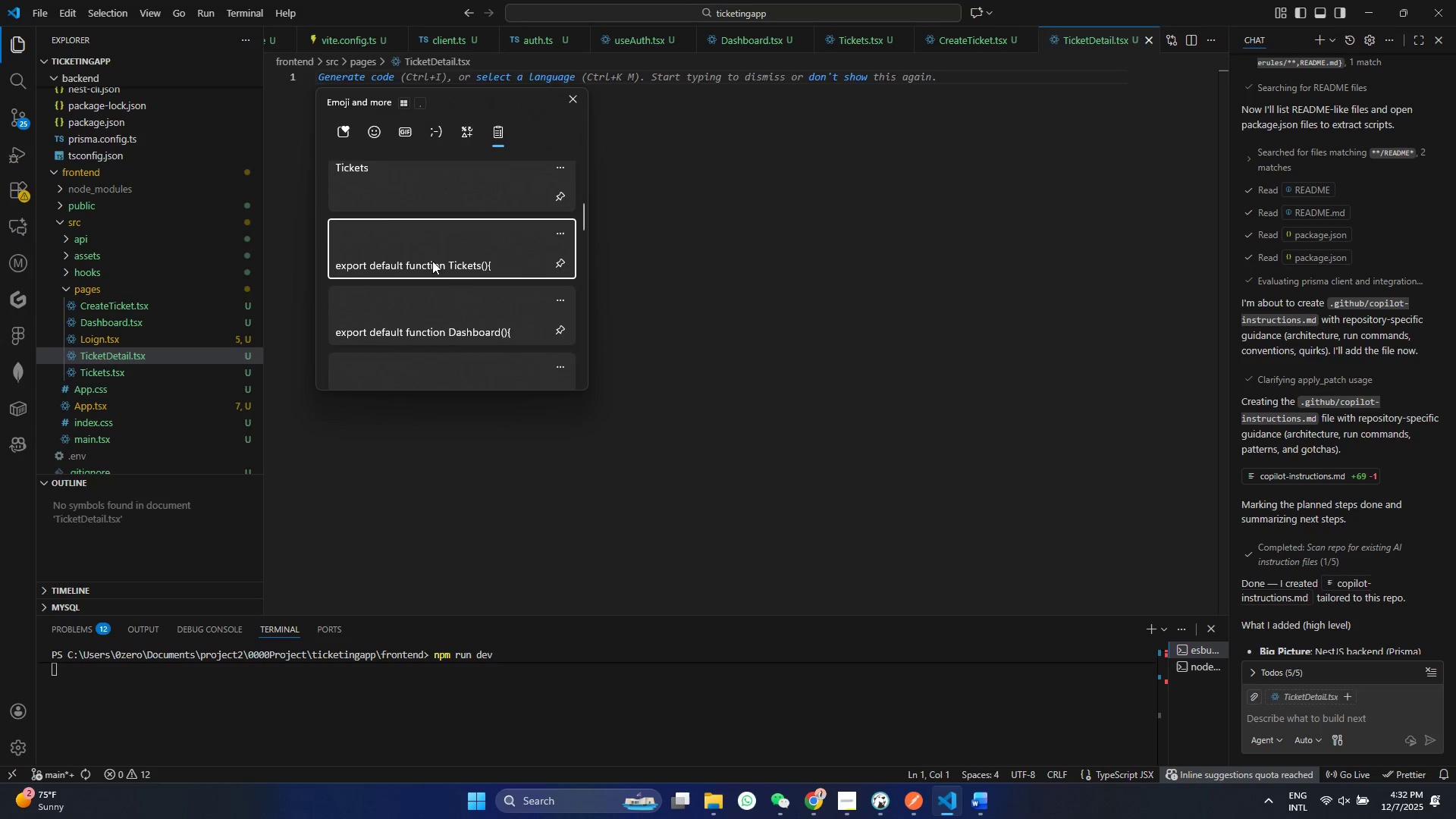 
key(Control+ControlLeft)
 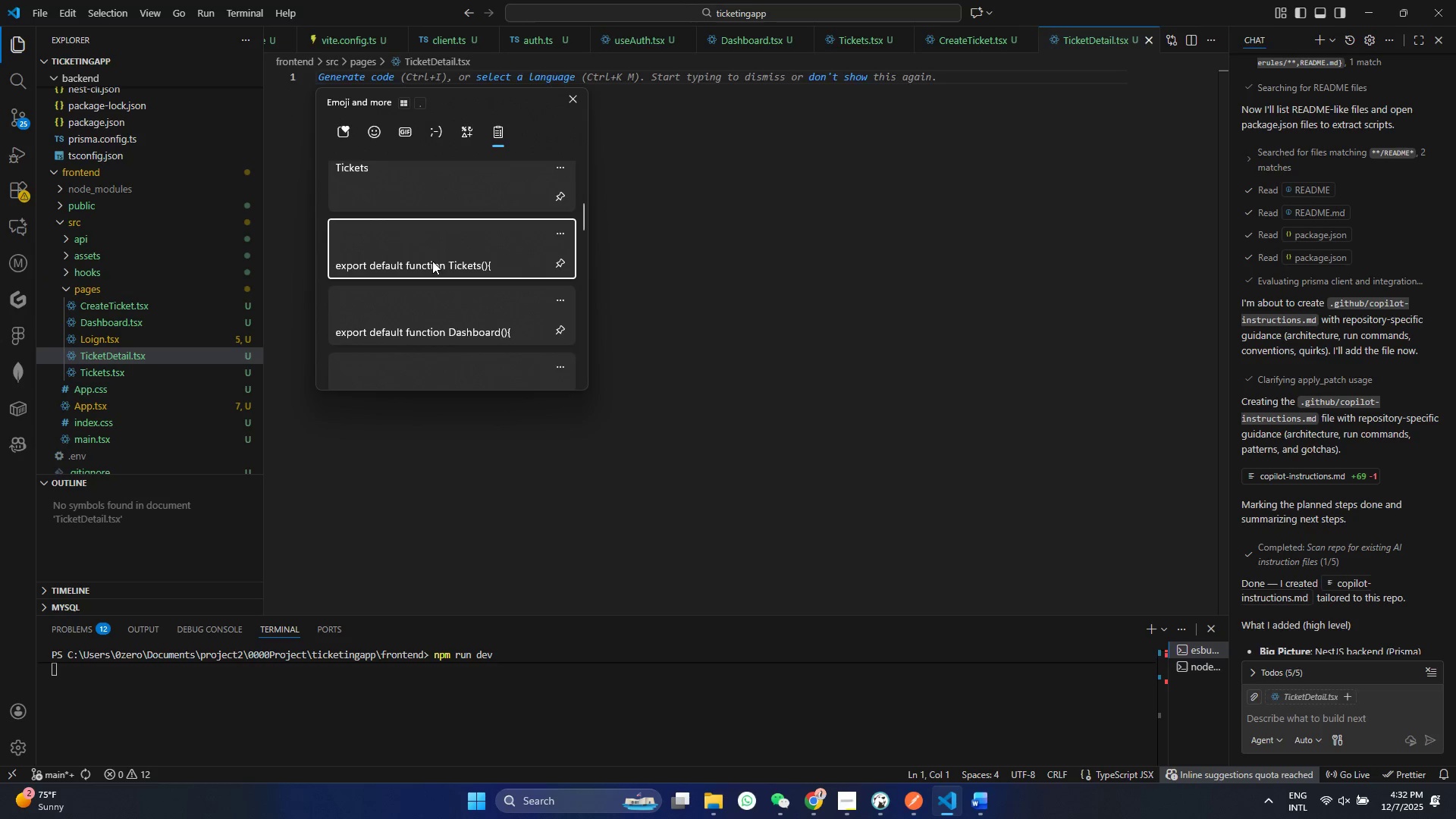 
key(Control+V)
 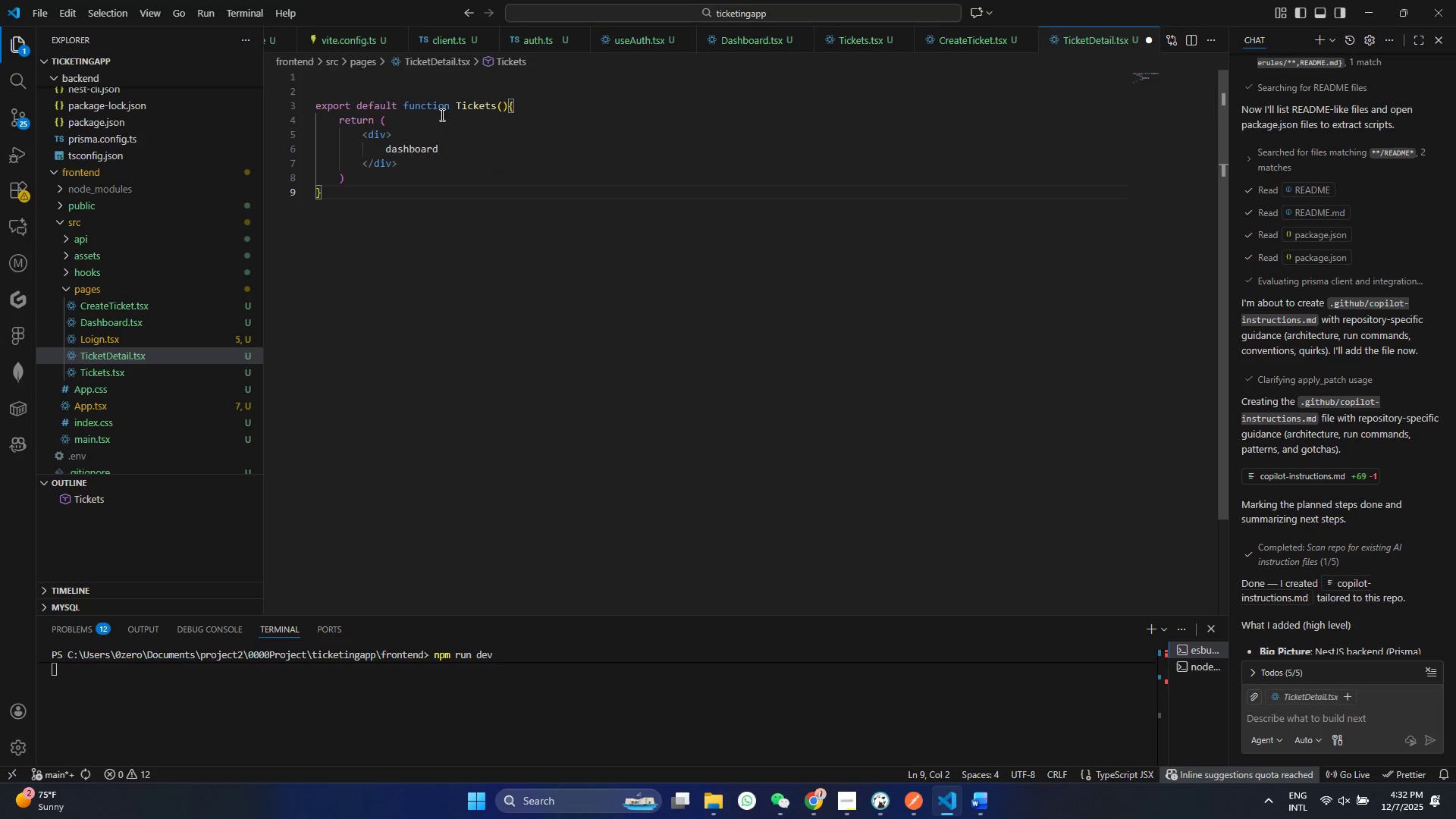 
scroll: coordinate [427, 309], scroll_direction: down, amount: 7.0
 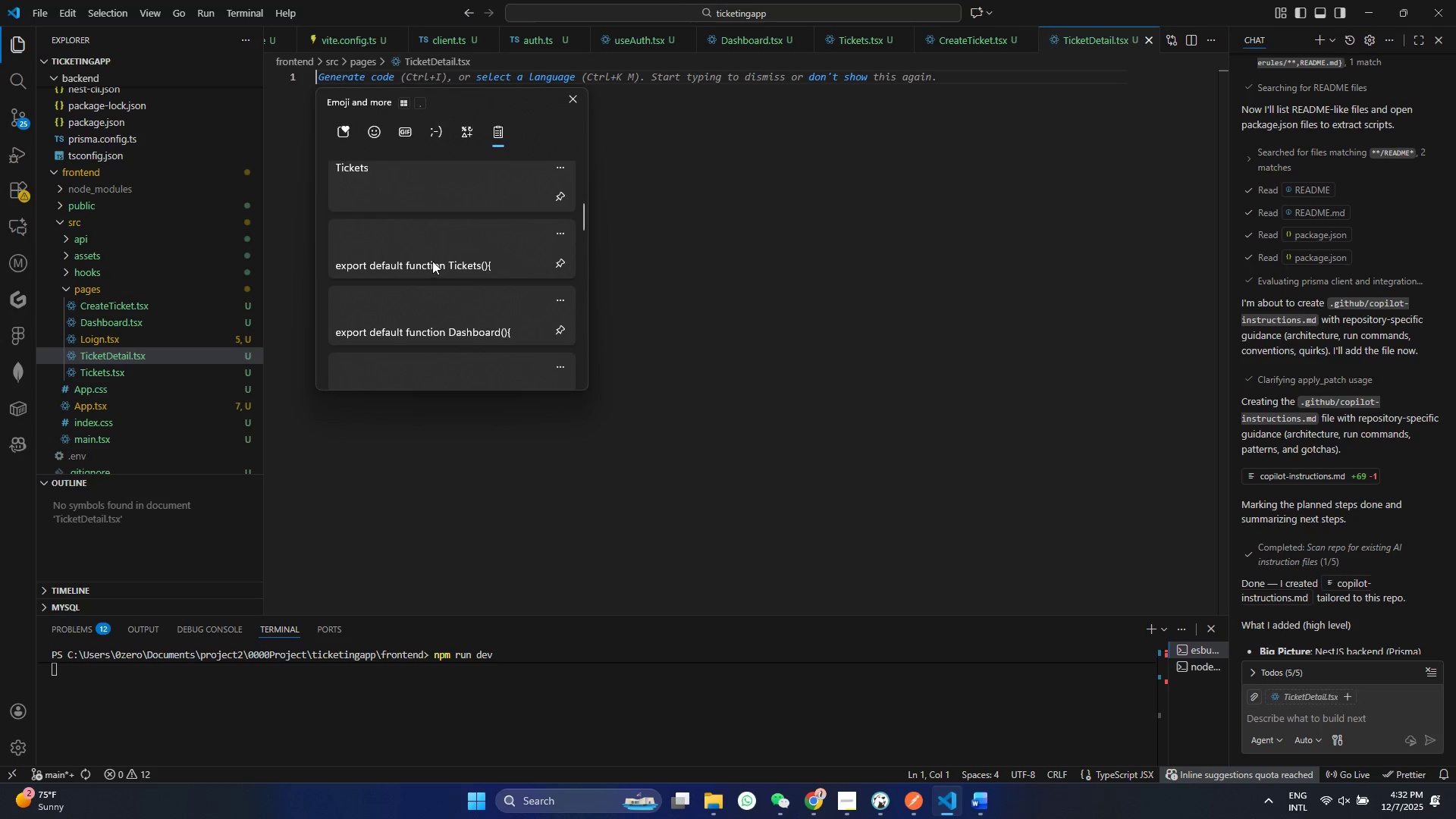 
left_click([474, 110])
 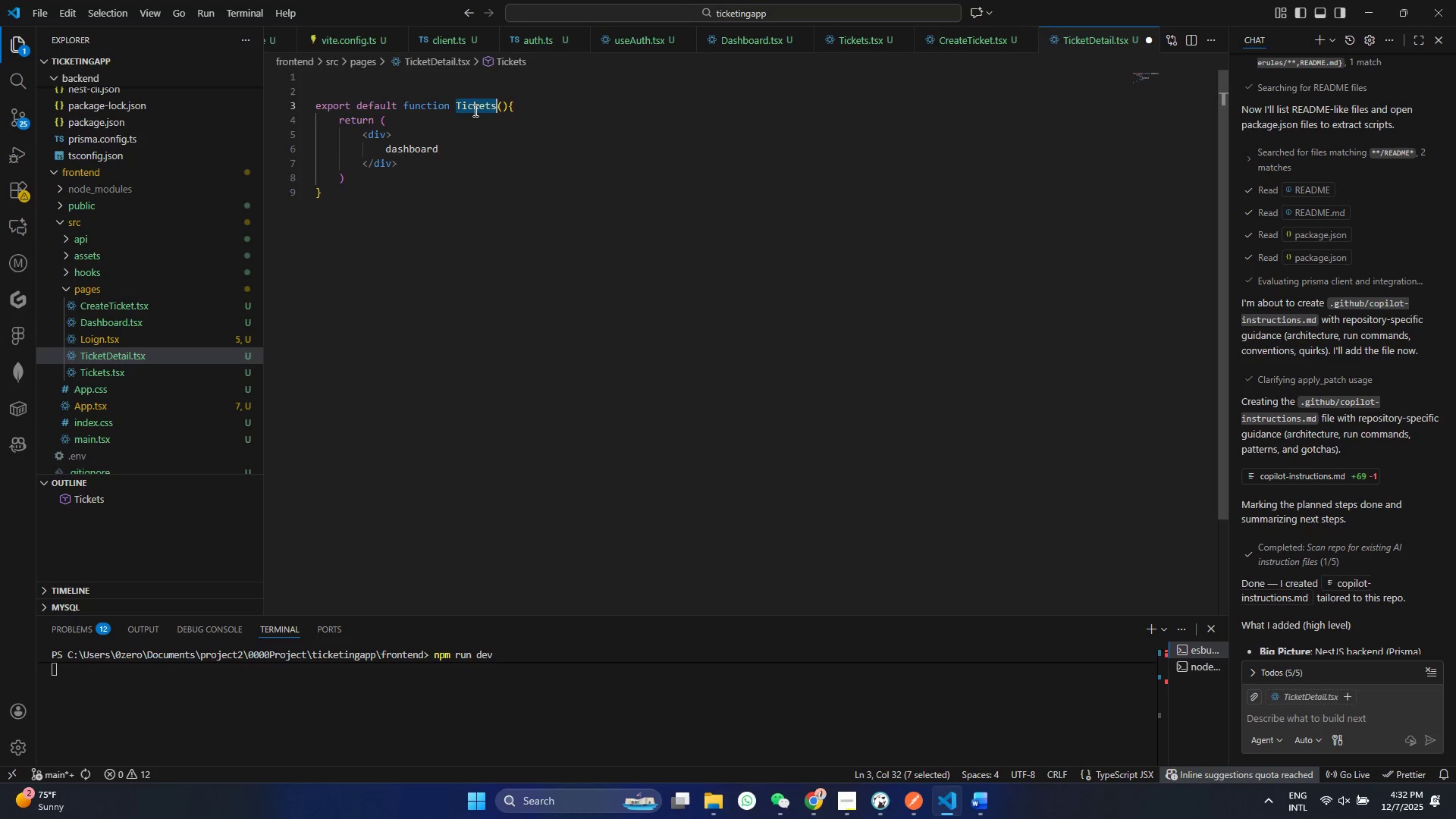 
hold_key(key=MetaLeft, duration=0.31)
double_click([474, 110])
 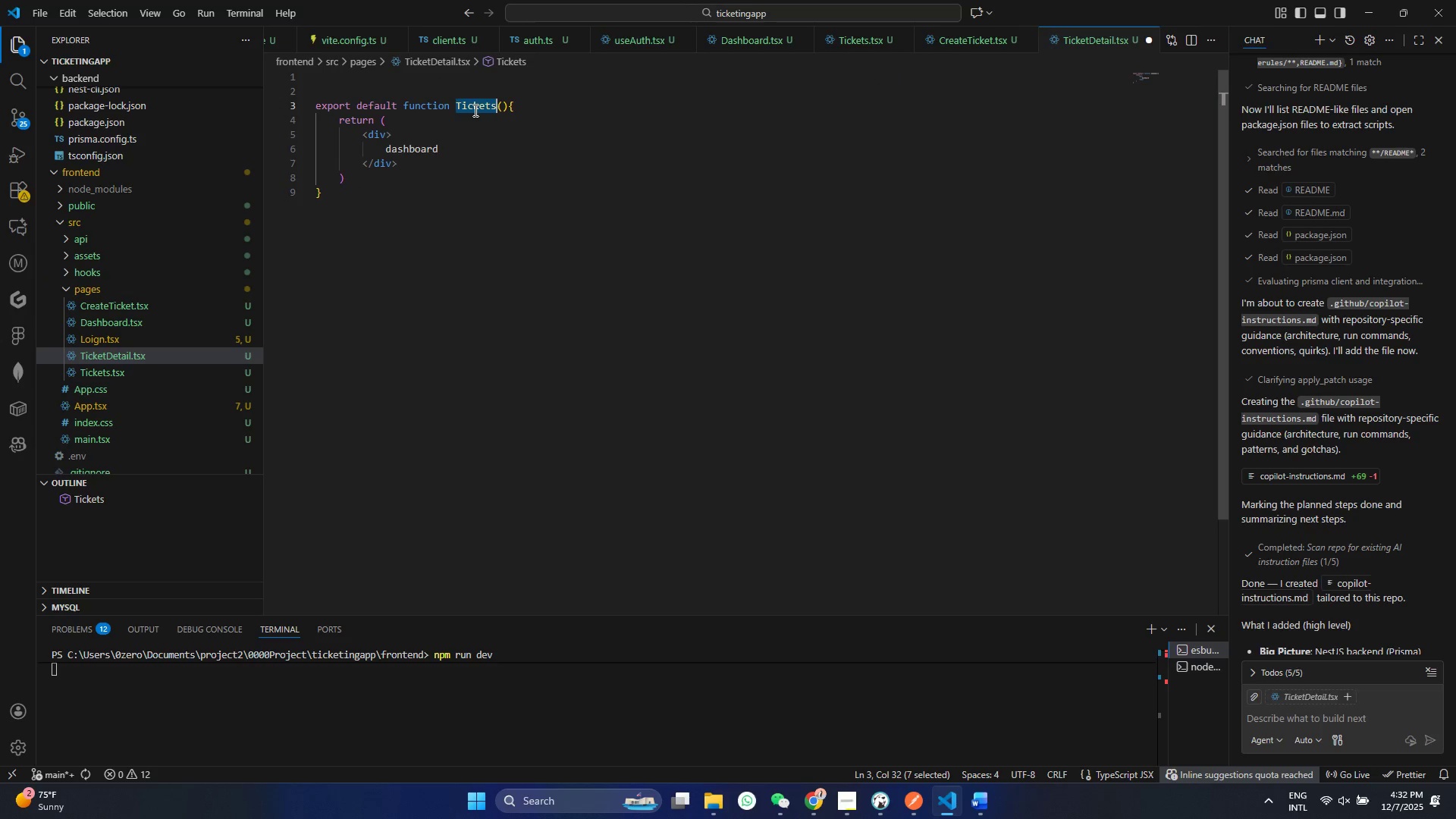 
key(V)
 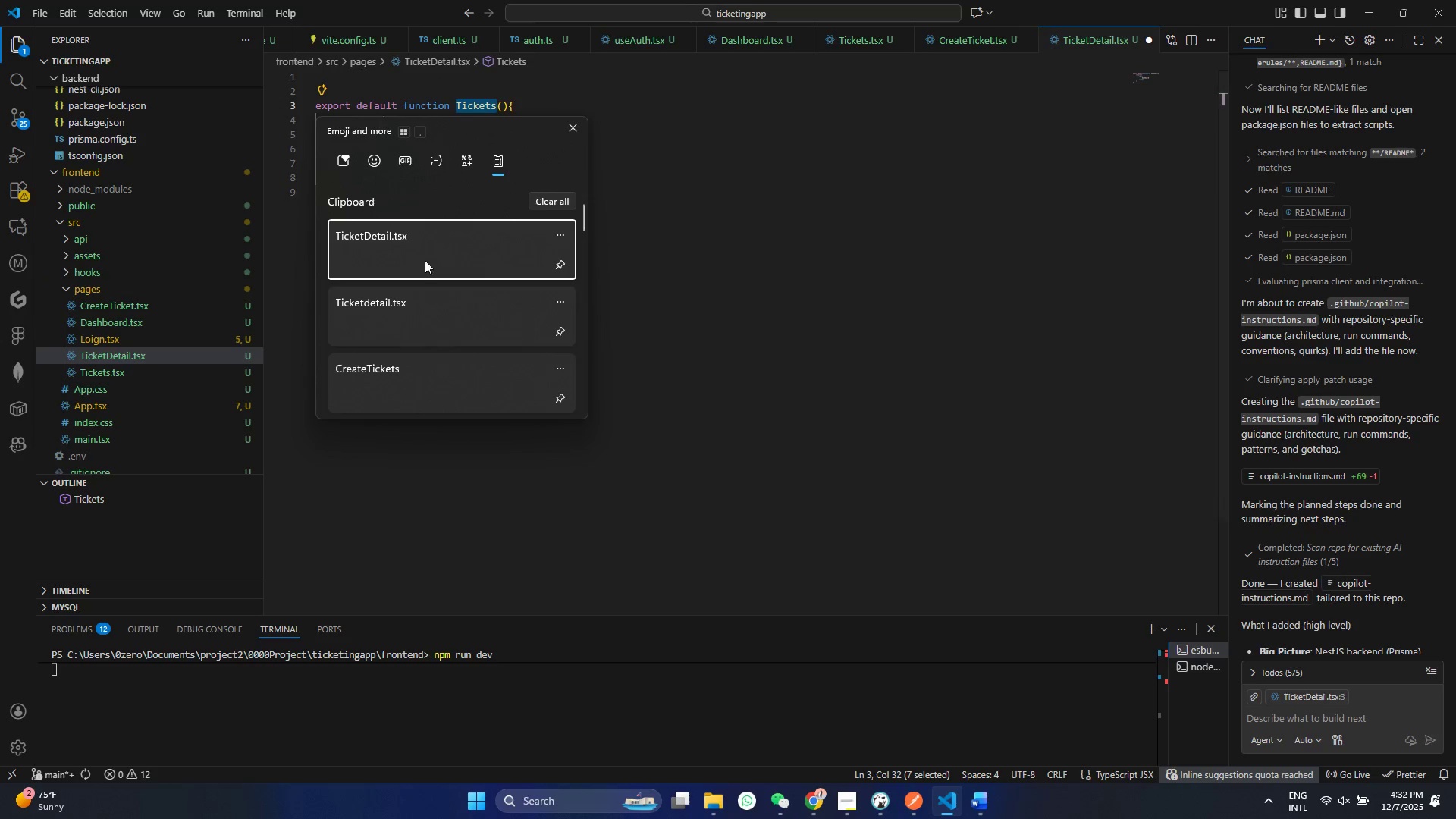 
left_click([425, 256])
 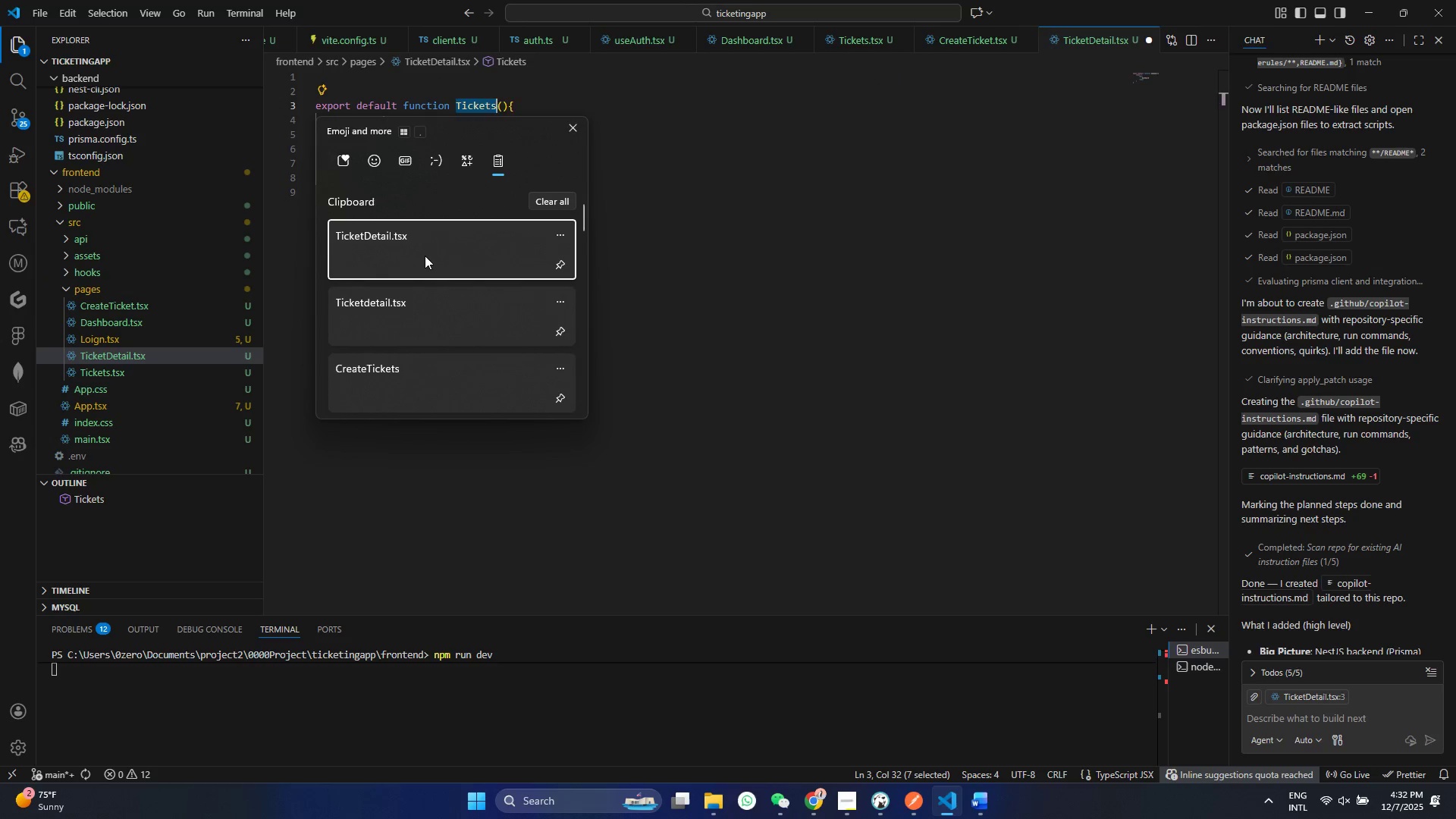 
key(Control+ControlLeft)
 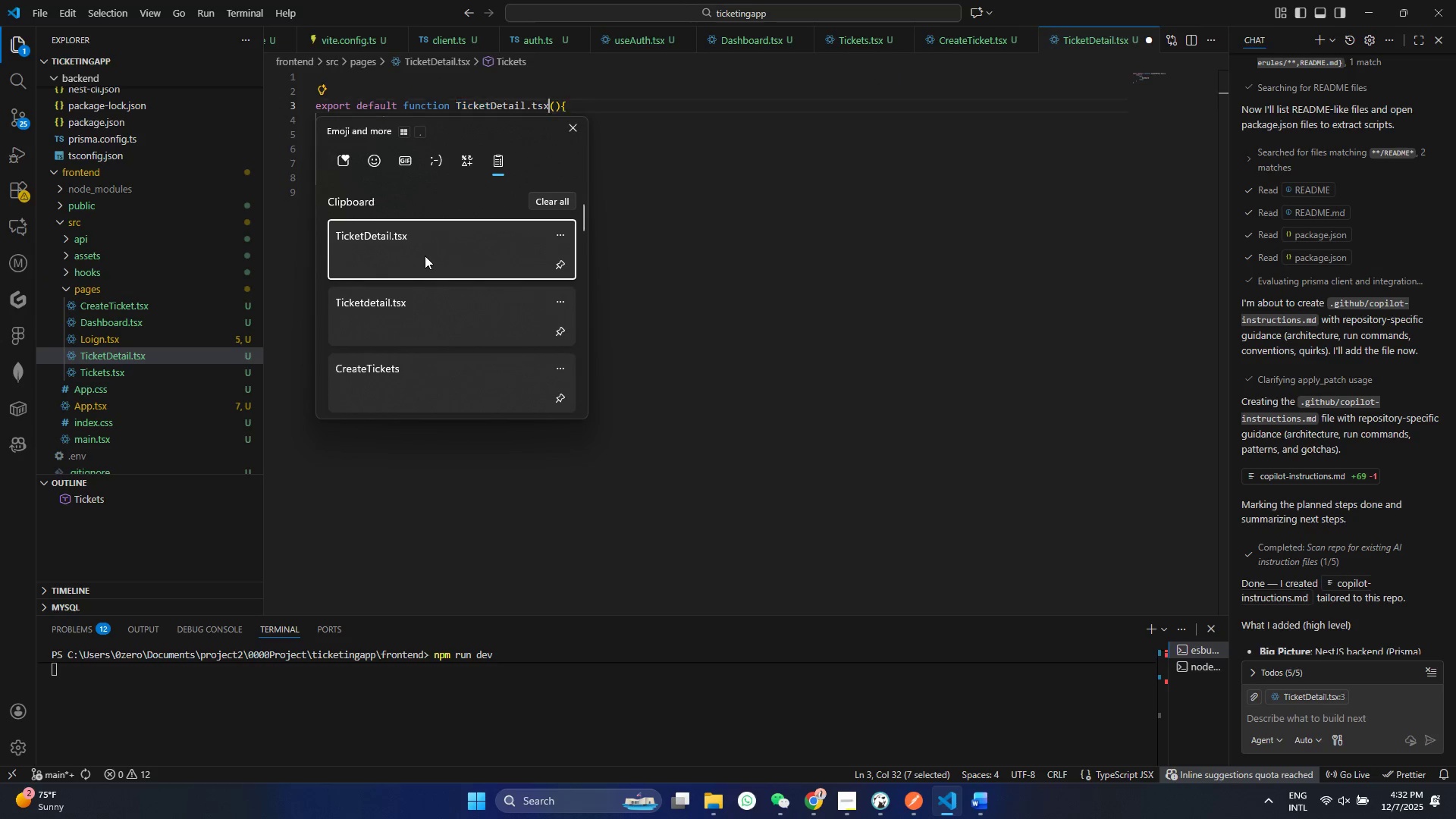 
key(Control+V)
 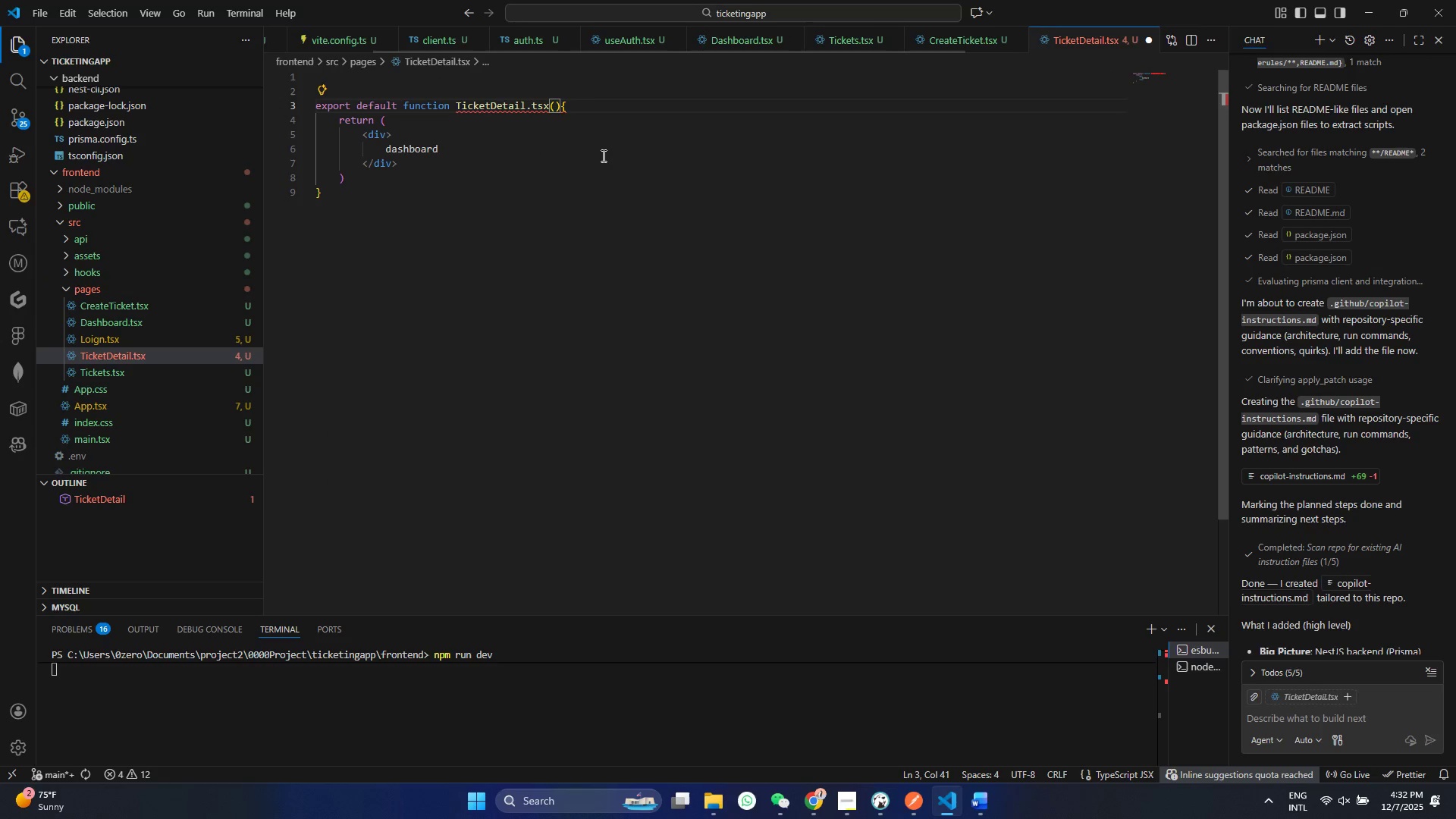 
key(Backspace)
 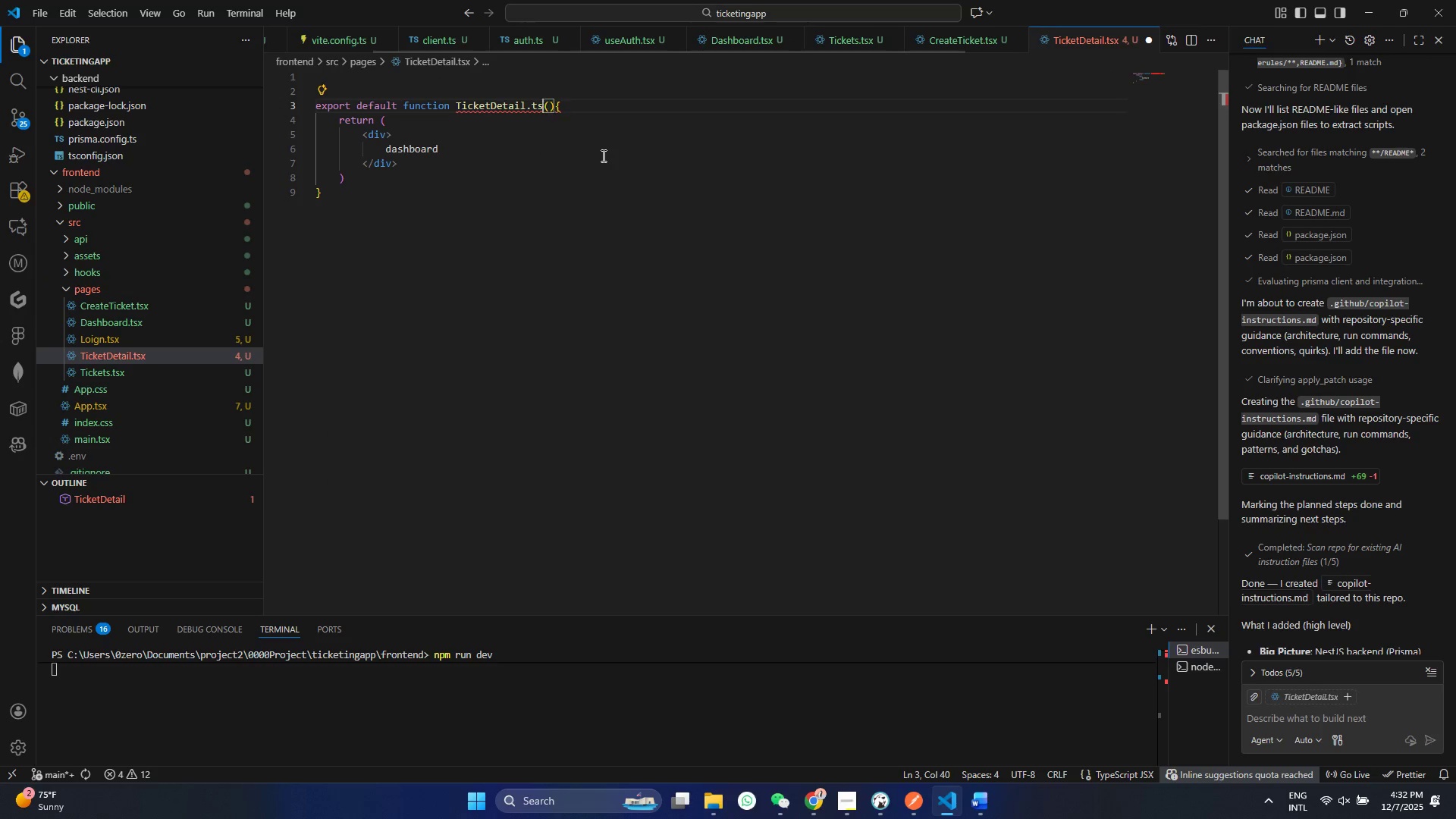 
key(Backspace)
 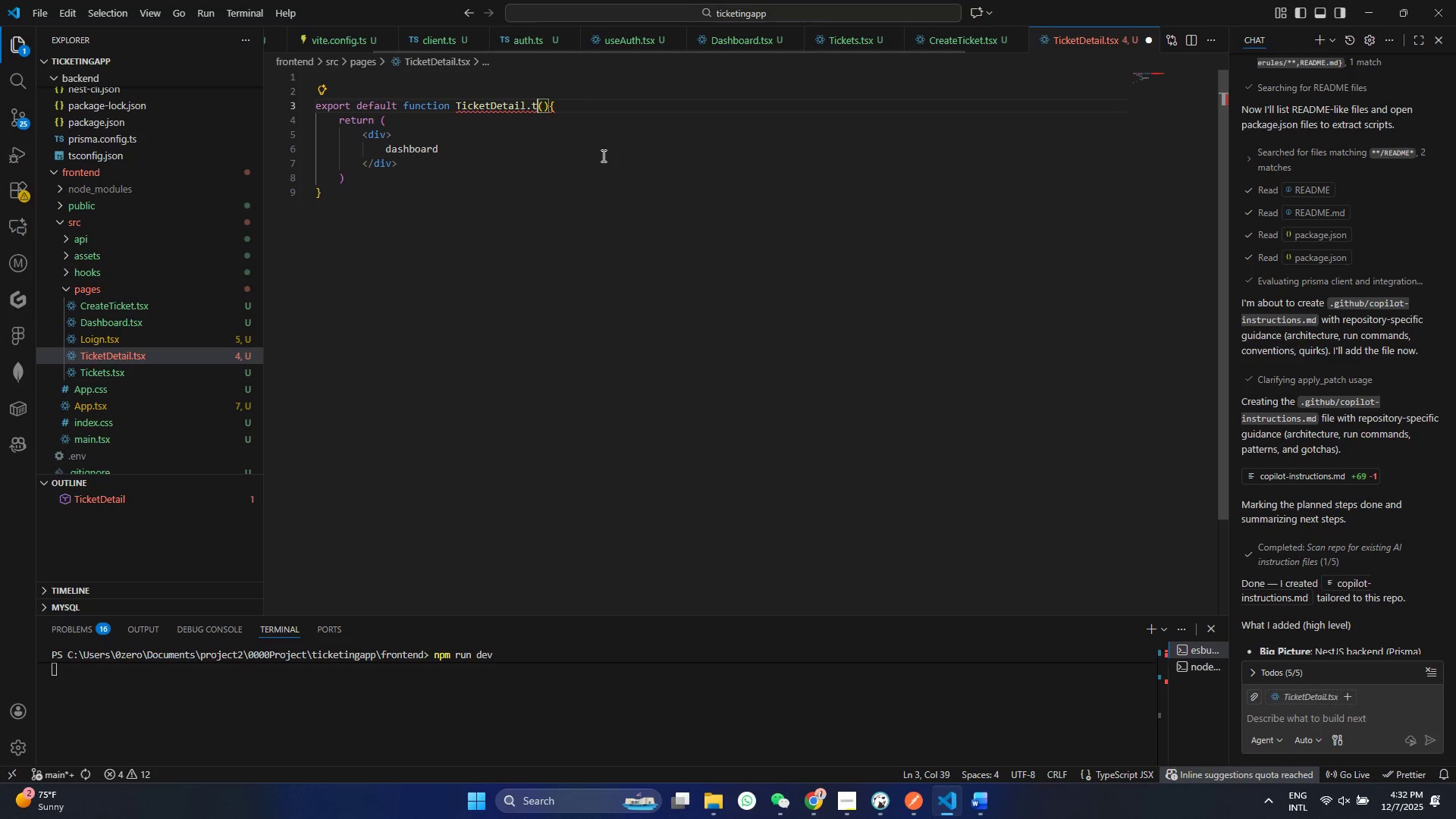 
key(Backspace)
 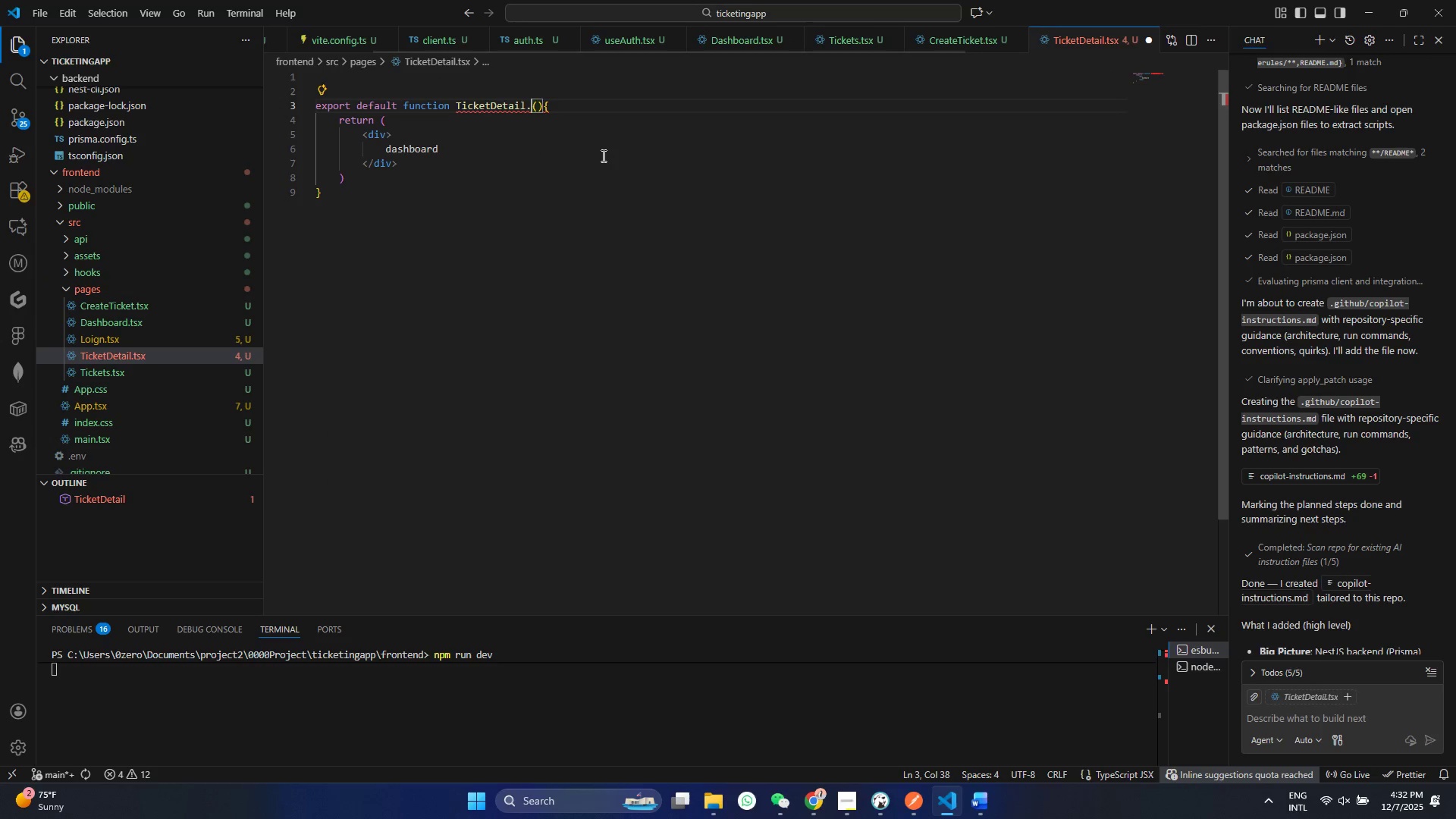 
key(Backspace)
 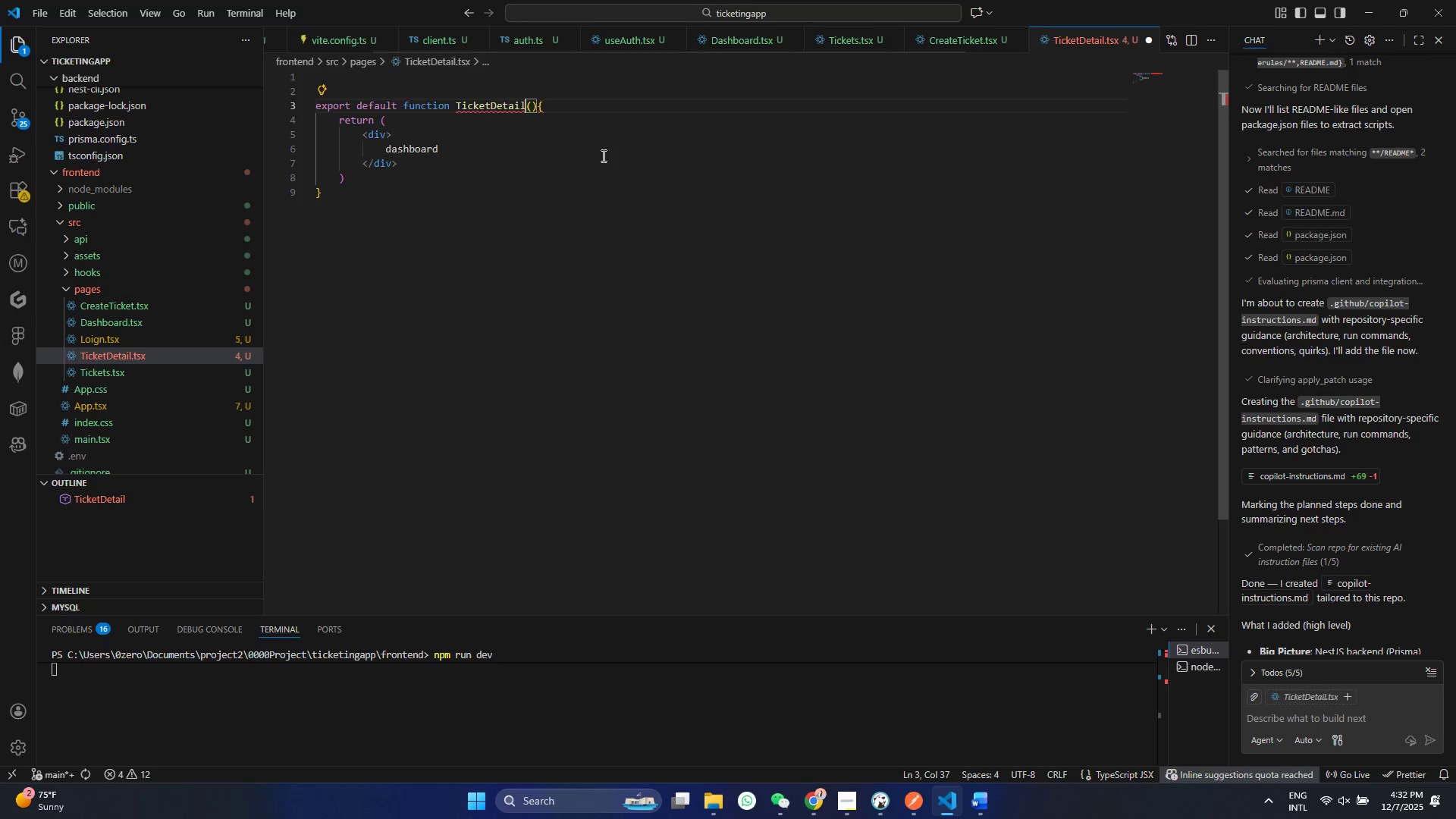 
key(Control+ControlLeft)
 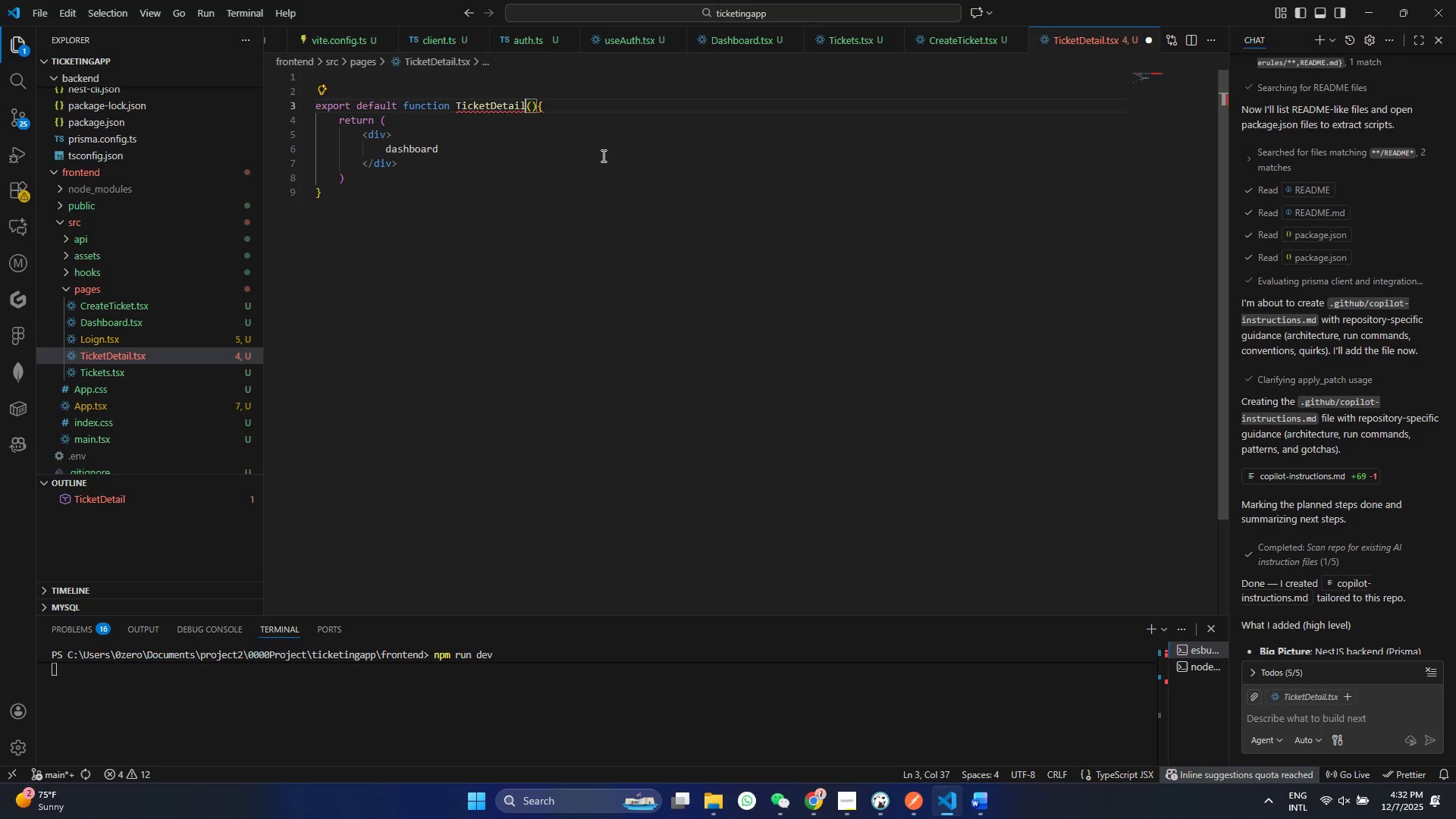 
key(S)
 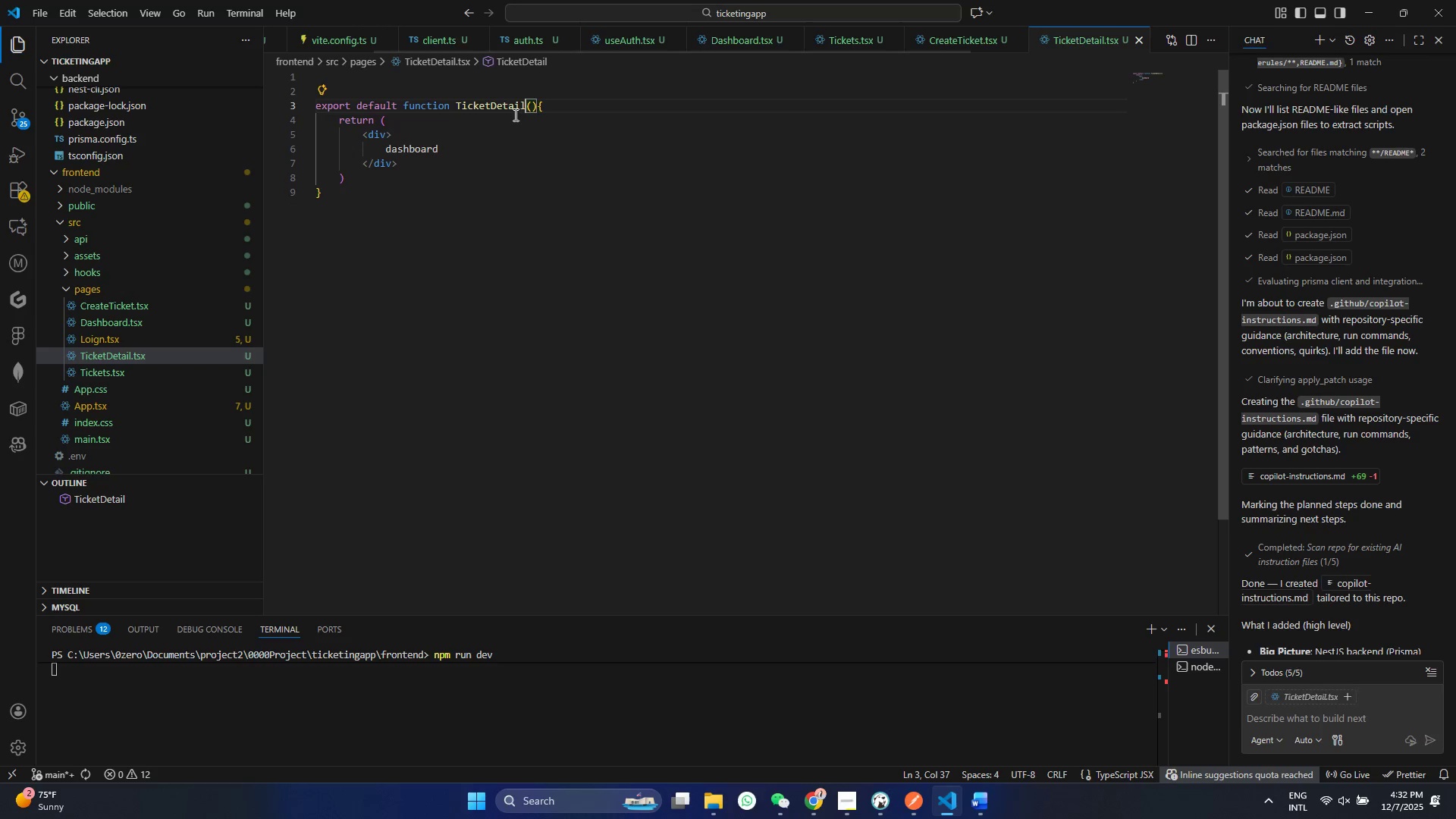 
double_click([513, 113])
 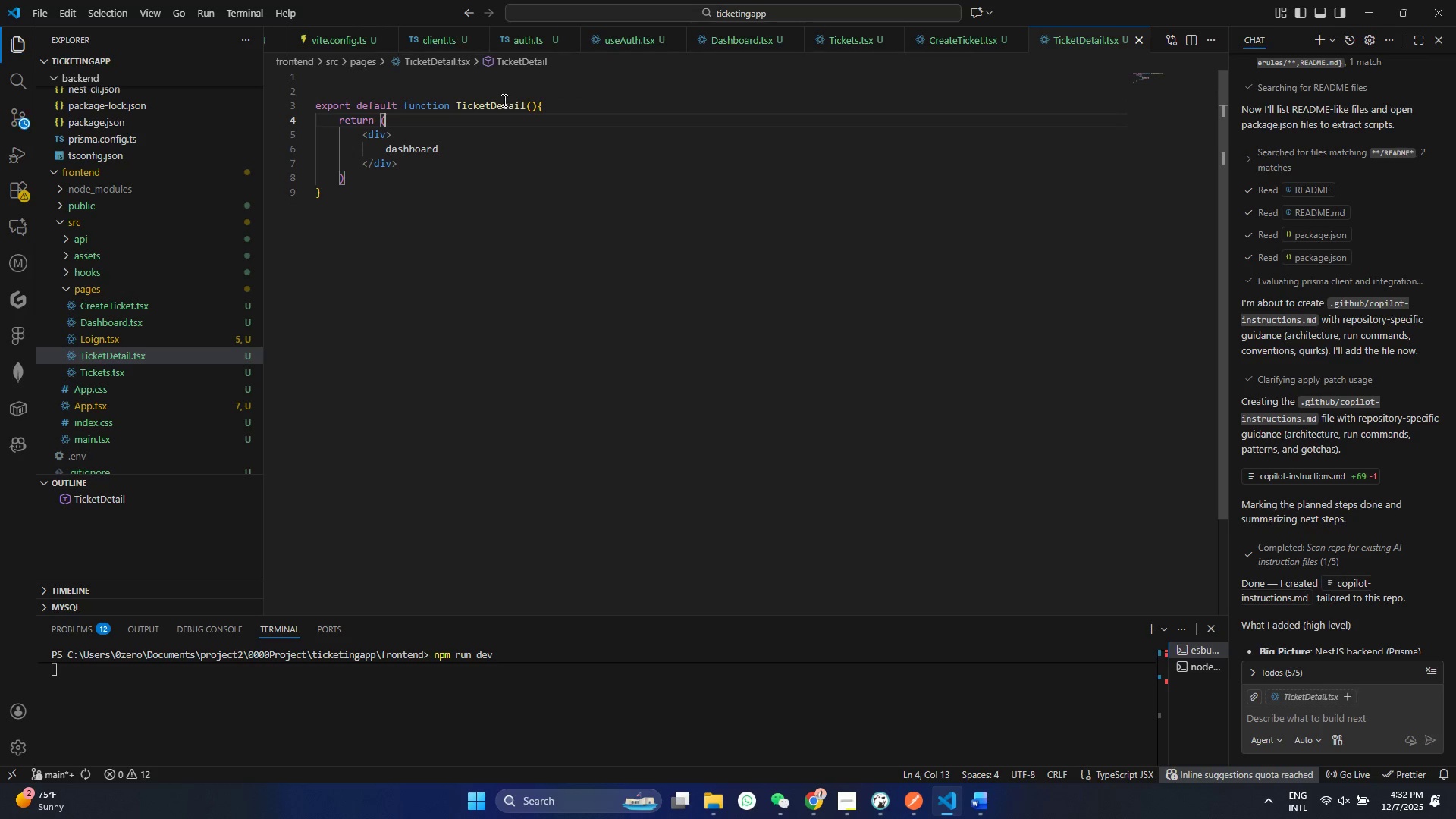 
triple_click([503, 100])
 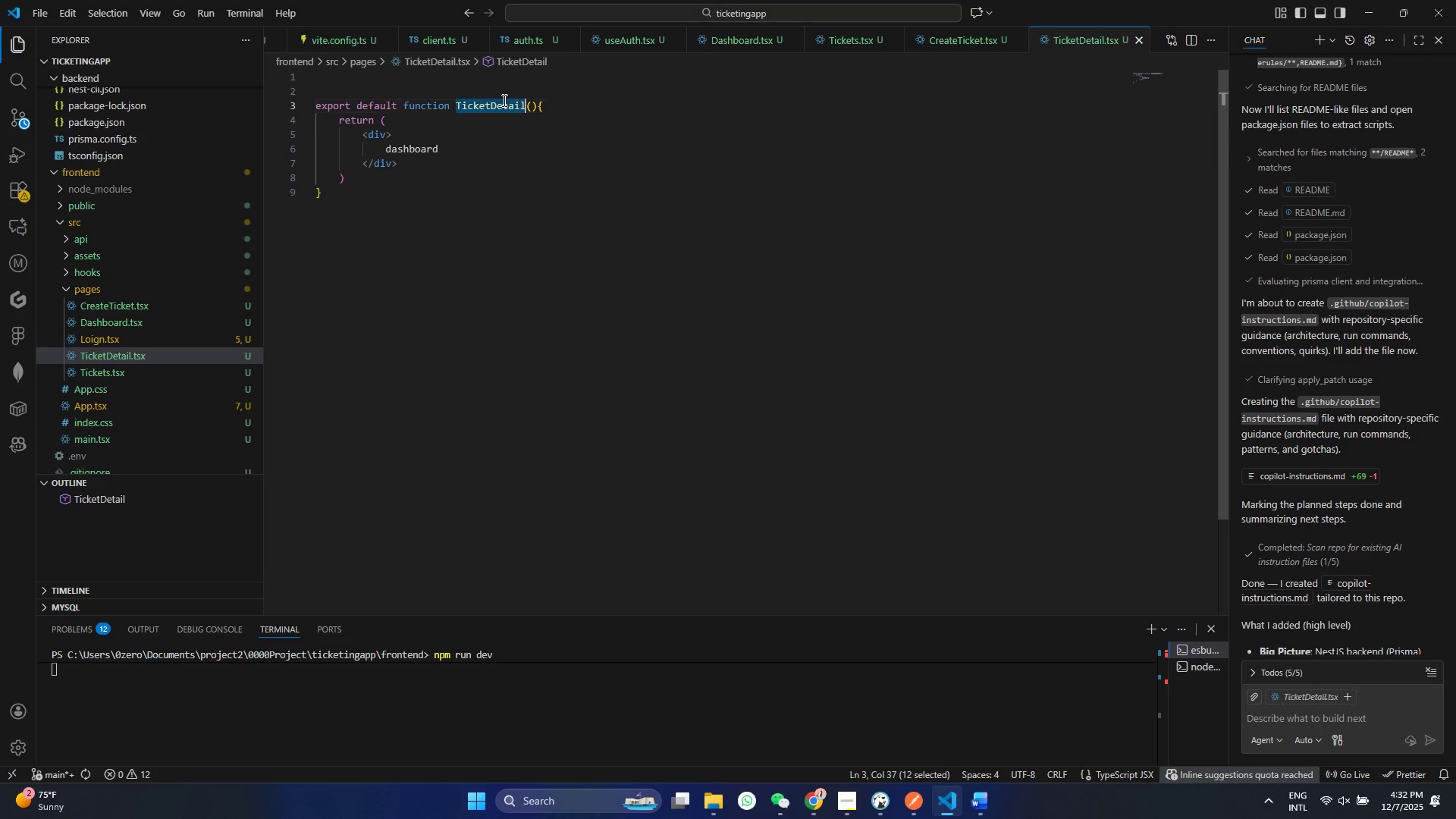 
triple_click([503, 100])
 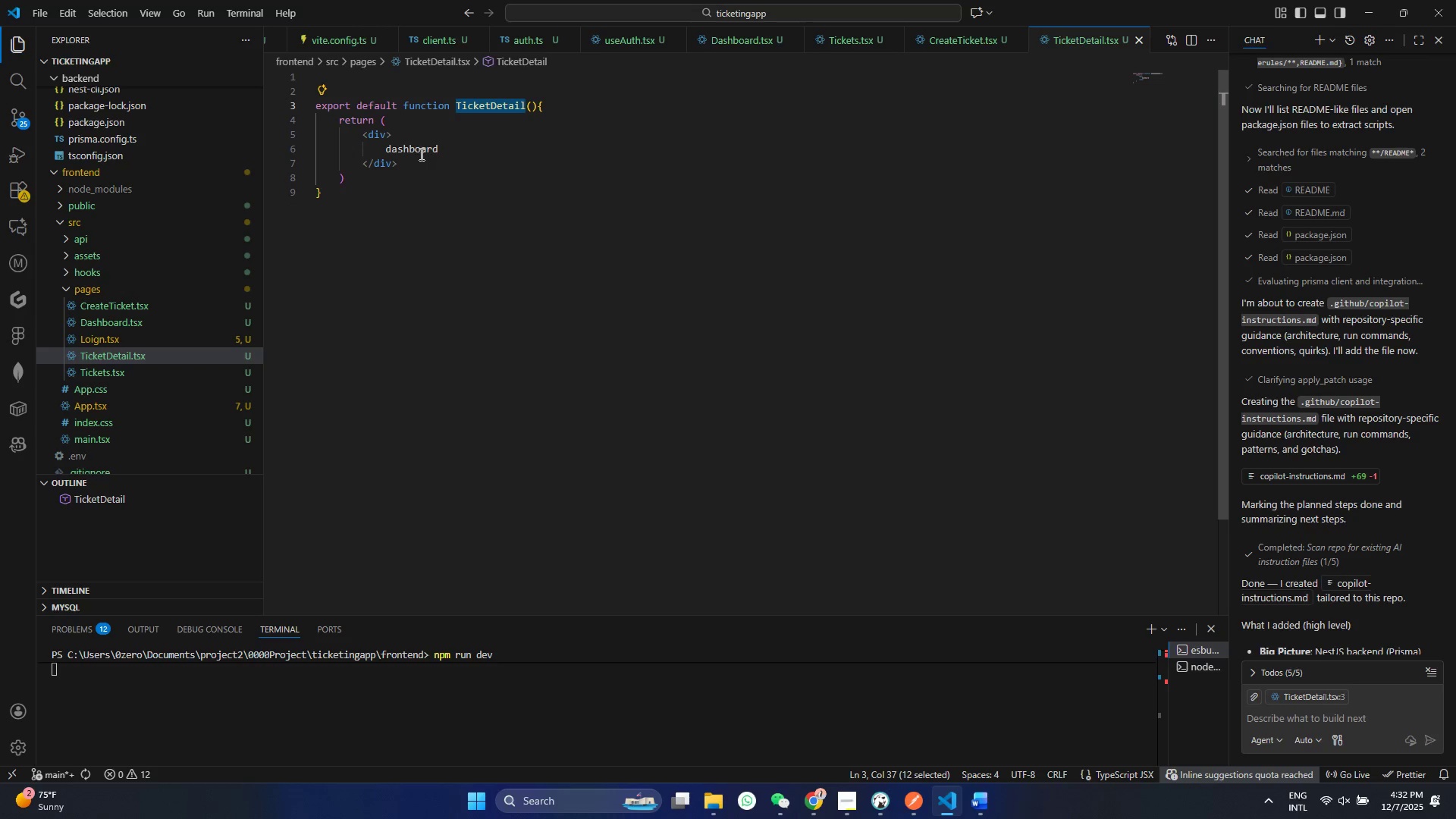 
key(Control+ControlLeft)
 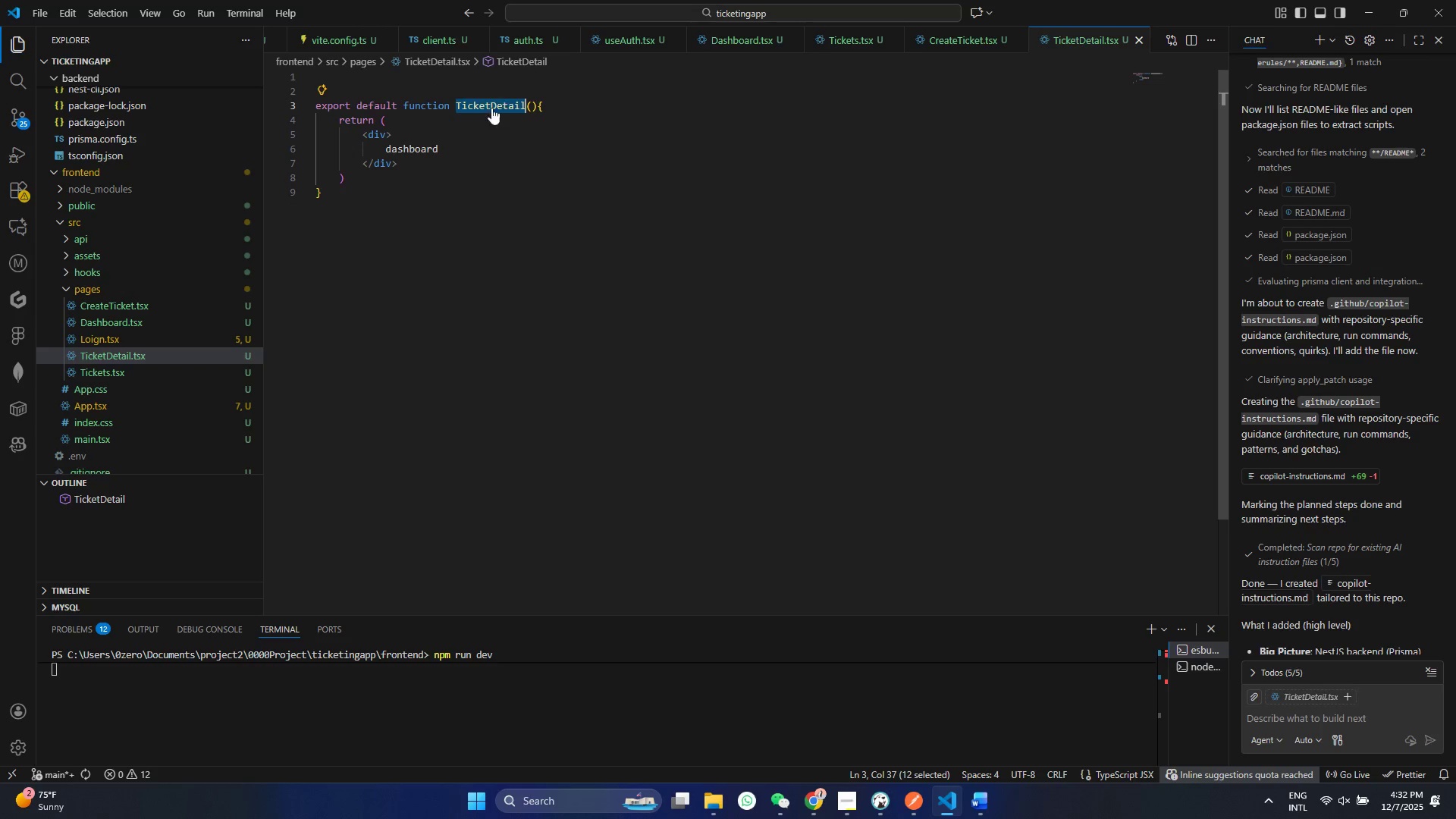 
key(Control+C)
 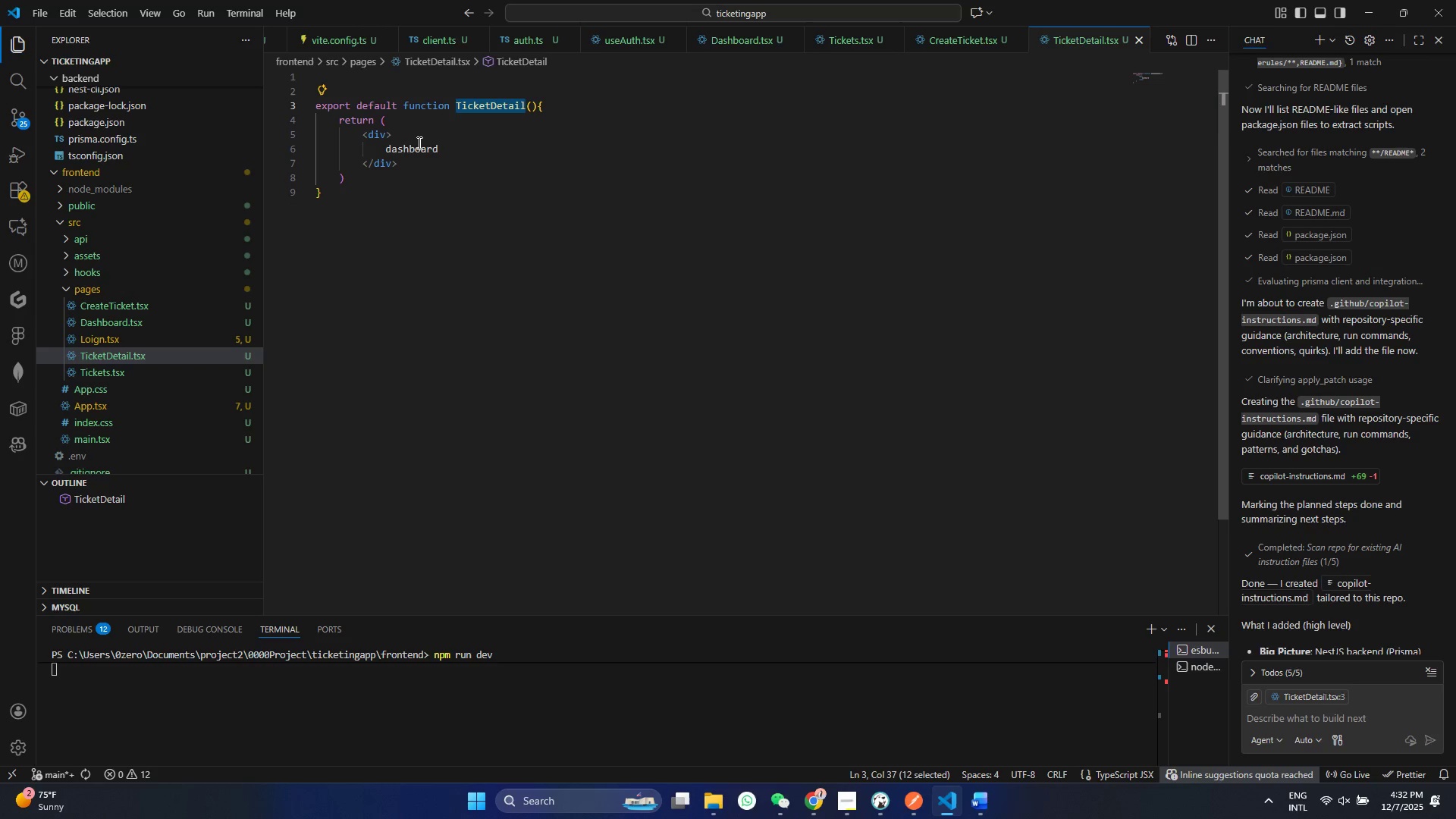 
left_click([418, 143])
 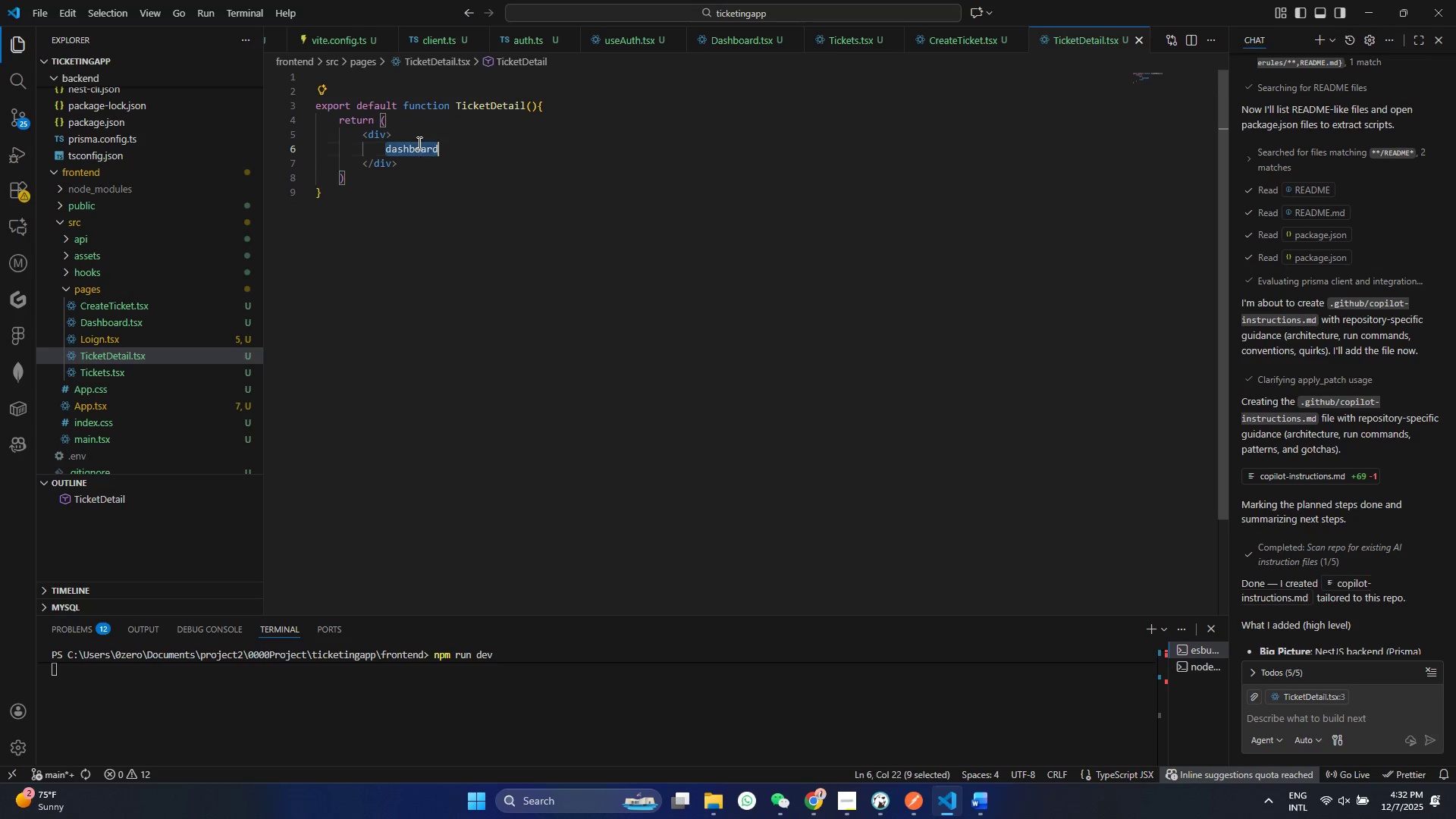 
double_click([418, 143])
 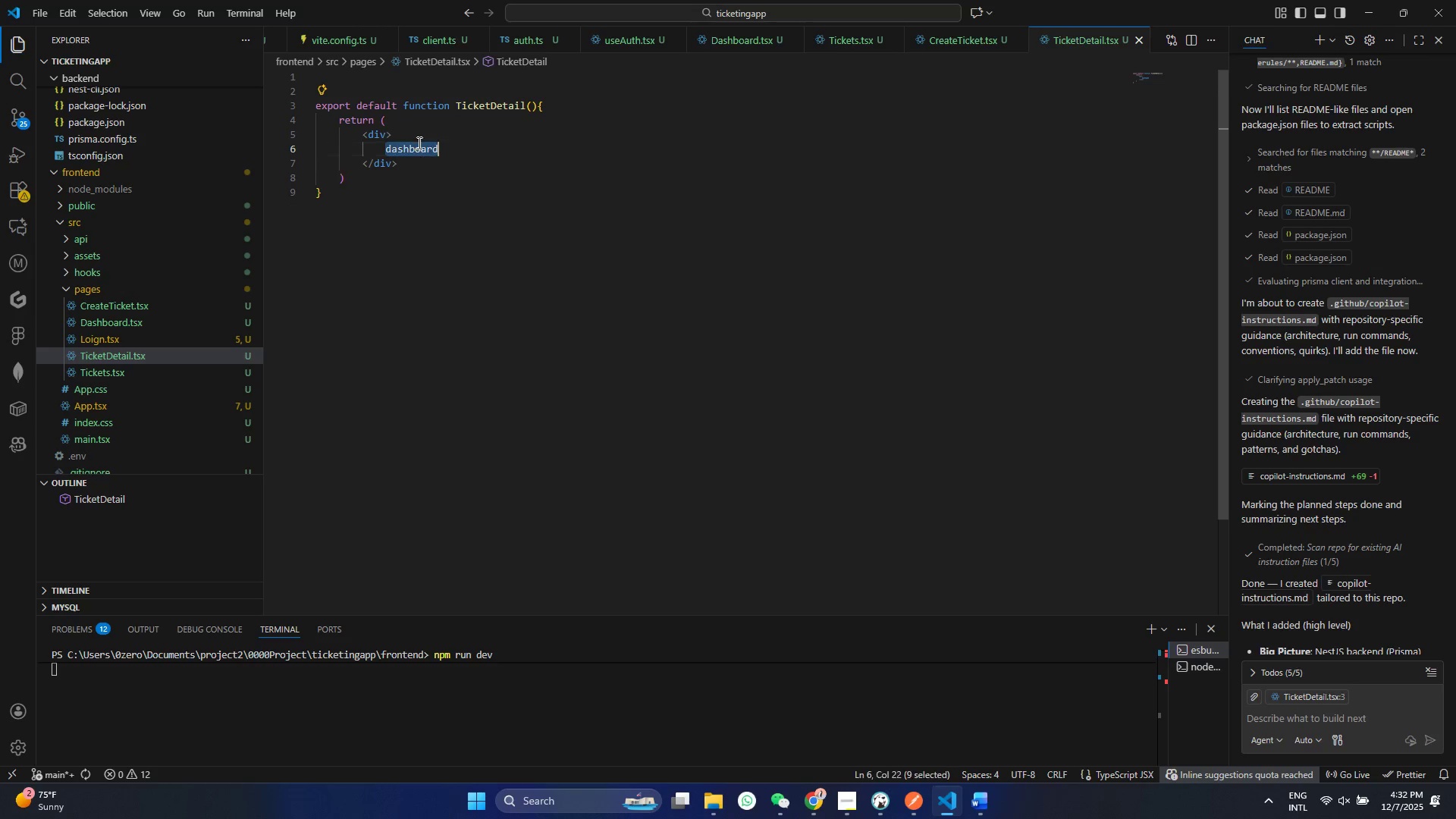 
key(Control+V)
 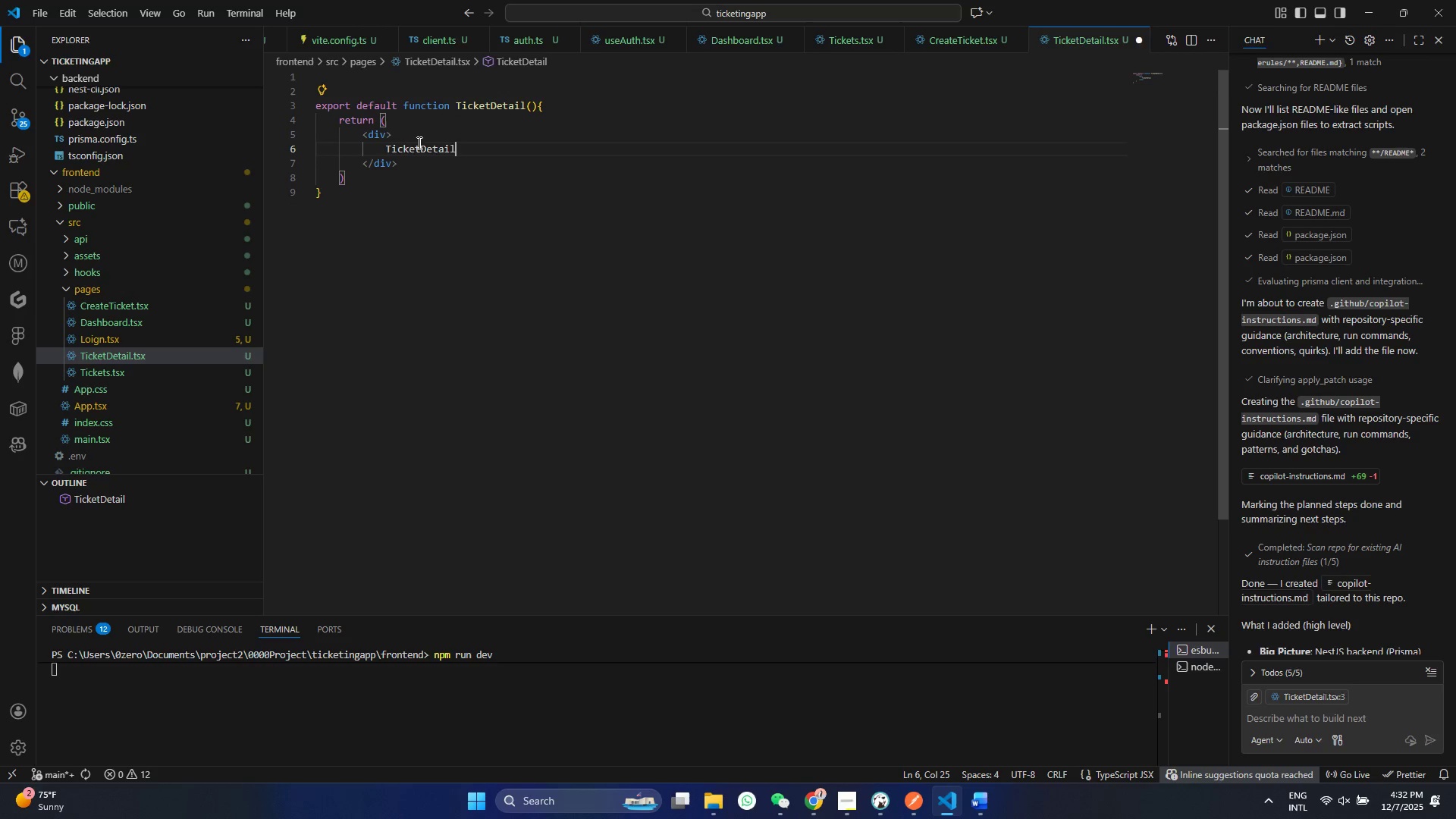 
key(Control+S)
 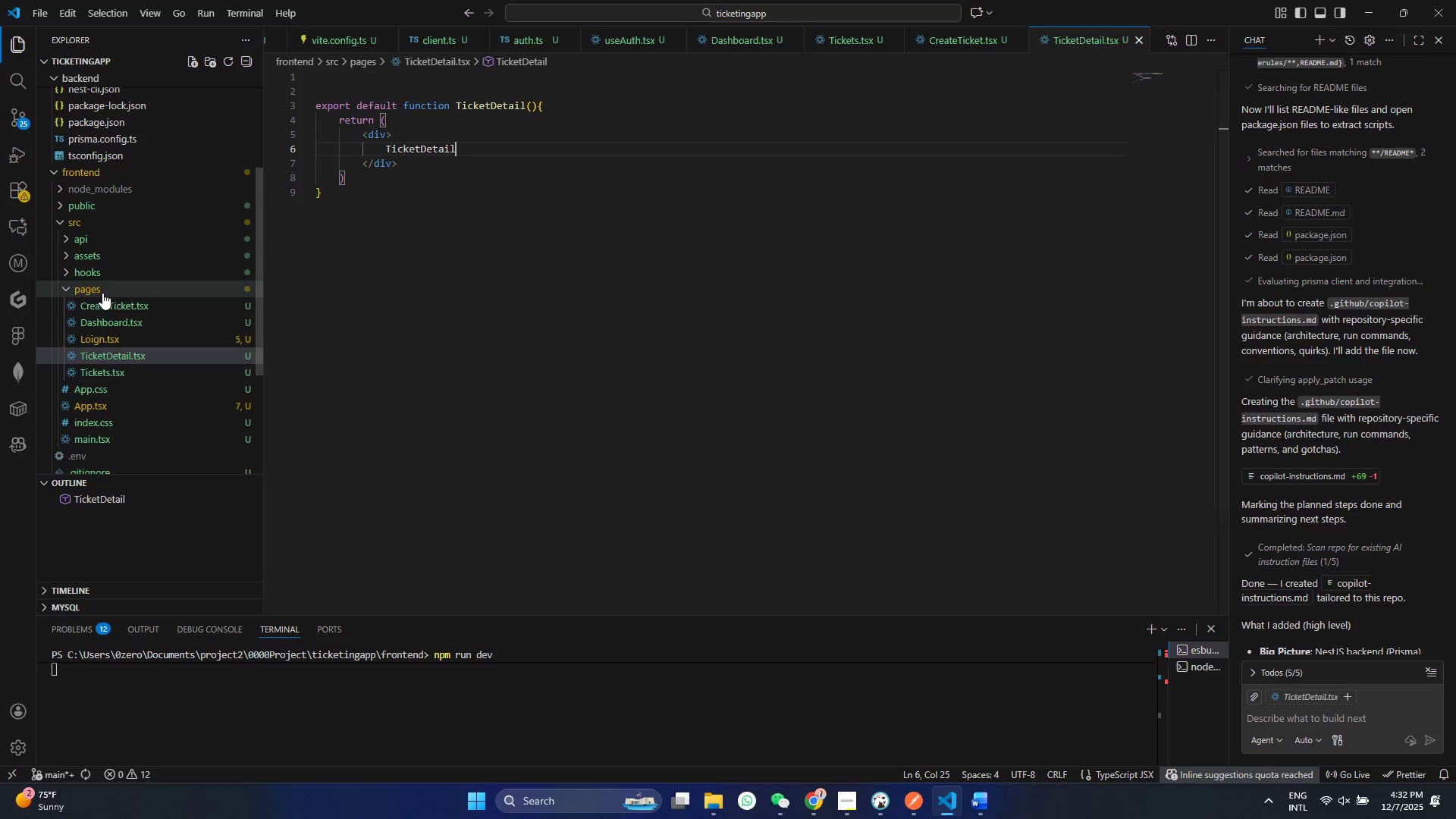 
double_click([102, 293])
 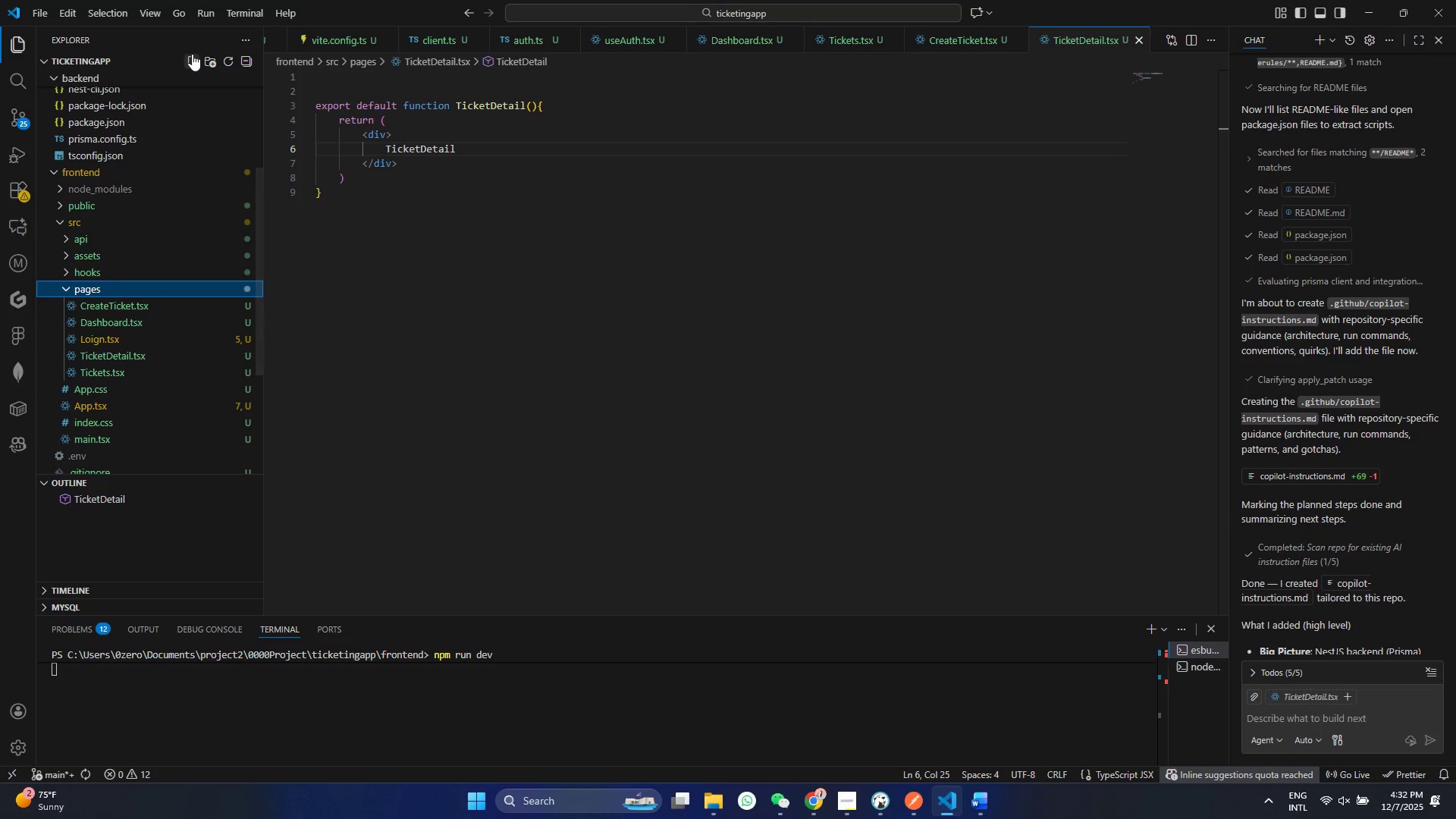 
left_click([192, 57])
 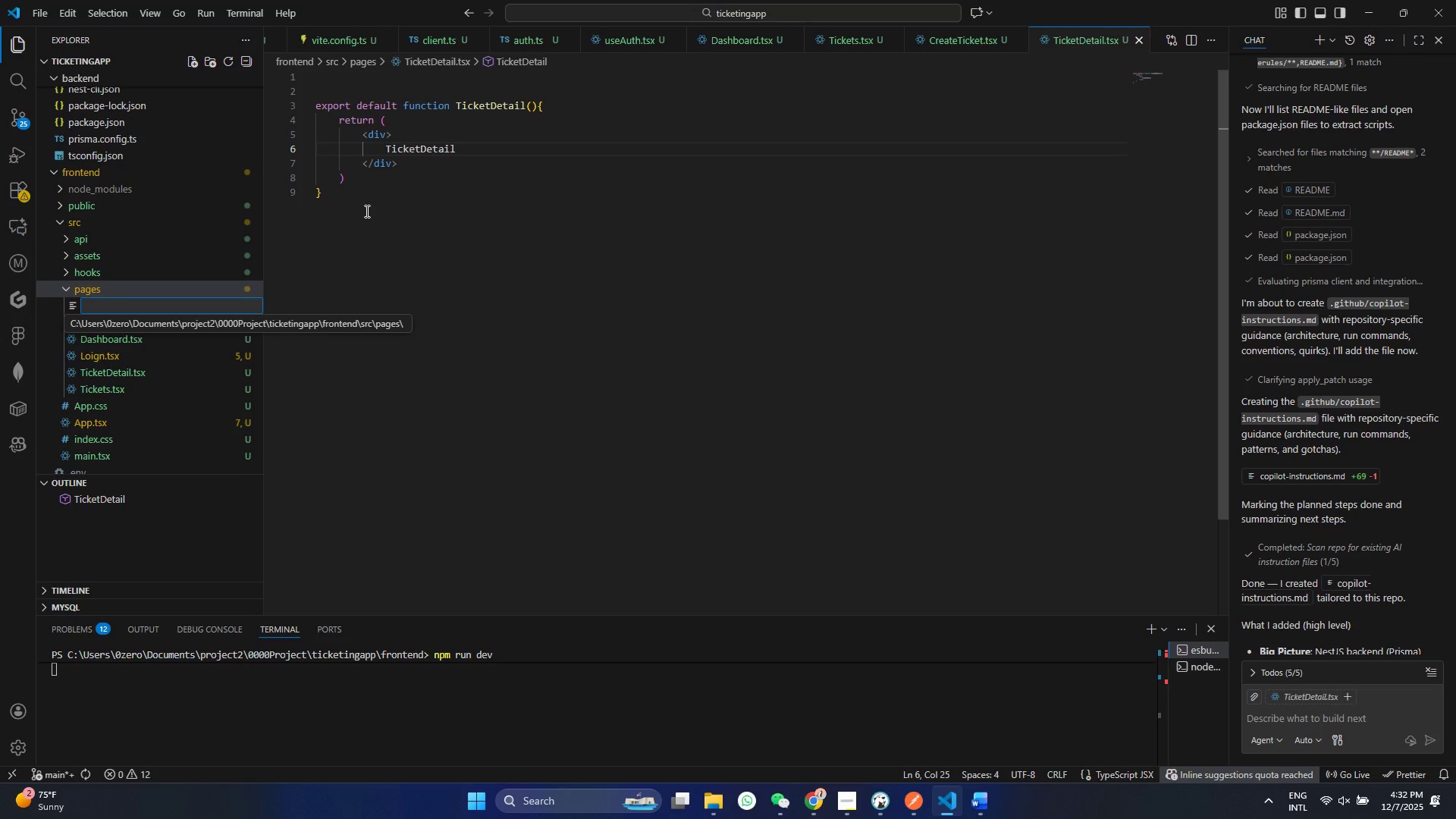 
wait(5.28)
 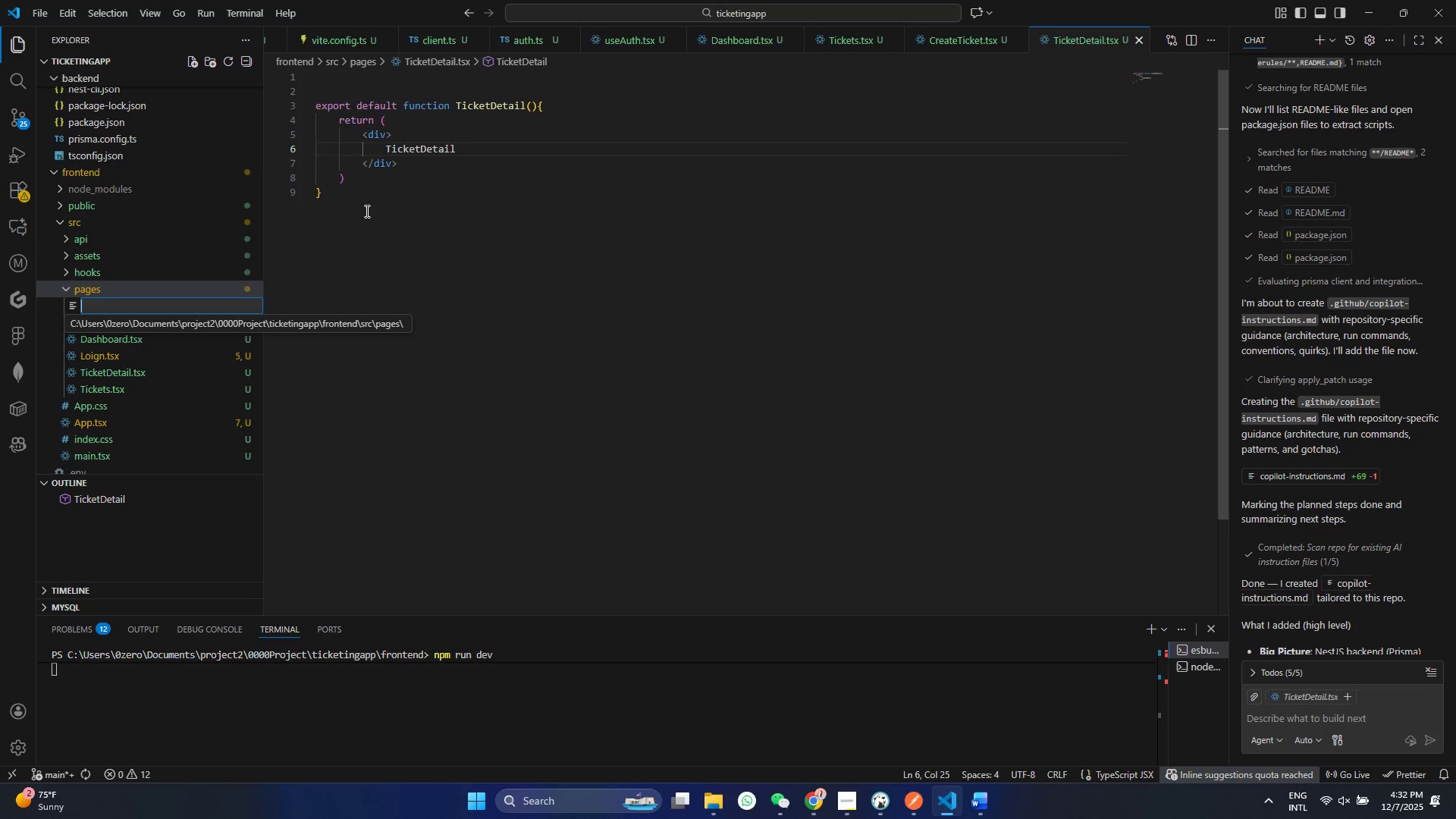 
type(Users.tsx)
 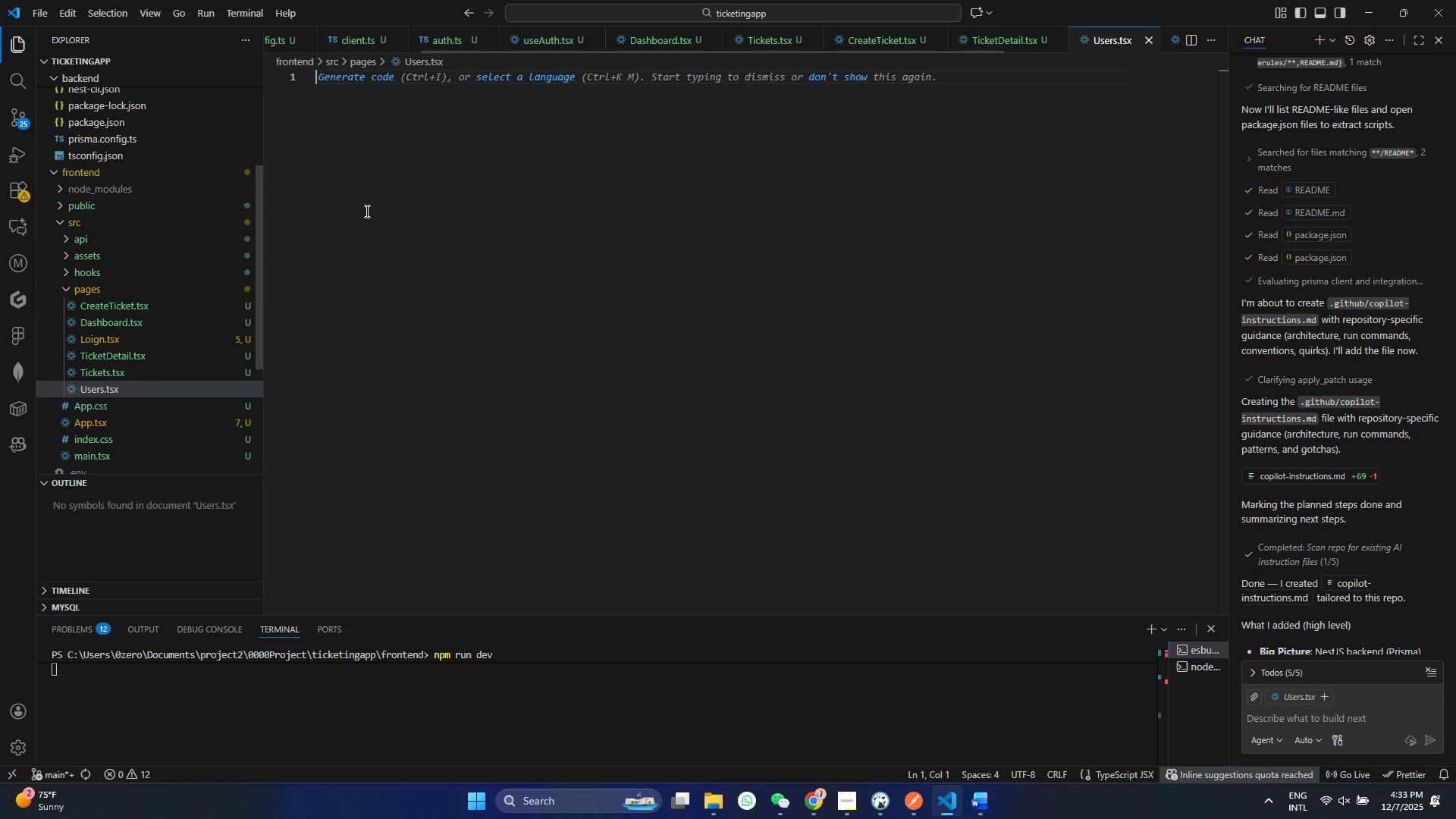 
 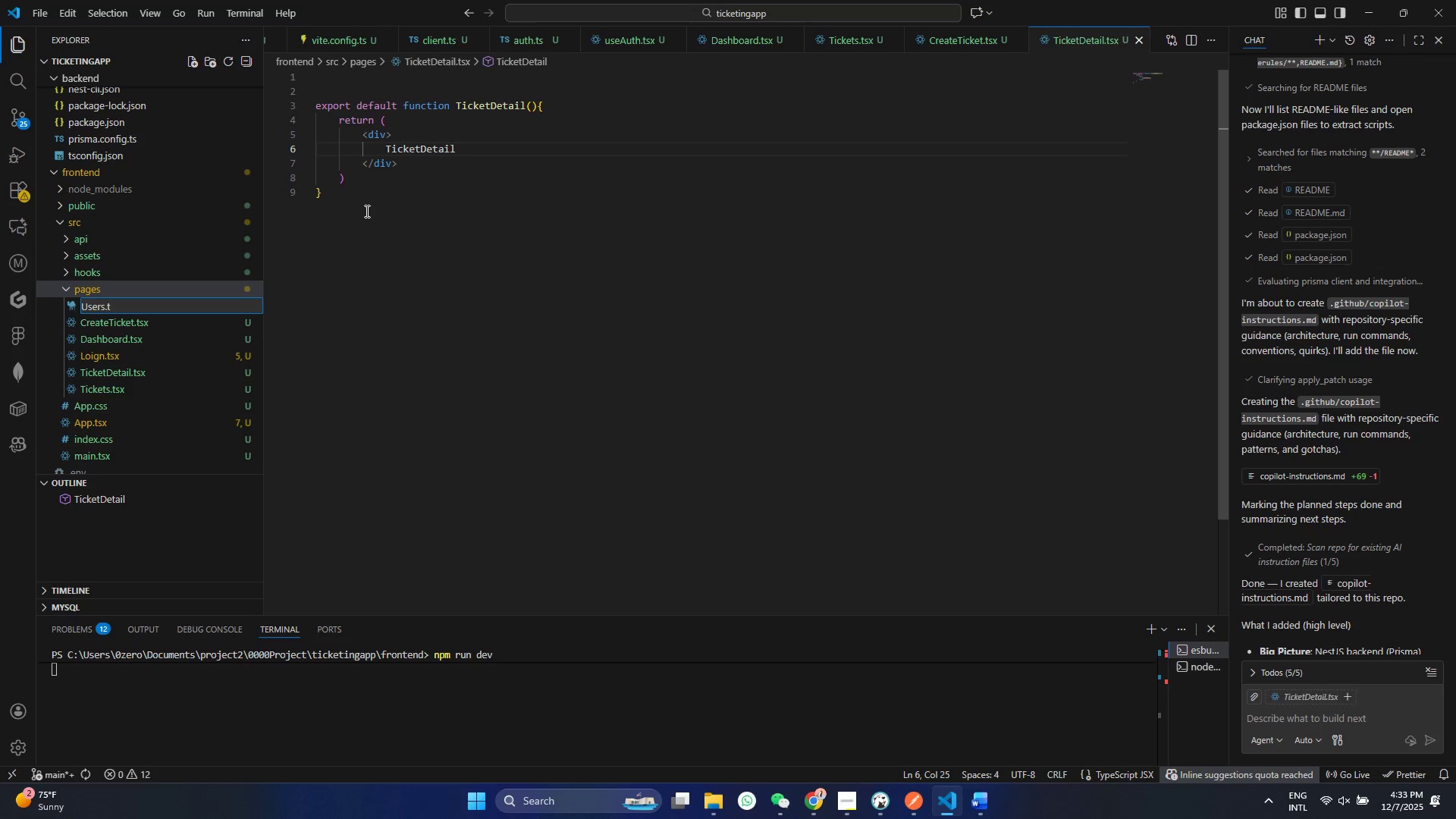 
key(Enter)
 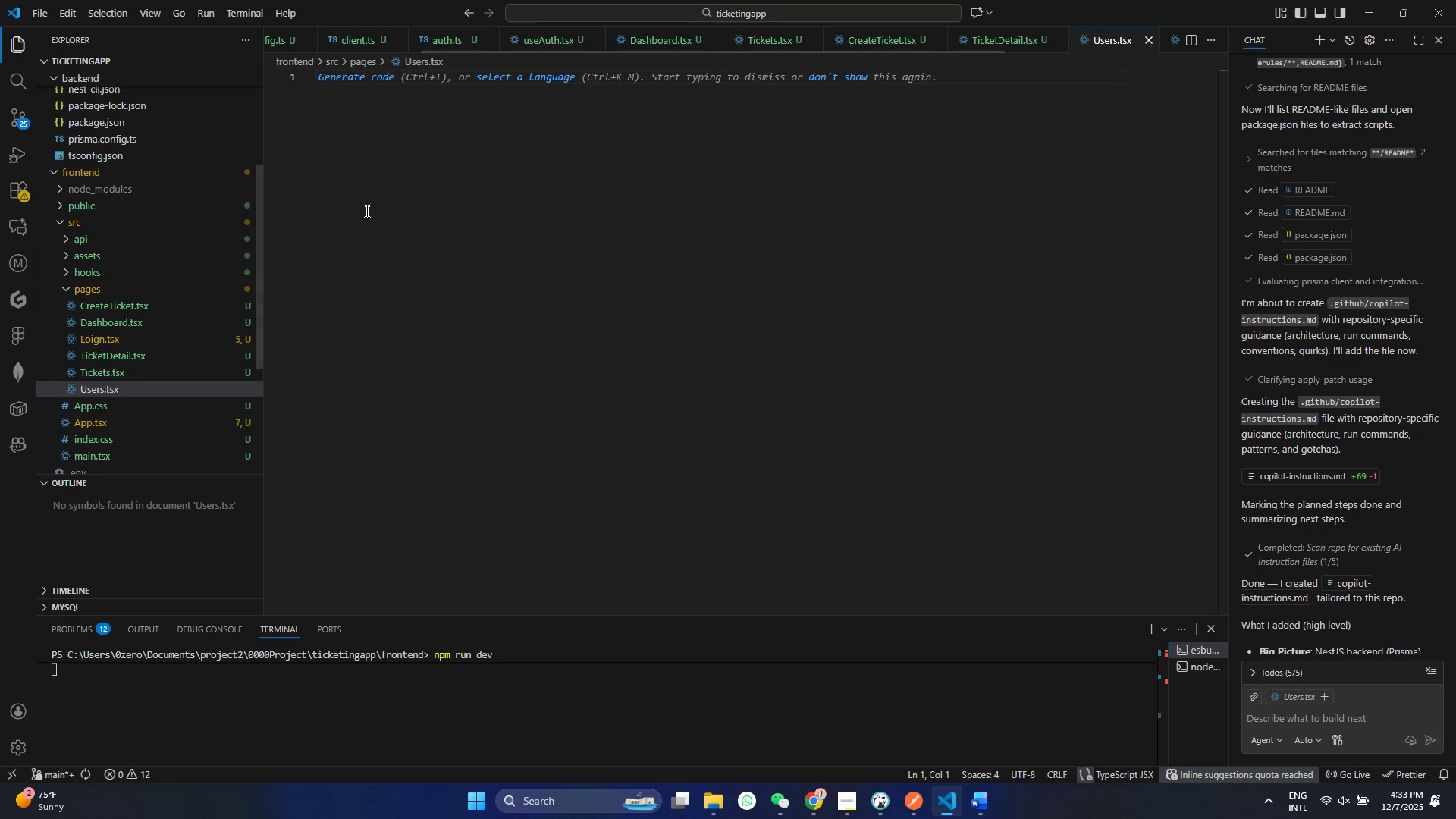 
key(Control+ControlLeft)
 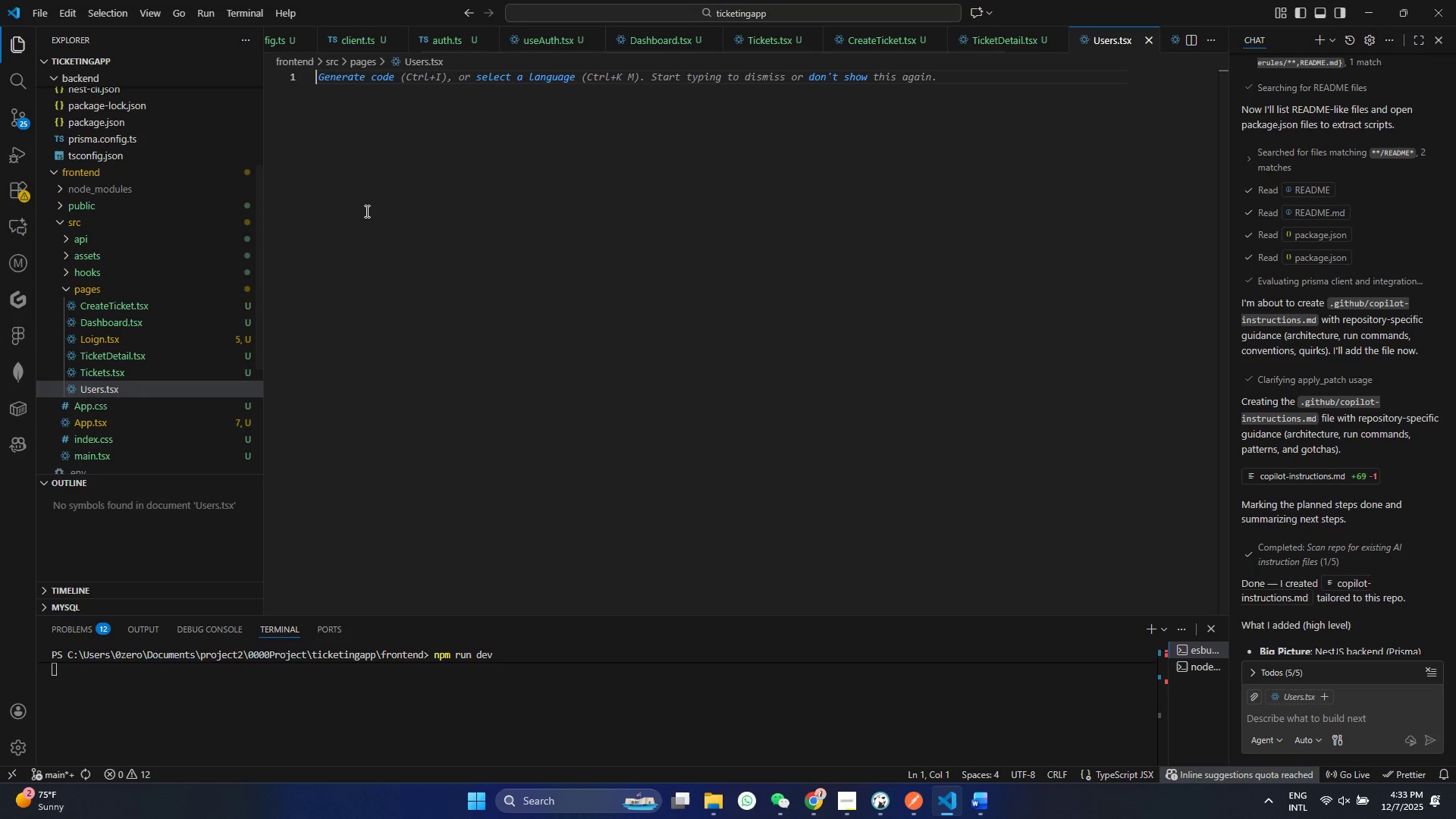 
key(Meta+MetaLeft)
 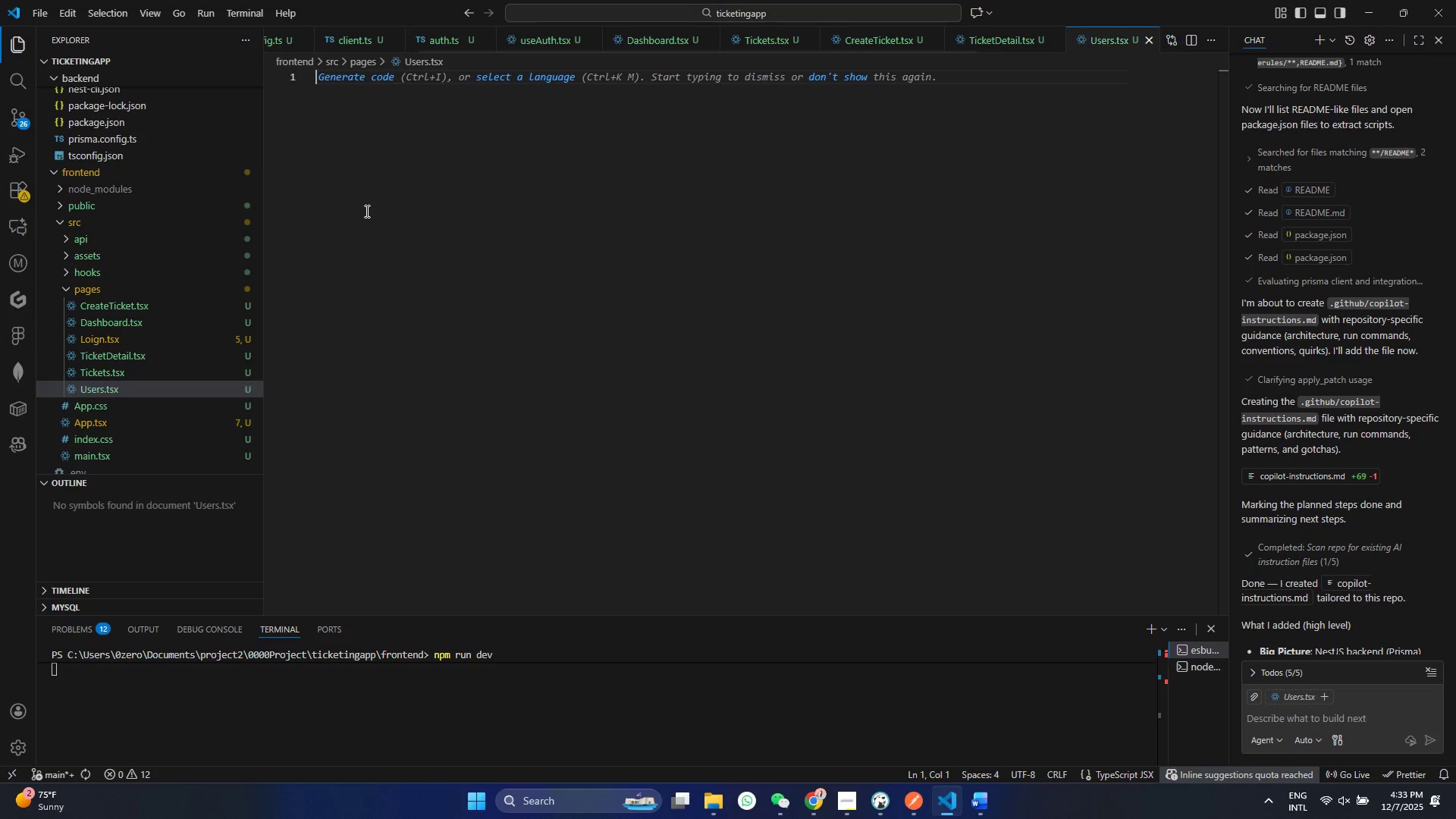 
key(V)
 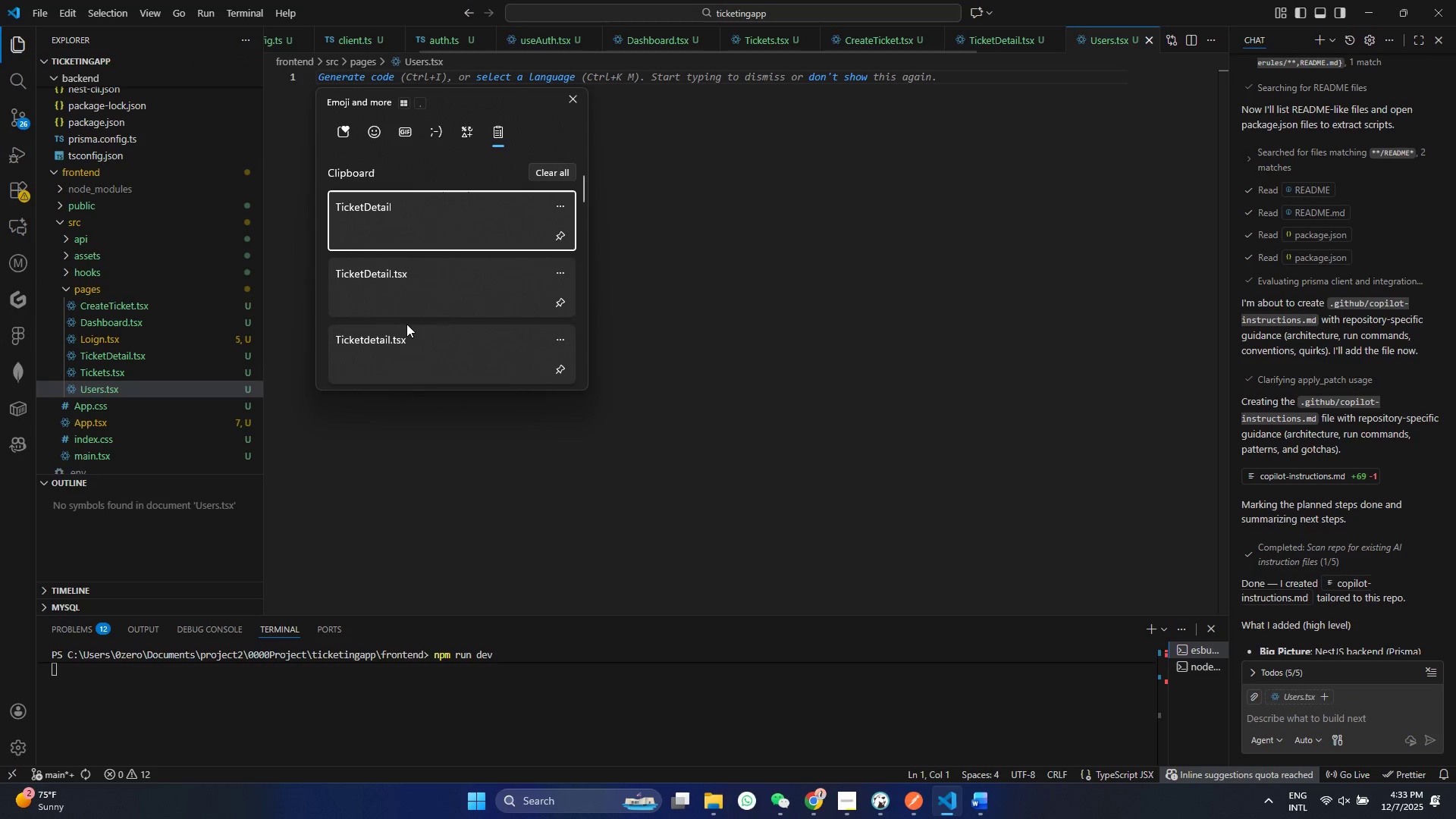 
scroll: coordinate [431, 260], scroll_direction: down, amount: 8.0
 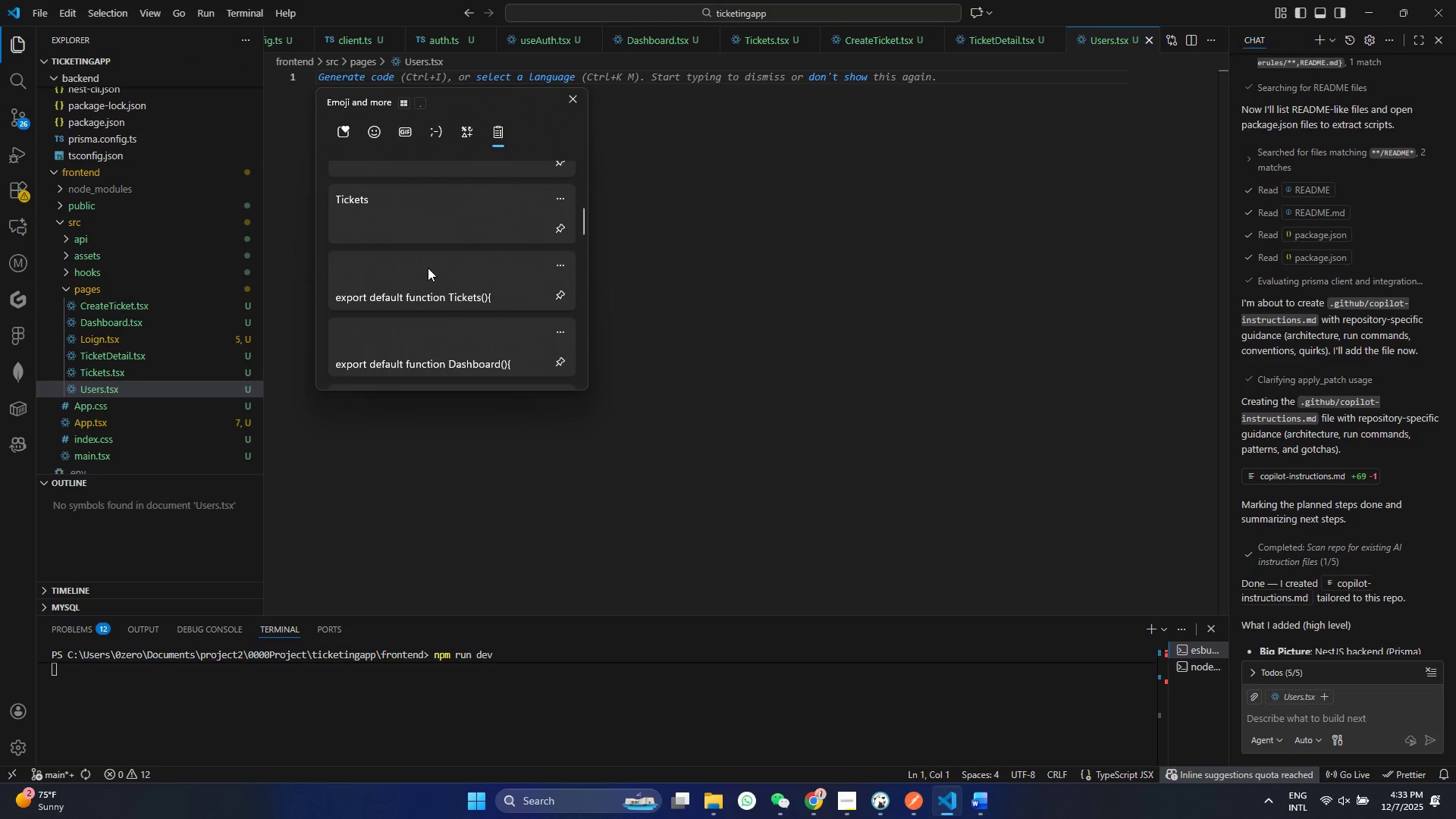 
left_click([428, 263])
 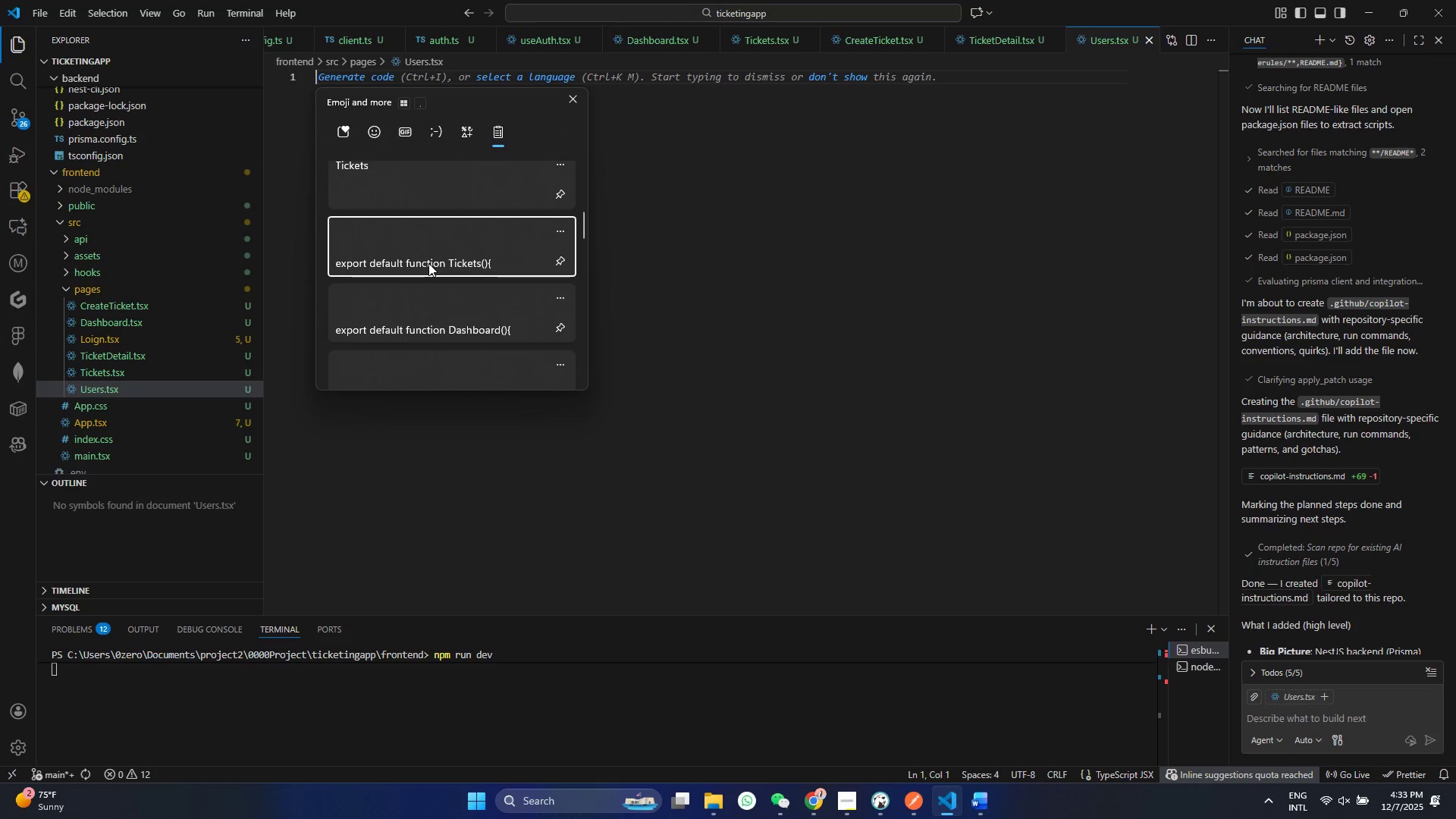 
key(Control+Meta+ControlLeft)
 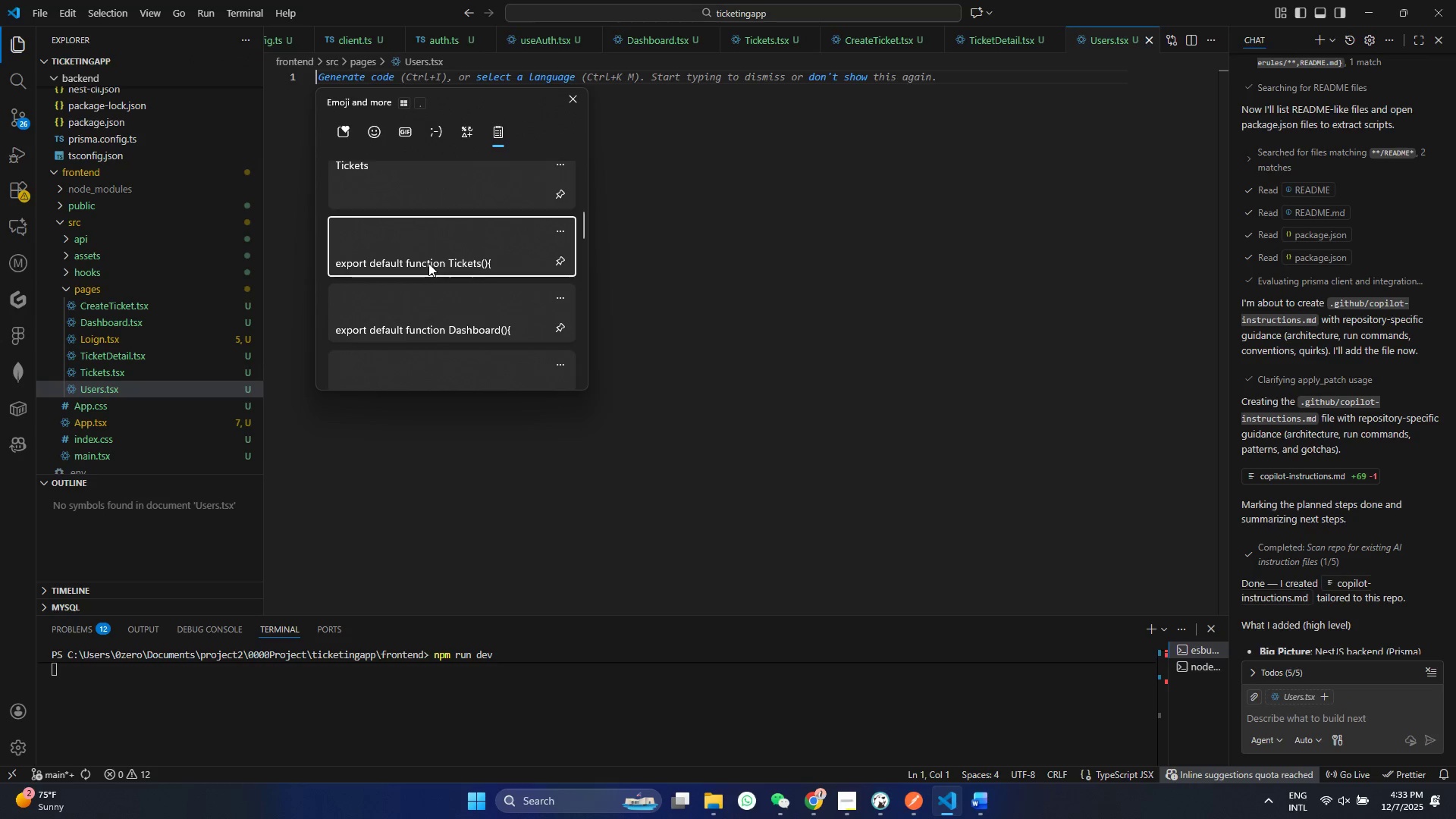 
hold_key(key=V, duration=7.72)
 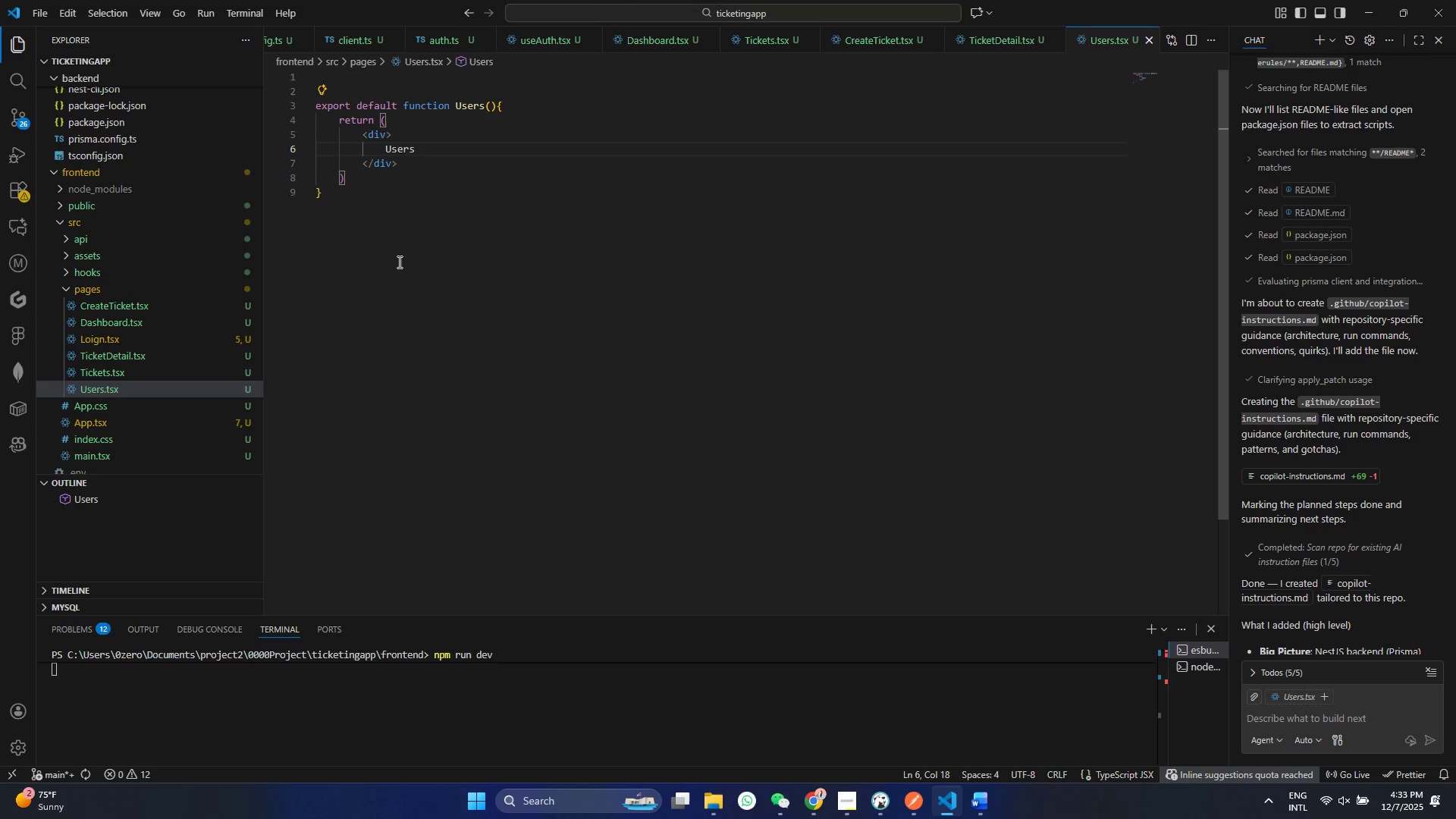 
scroll: coordinate [427, 268], scroll_direction: down, amount: 1.0
 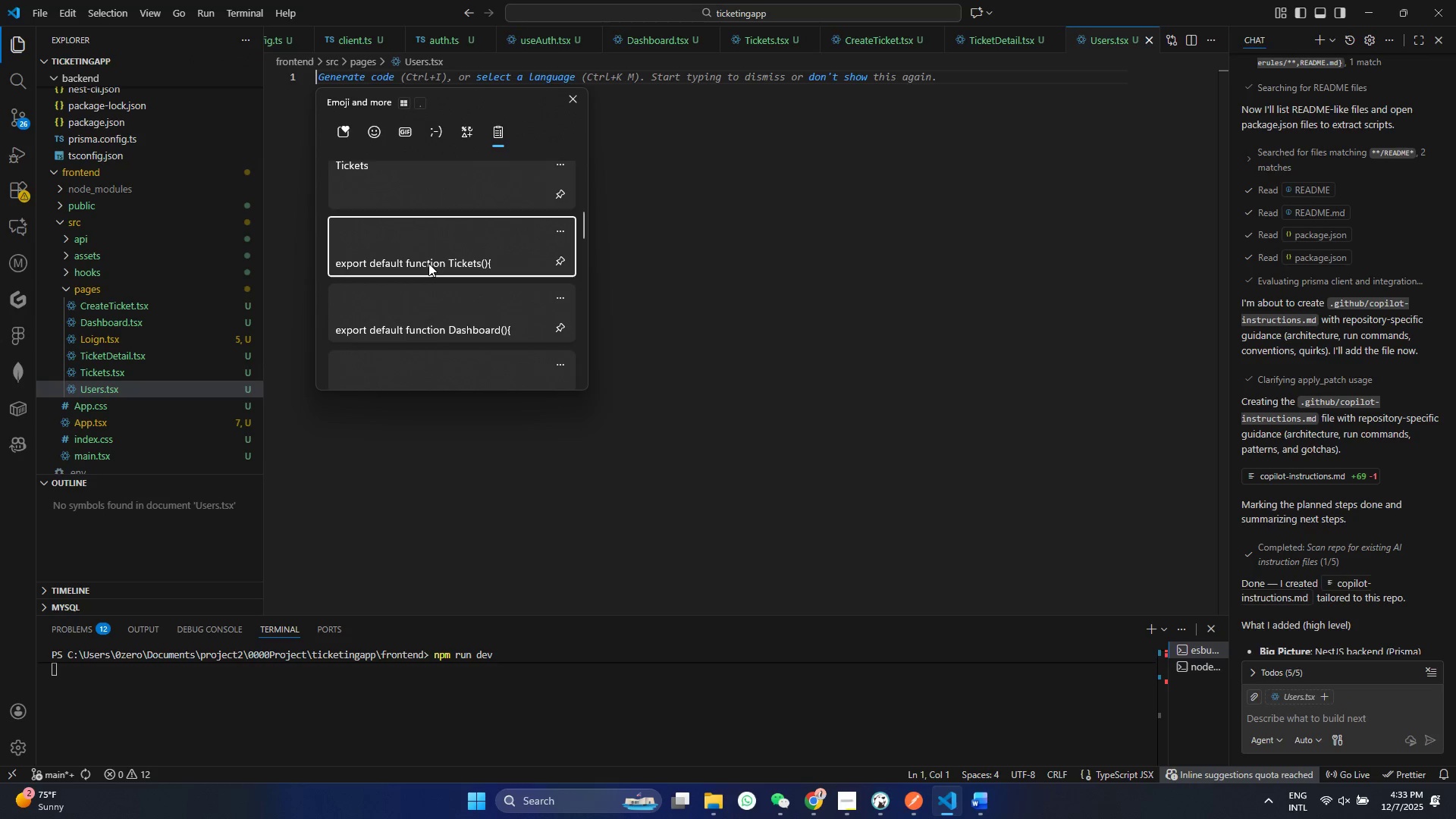 
double_click([491, 104])
 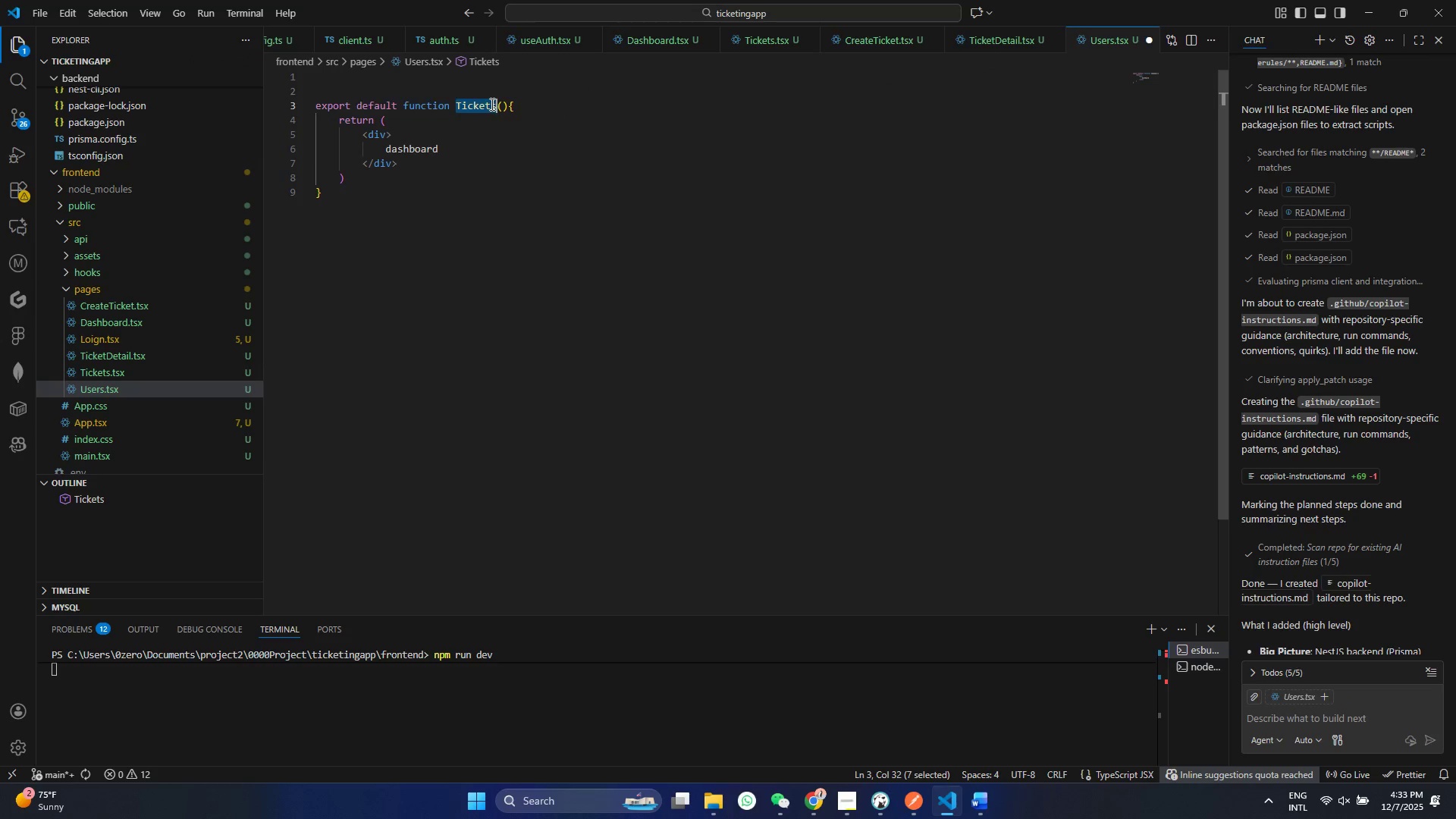 
triple_click([491, 104])
 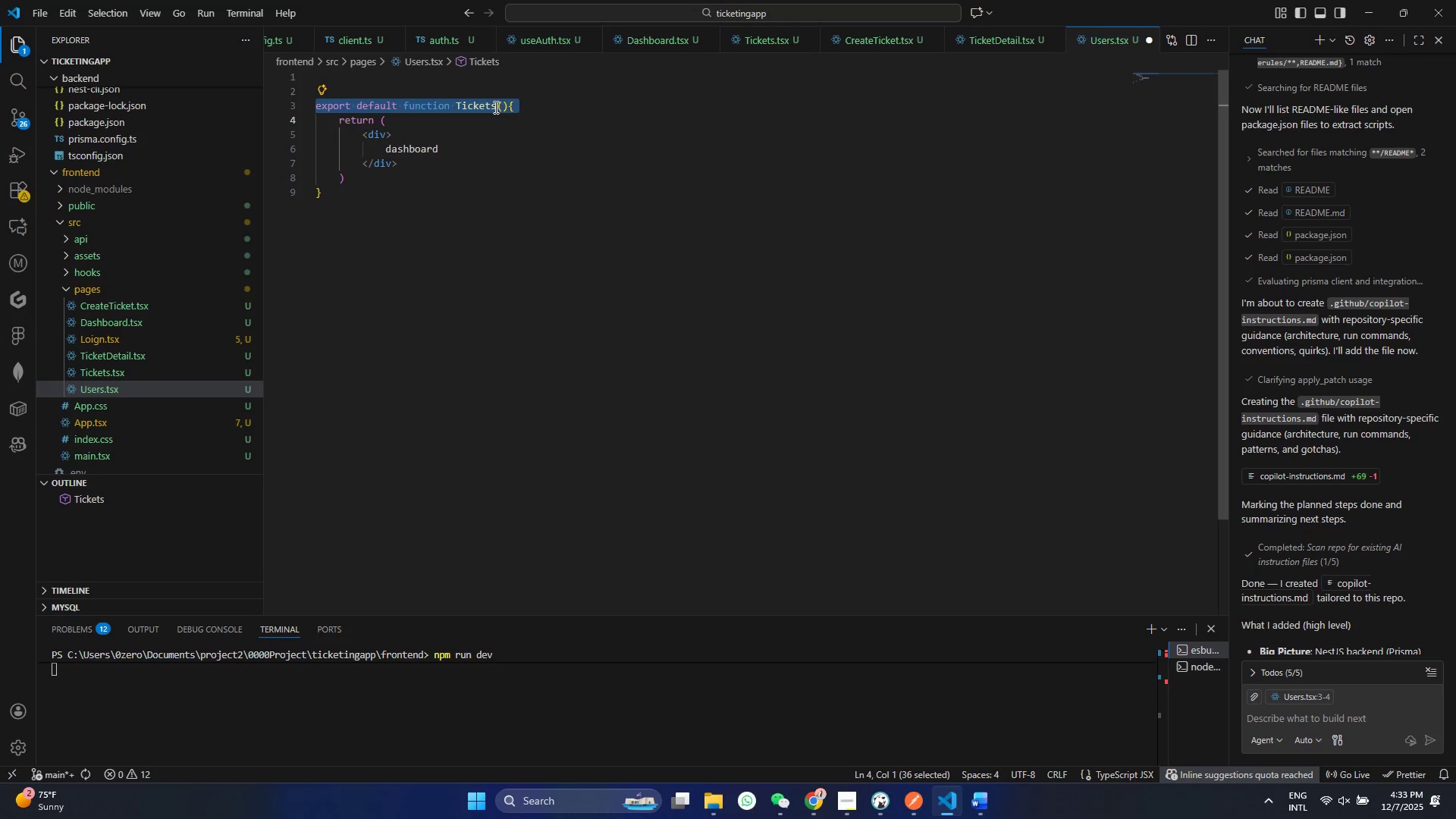 
double_click([494, 107])
 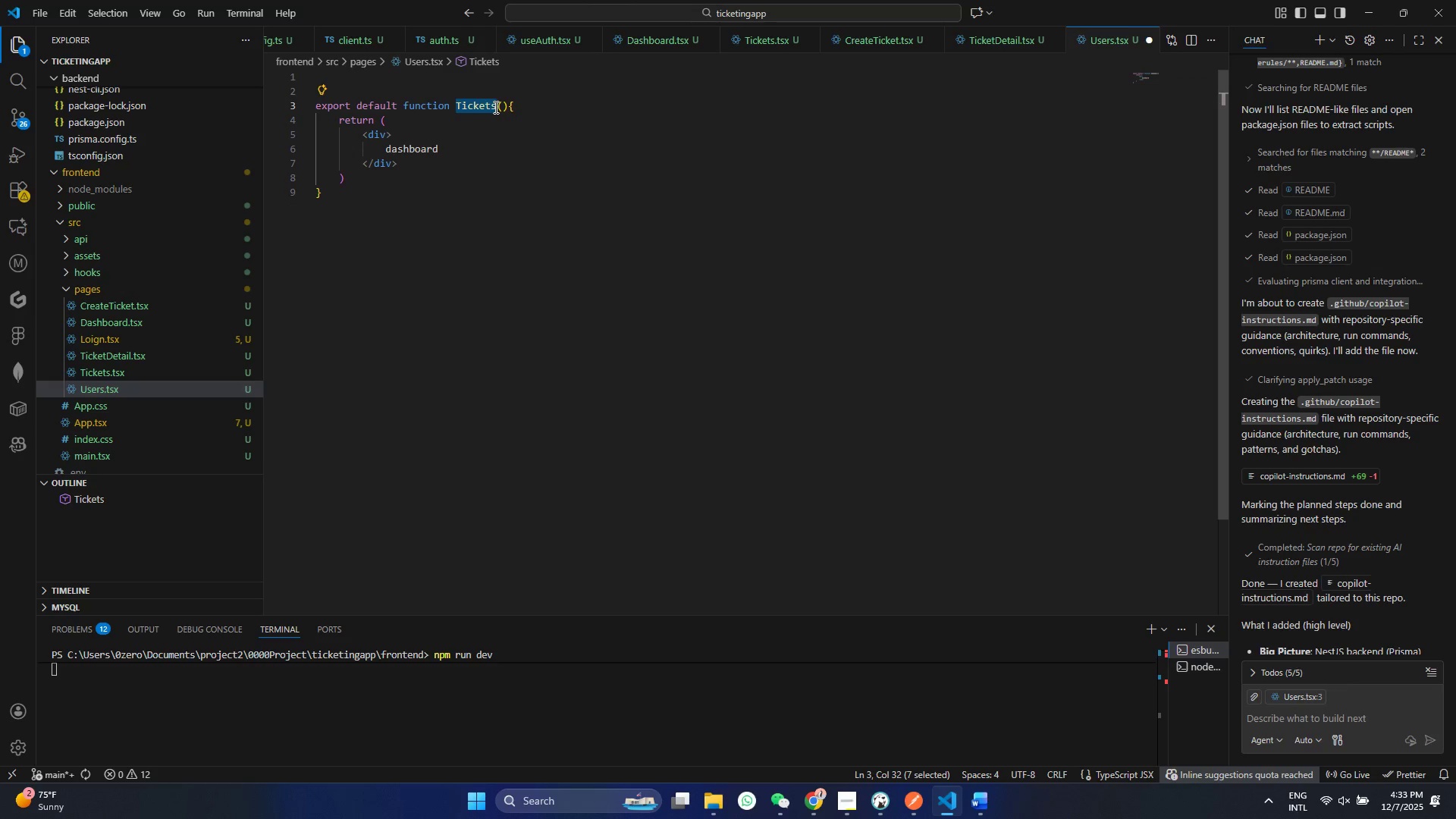 
type(USerss)
 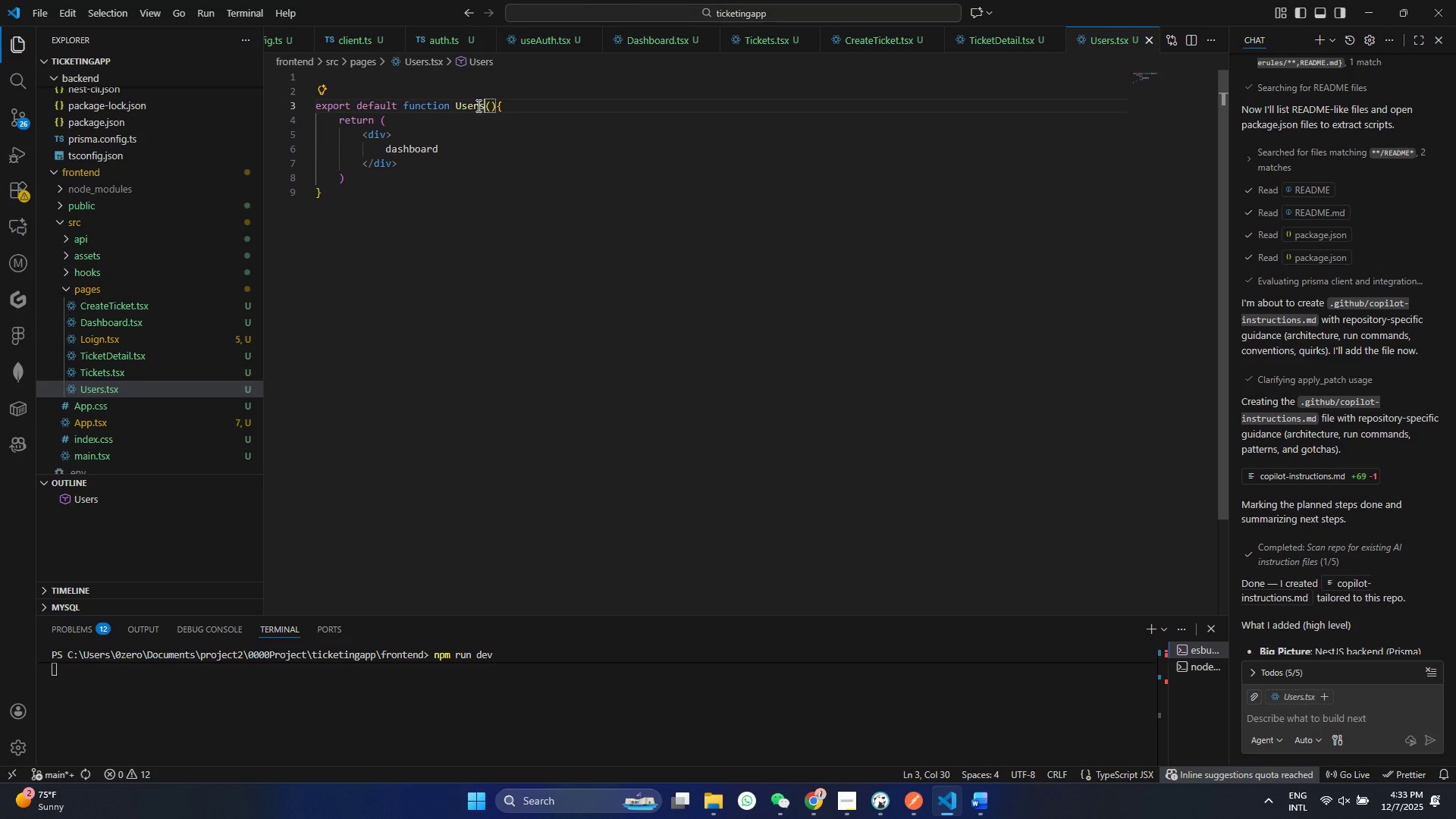 
hold_key(key=ControlLeft, duration=0.34)
 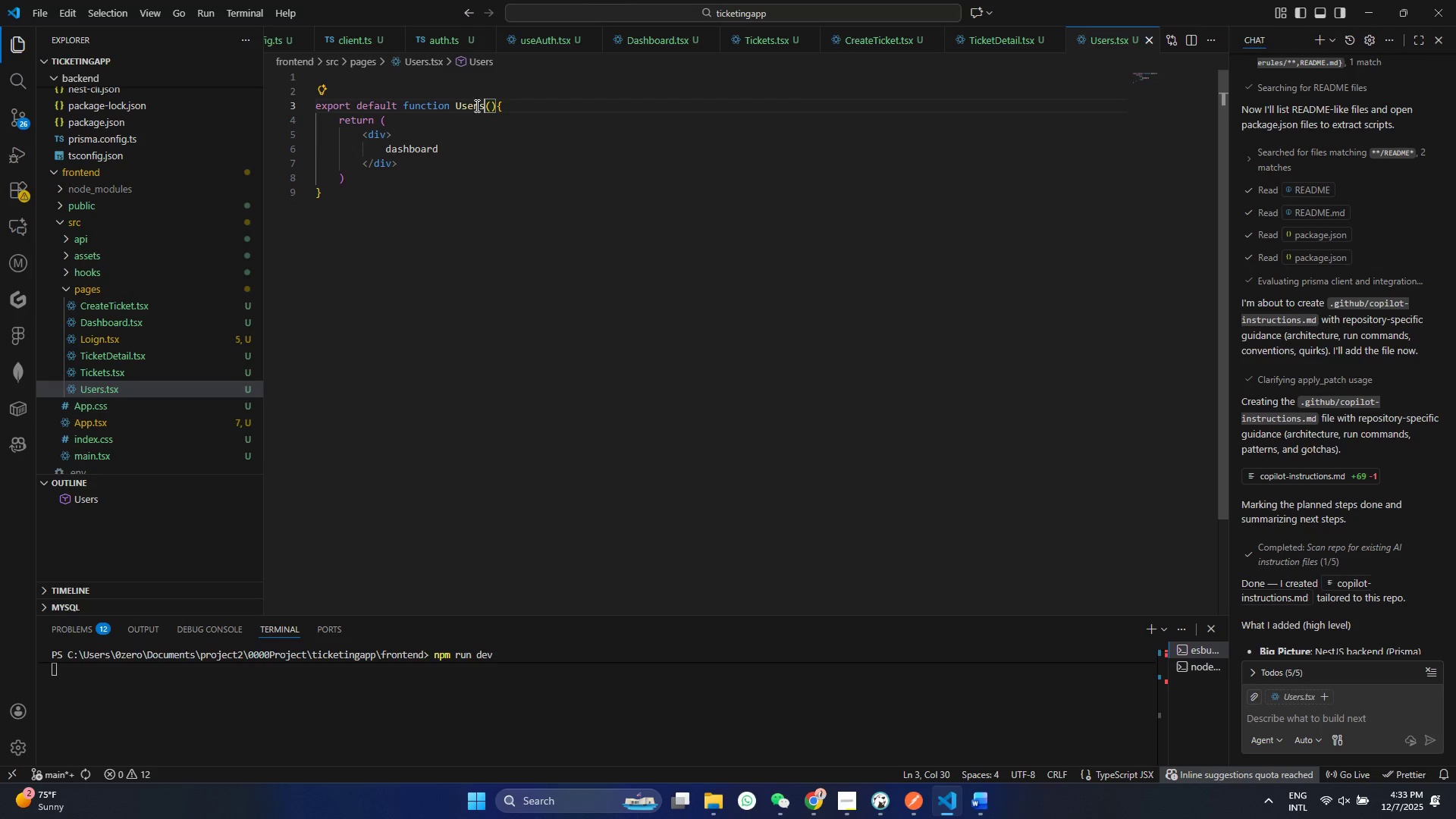 
left_click([475, 105])
 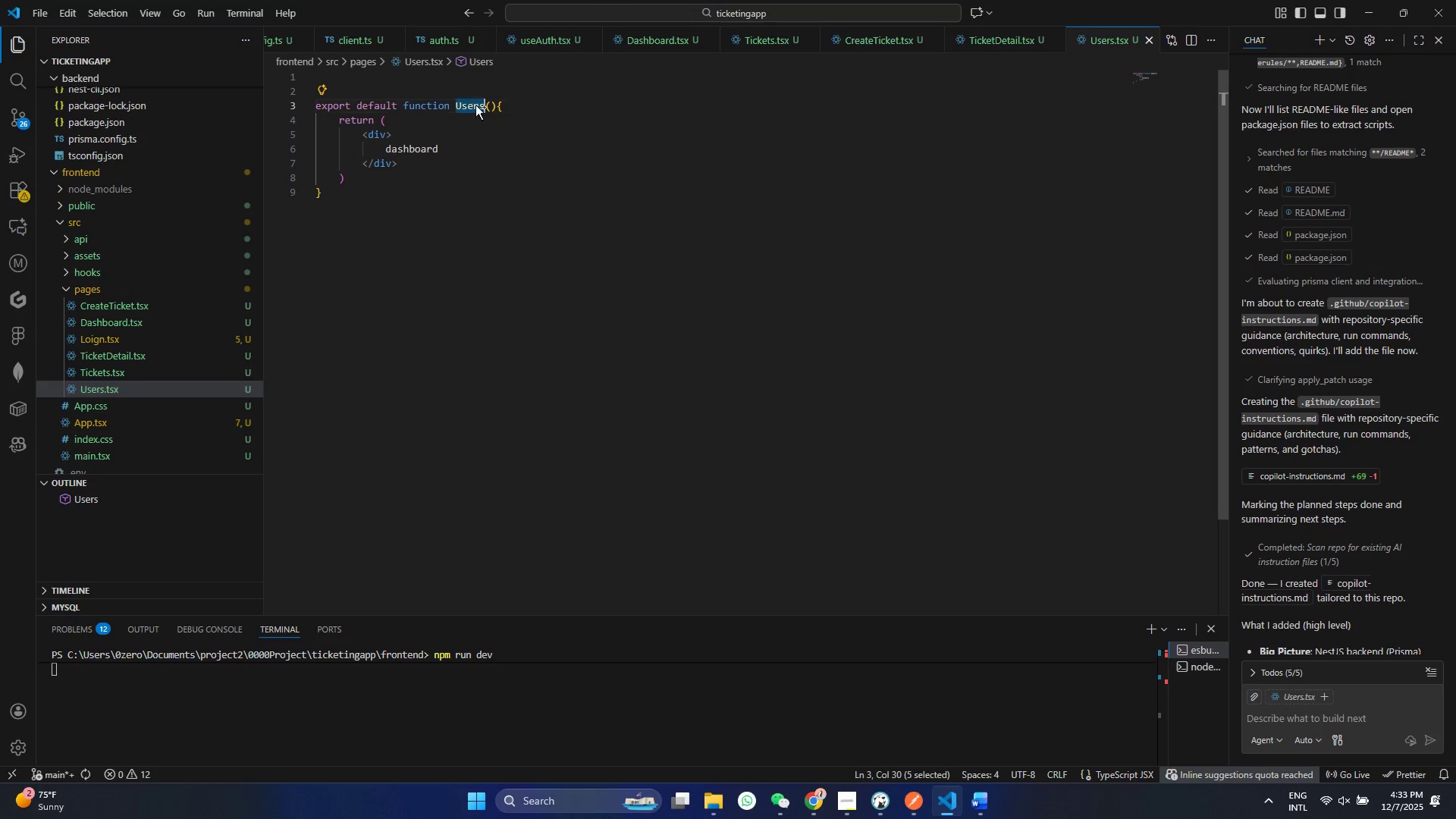 
double_click([475, 105])
 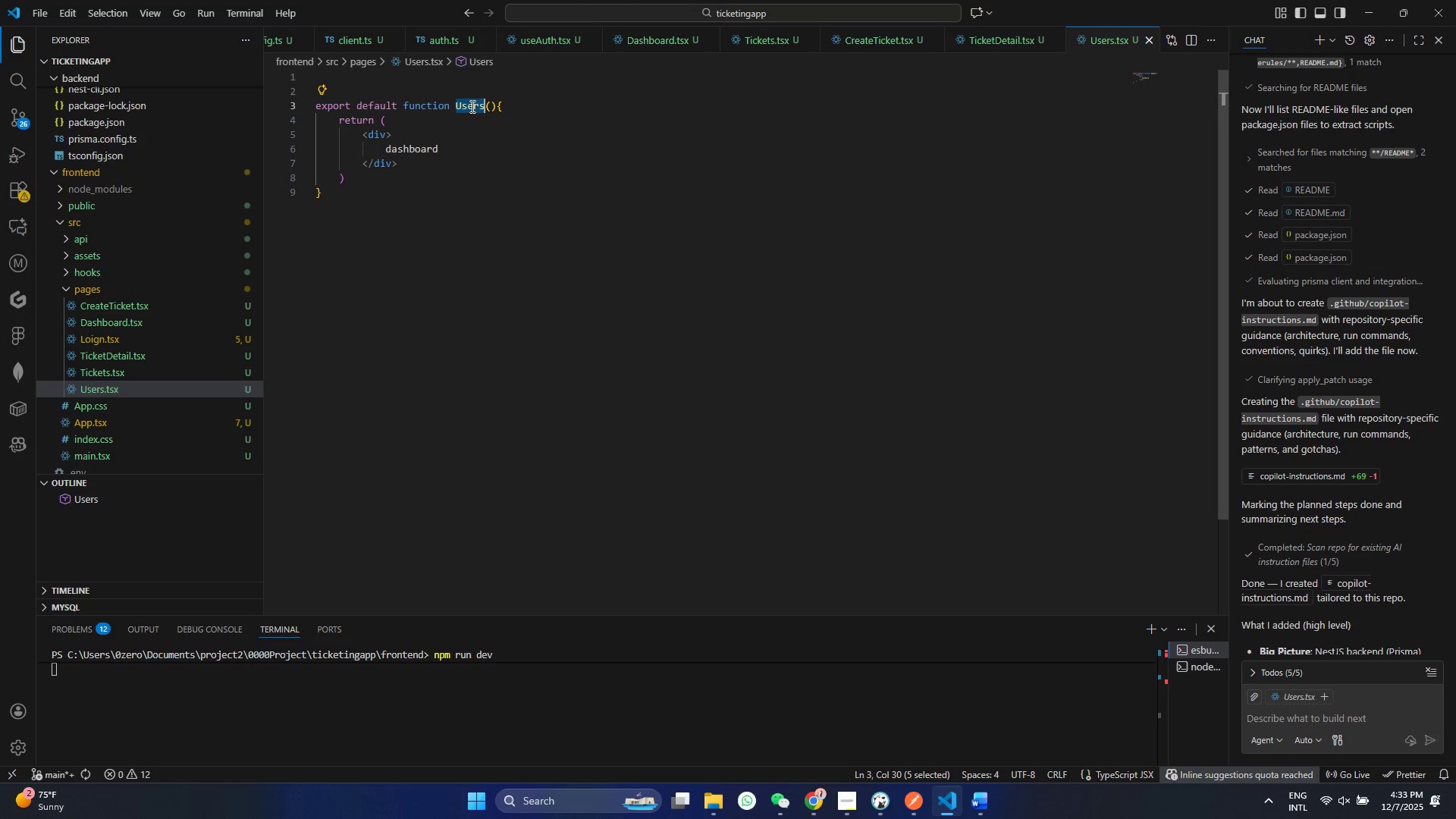 
key(Control+C)
 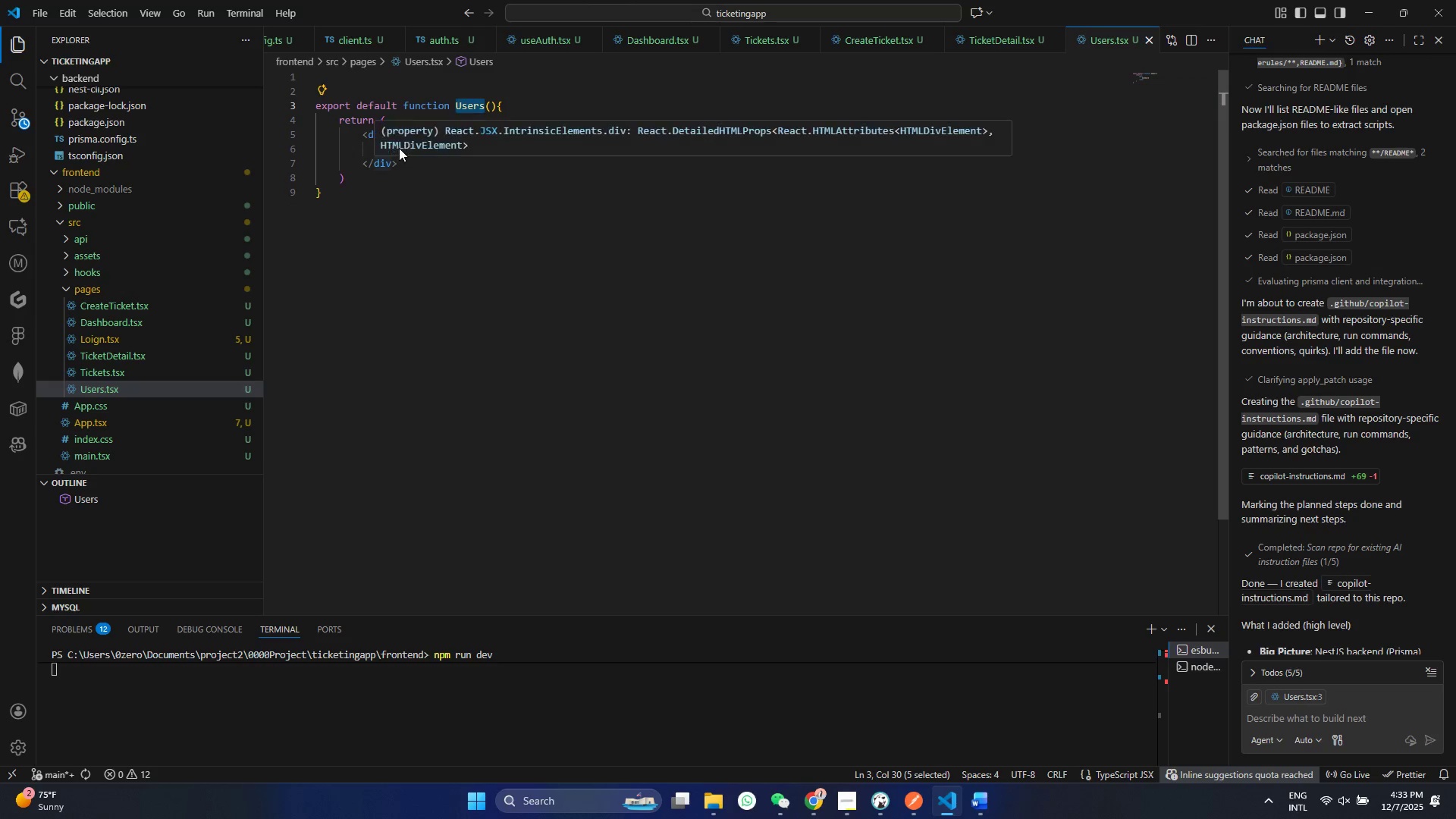 
double_click([399, 148])
 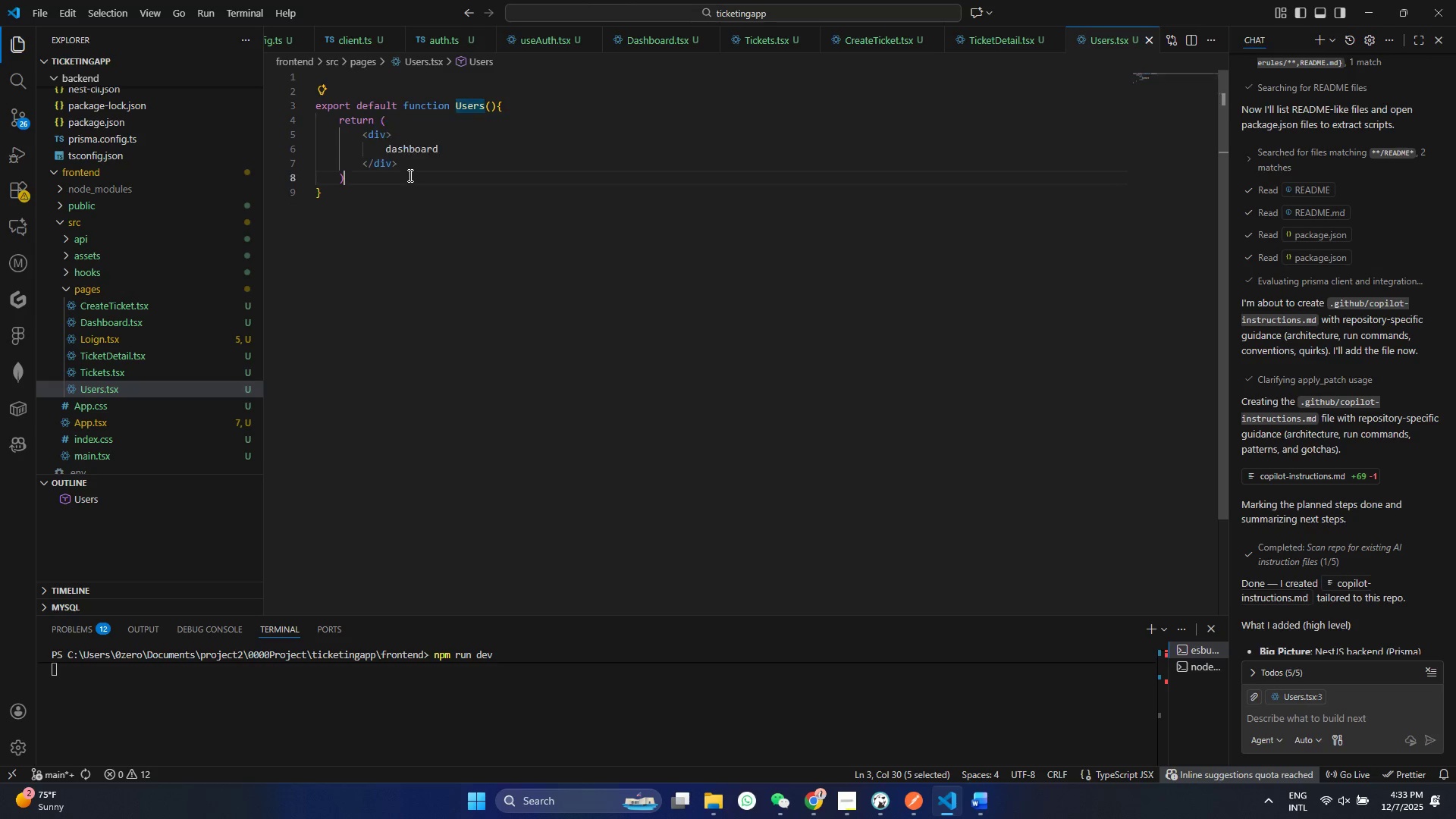 
triple_click([409, 175])
 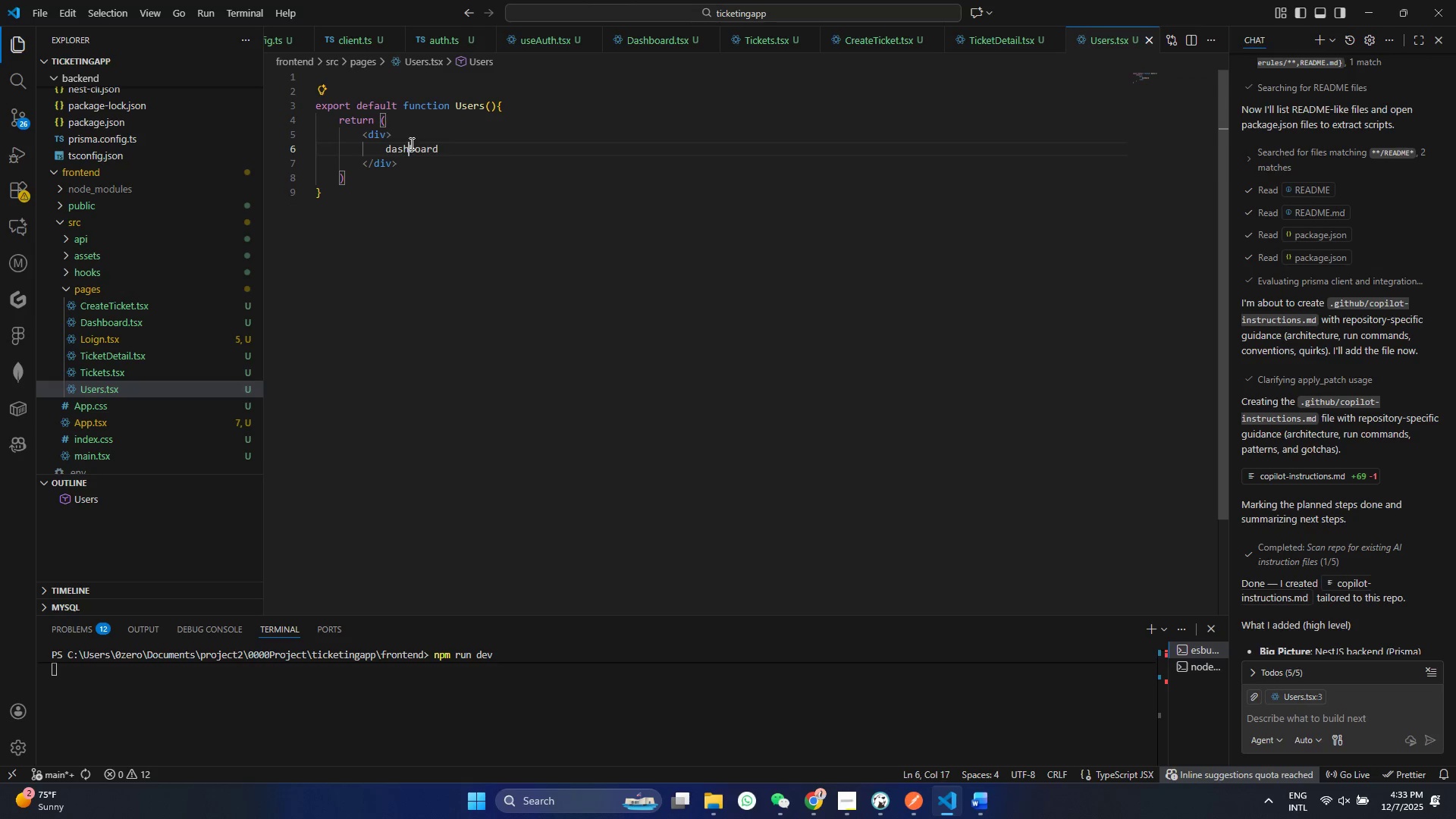 
triple_click([410, 143])
 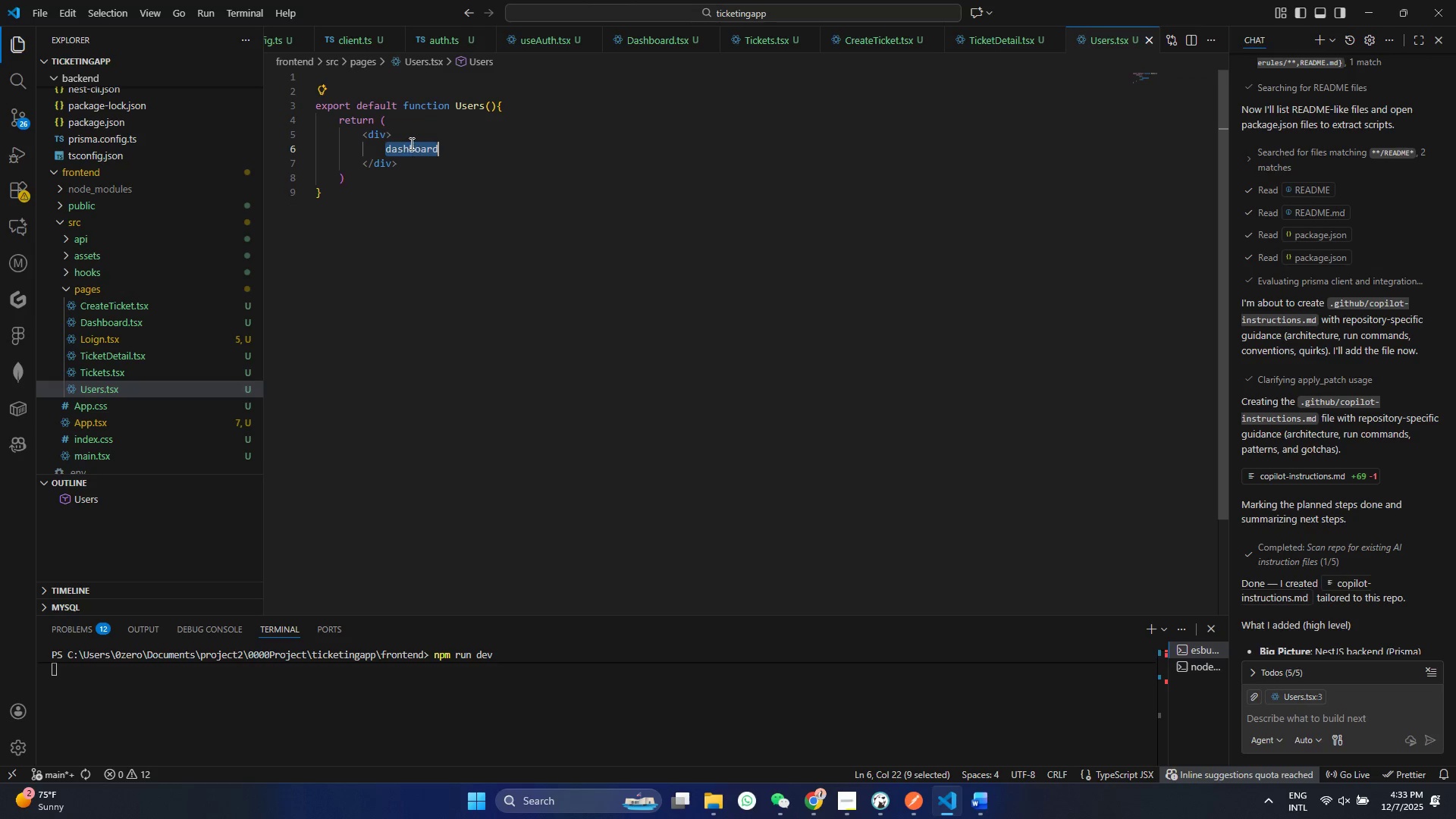 
triple_click([410, 143])
 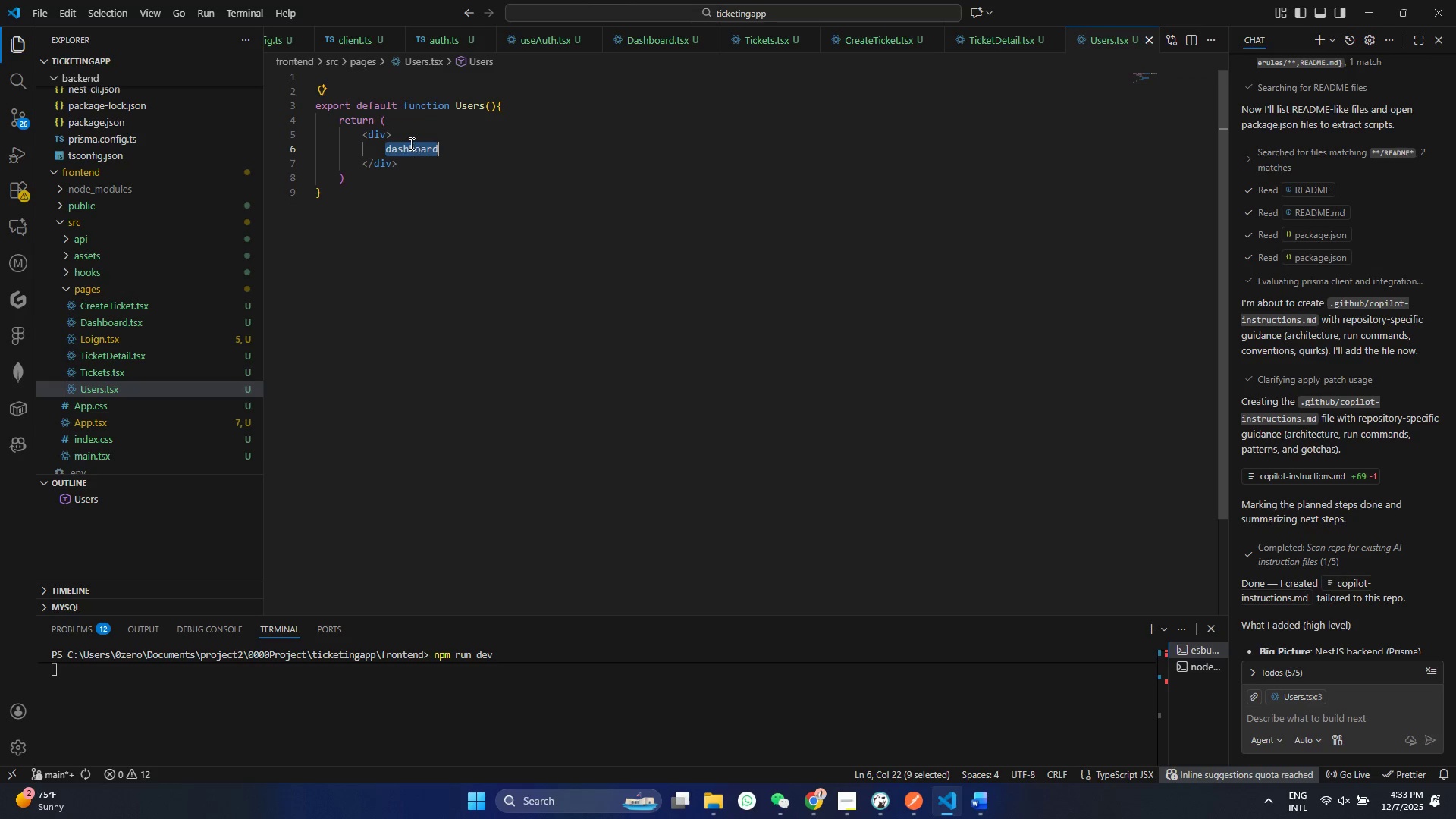 
key(Control+S)
 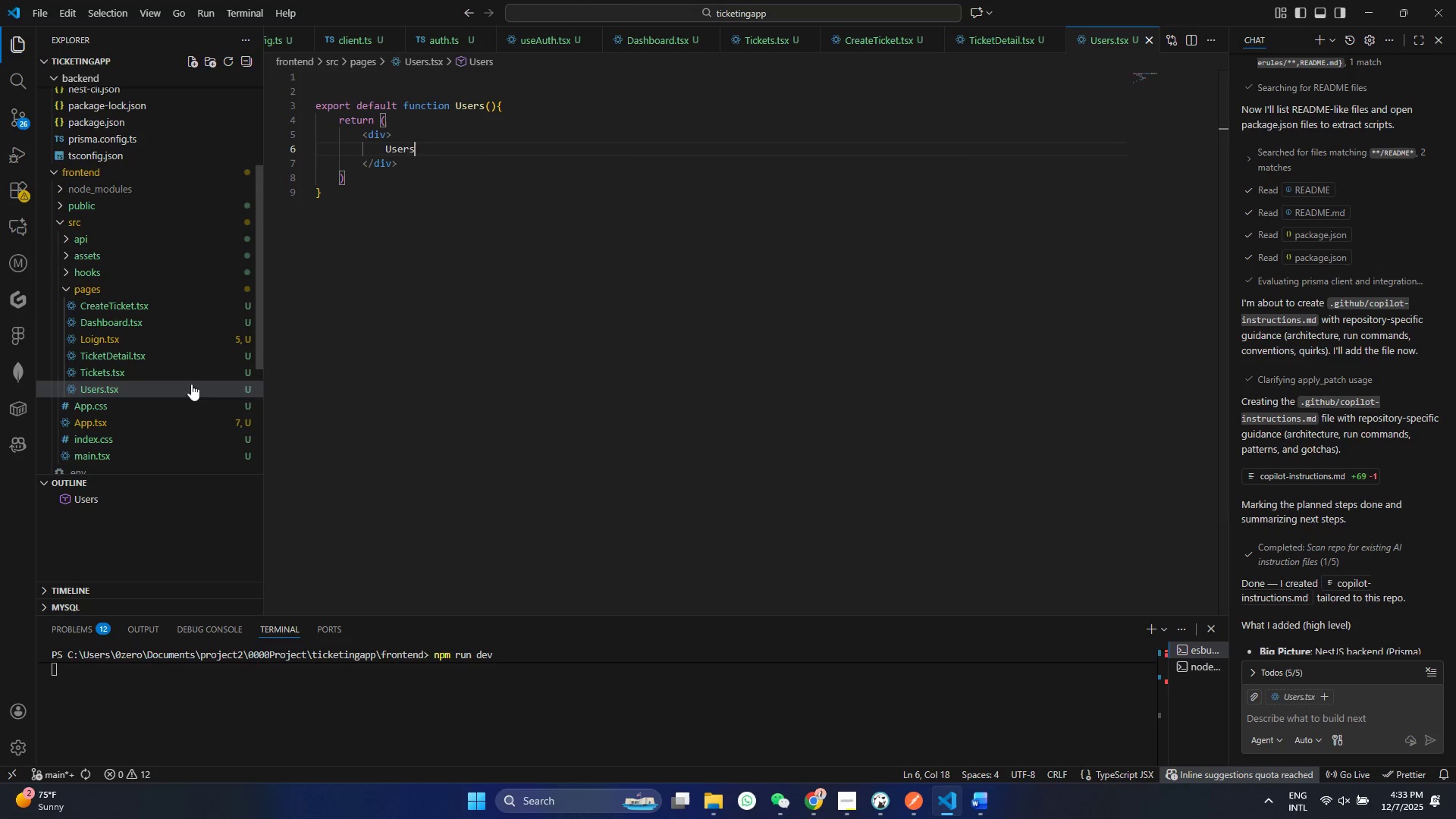 
left_click([441, 235])
 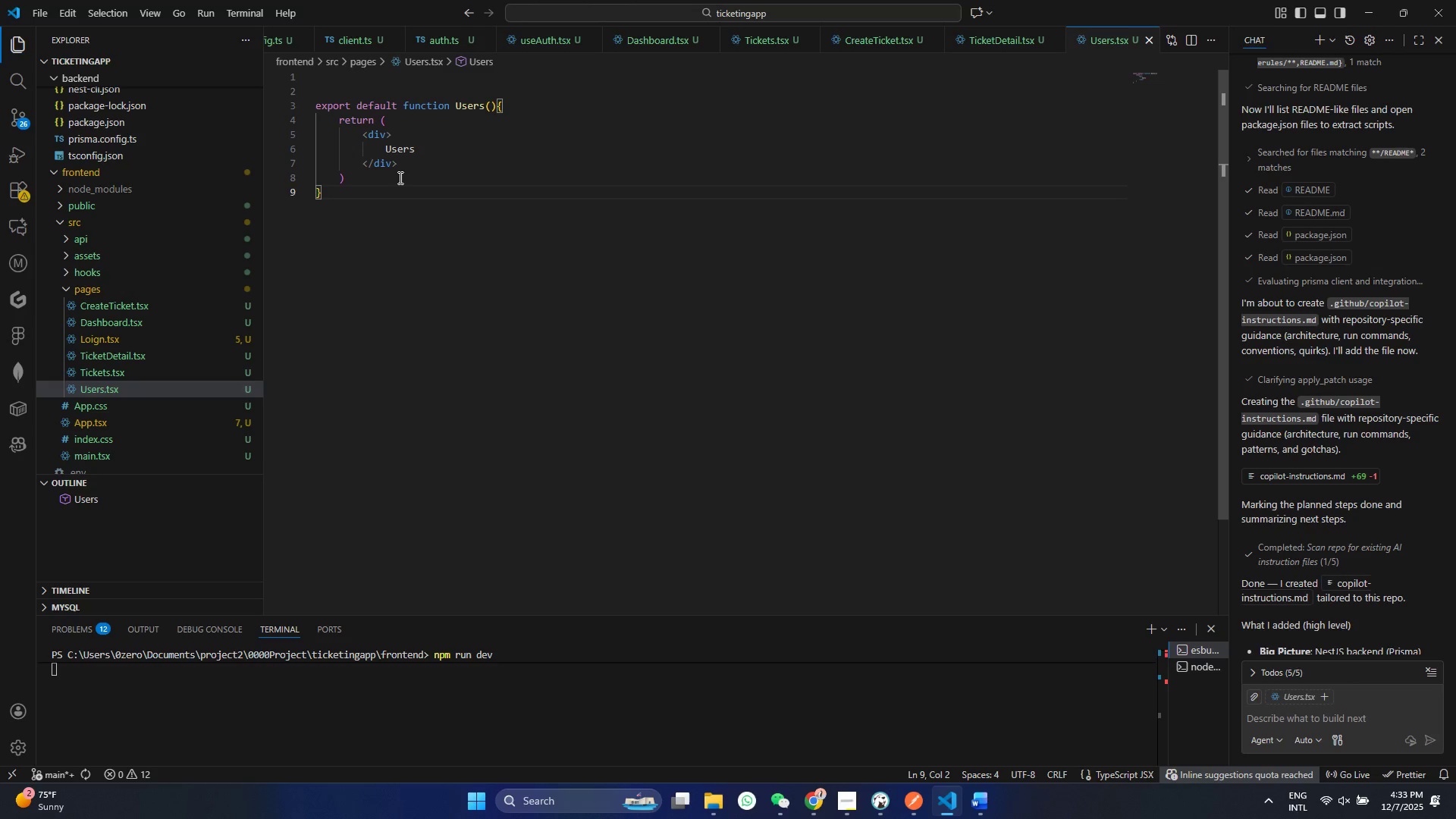 
wait(6.05)
 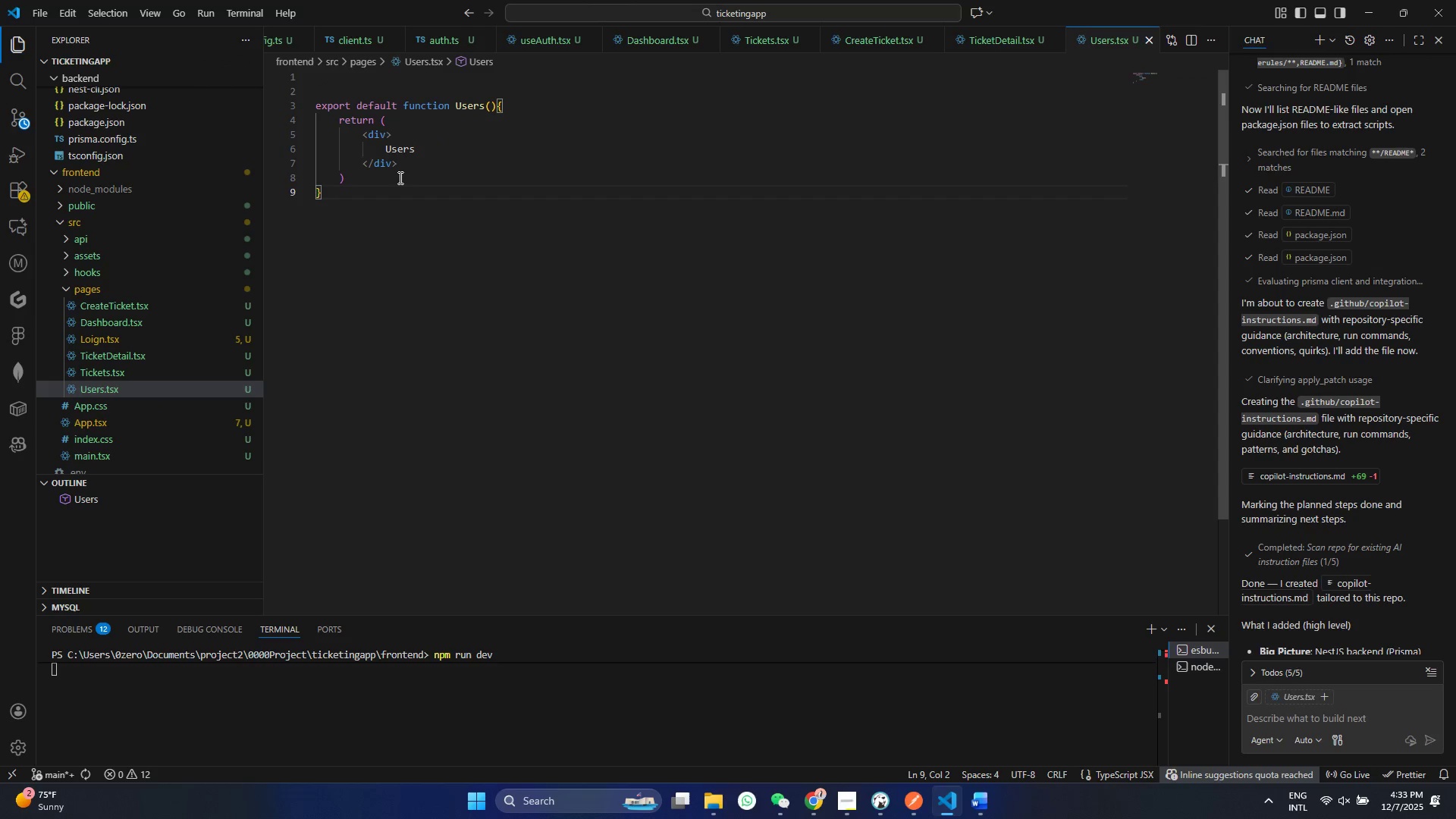 
left_click([95, 292])
 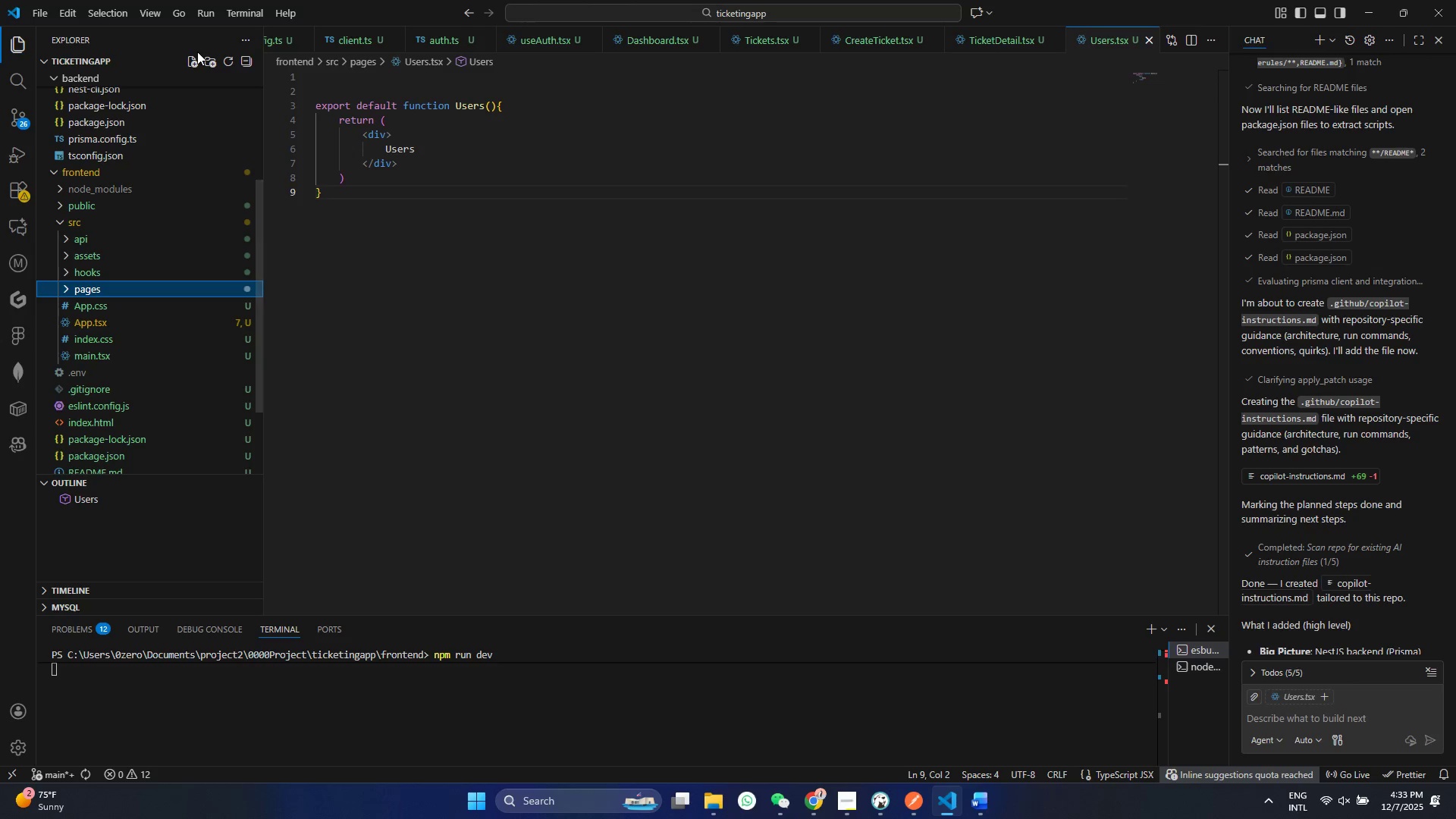 
left_click([192, 57])
 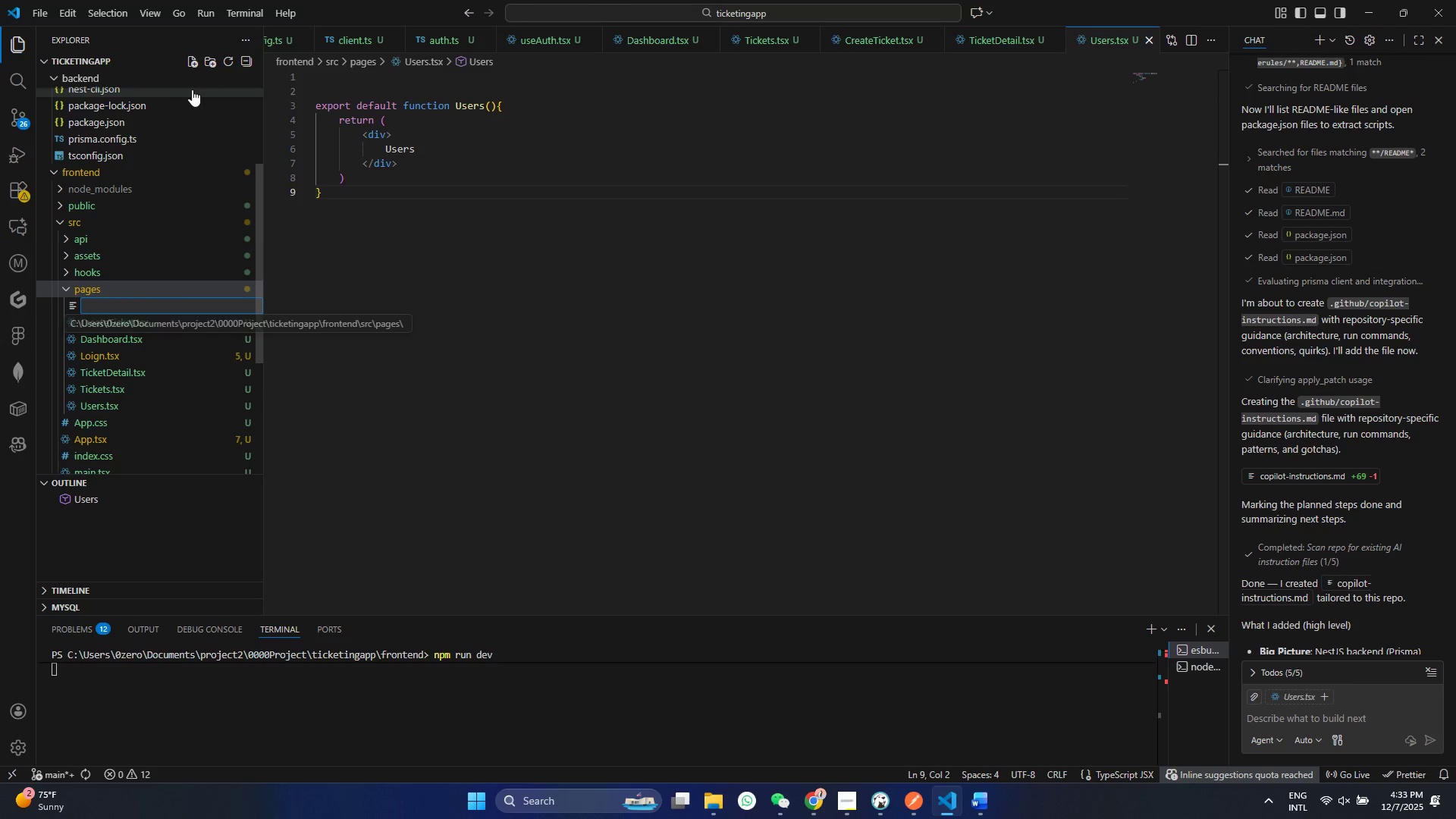 
type(Profile.)
 